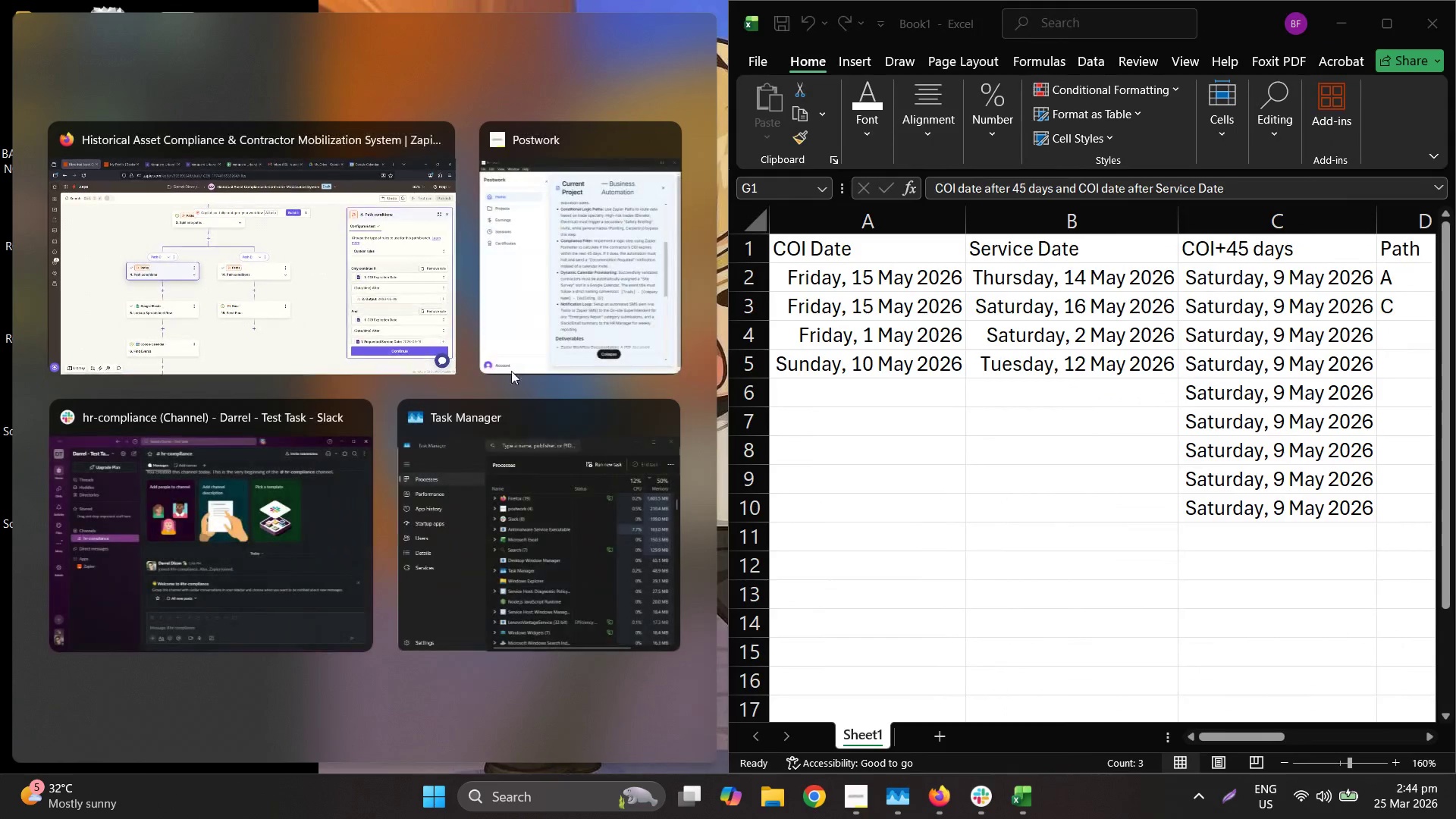 
left_click([249, 308])
 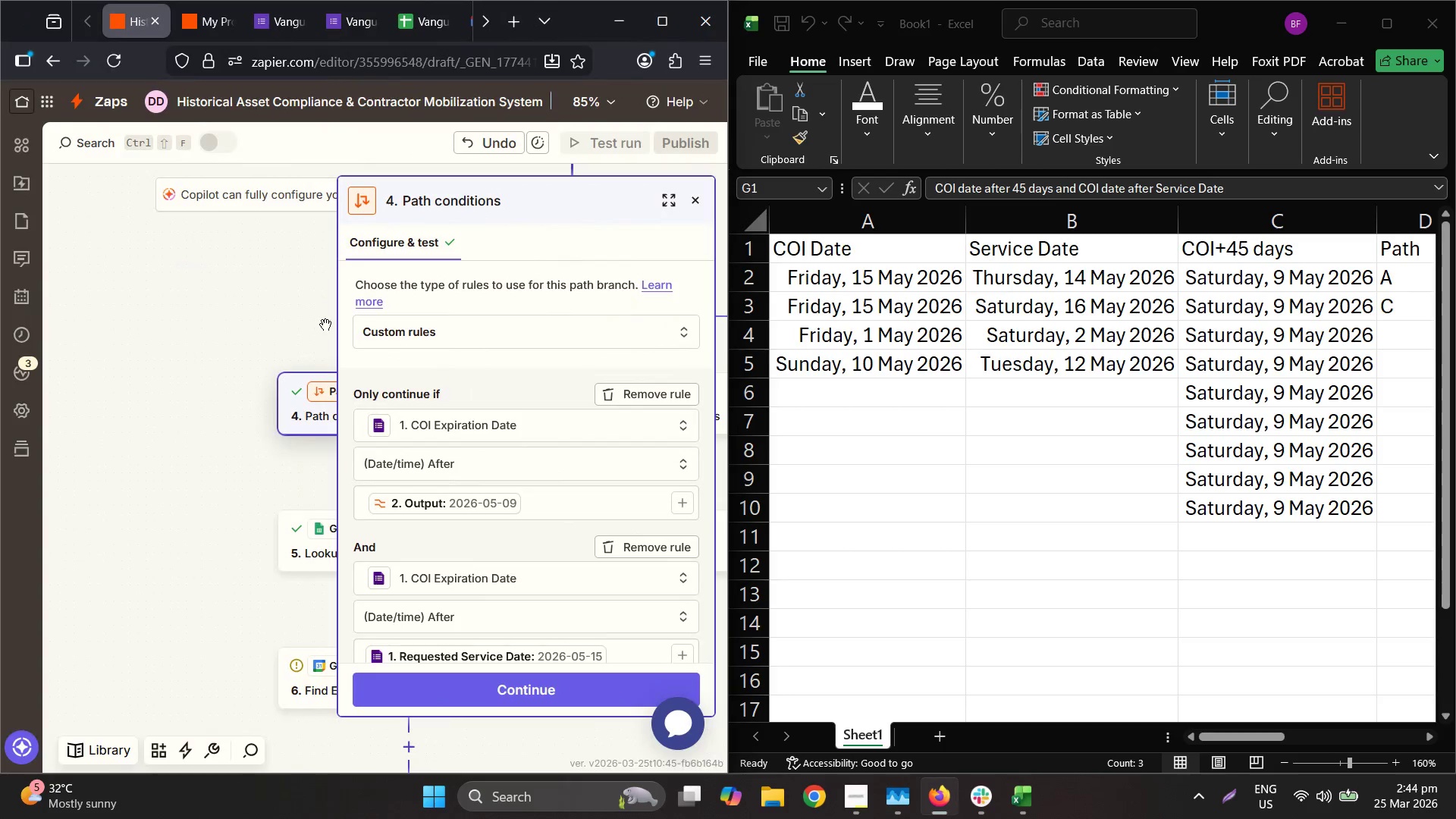 
left_click_drag(start_coordinate=[305, 315], to_coordinate=[180, 309])
 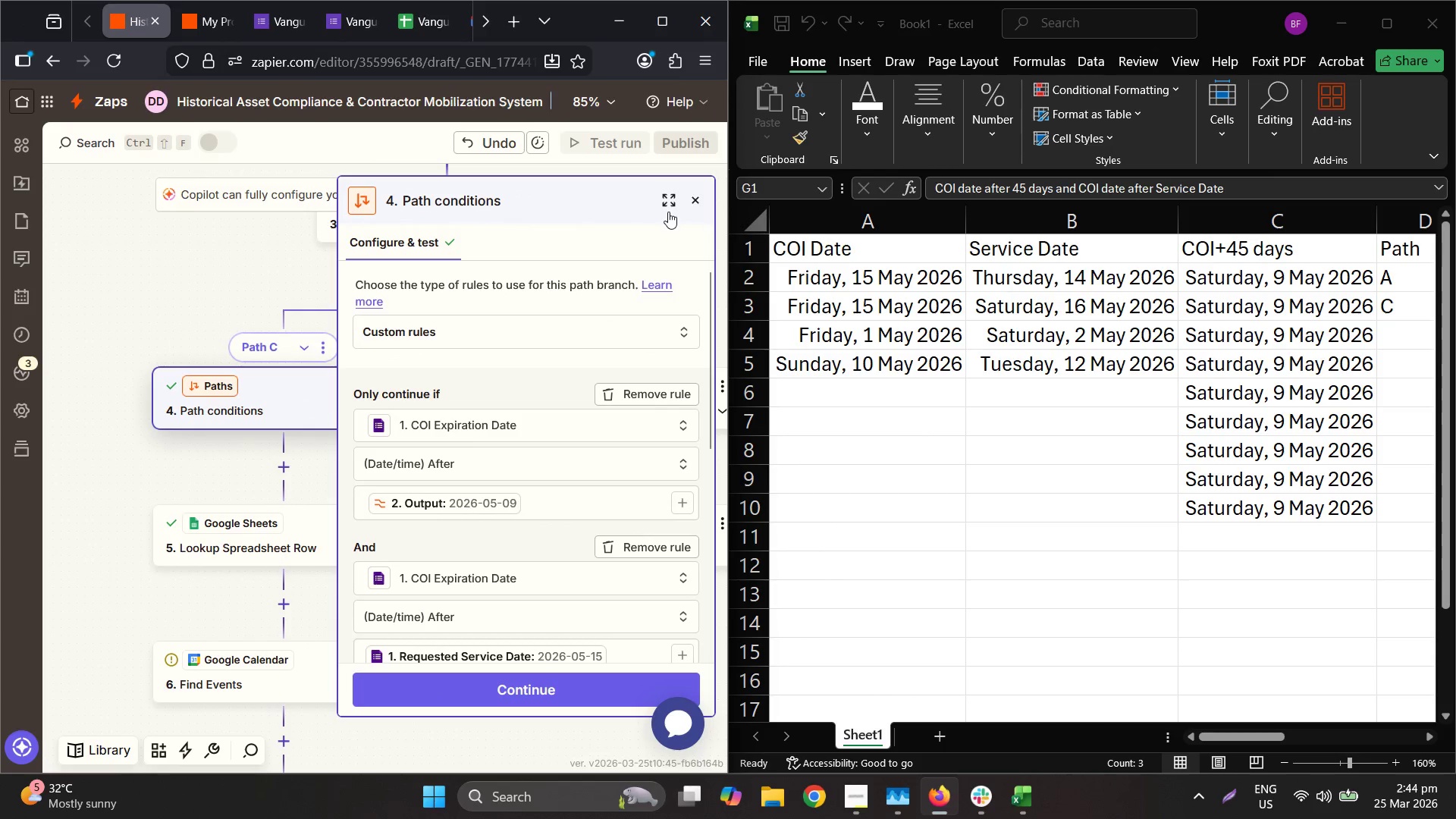 
left_click([693, 199])
 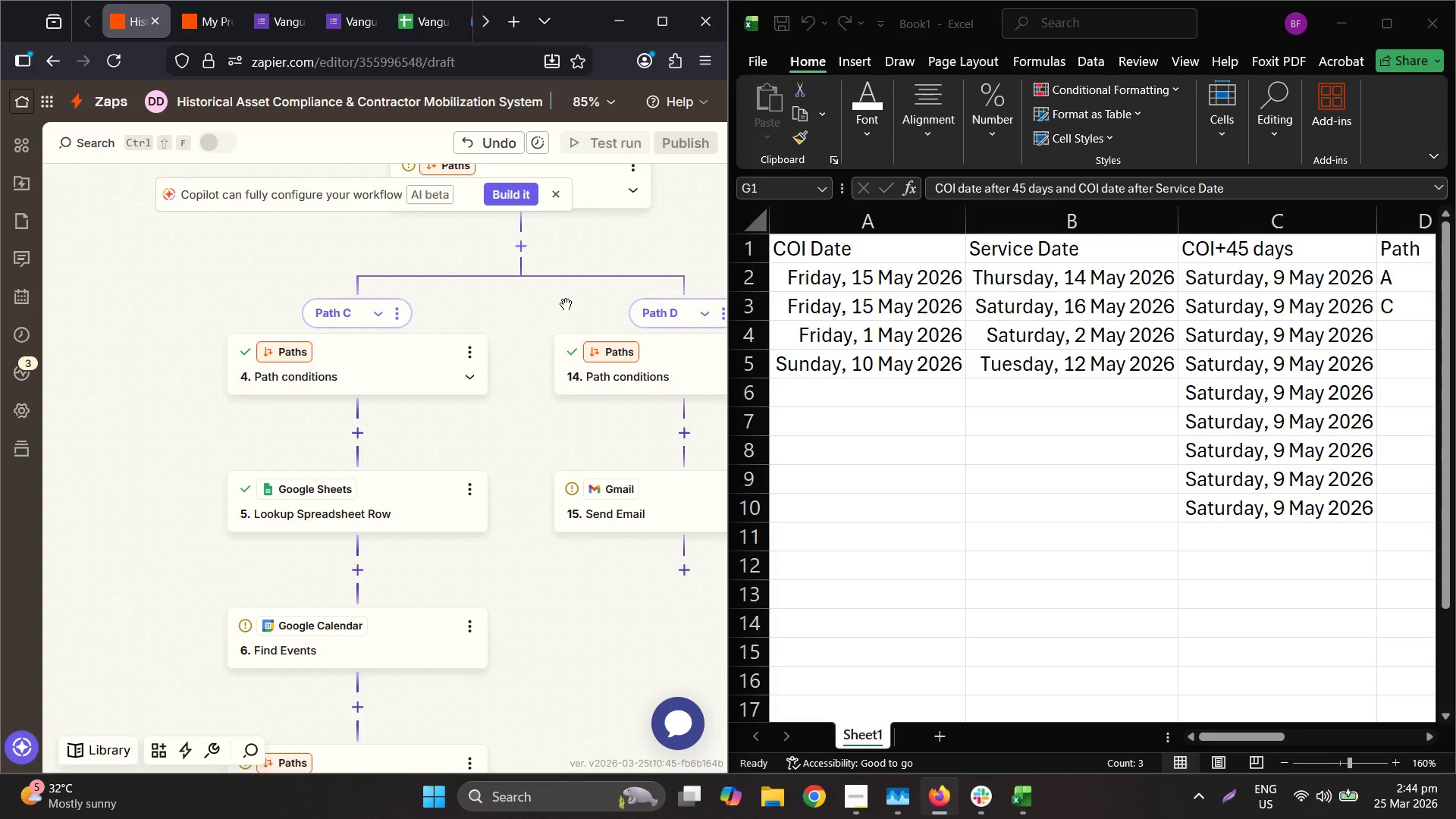 
wait(5.81)
 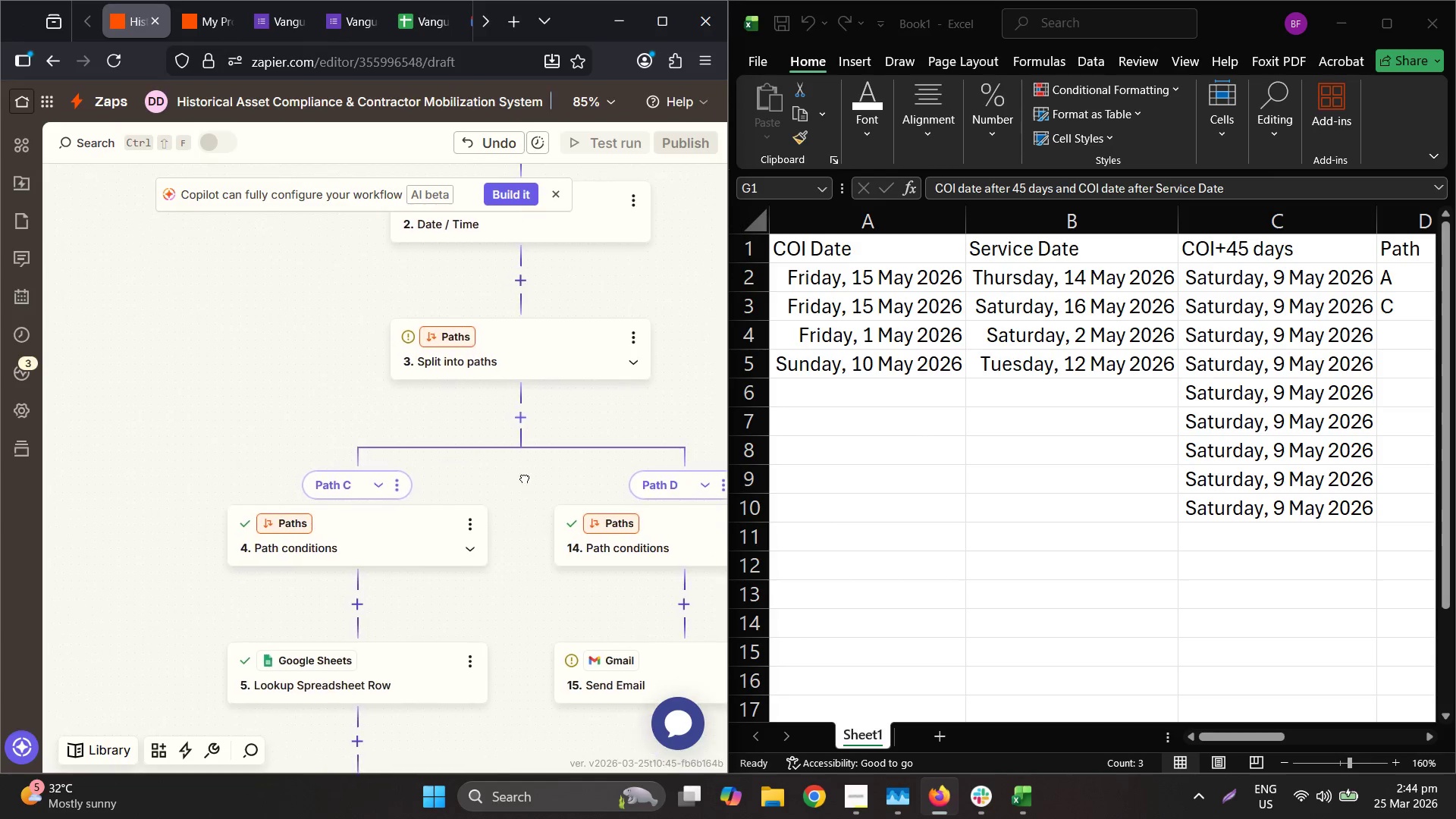 
middle_click([1128, 297])
 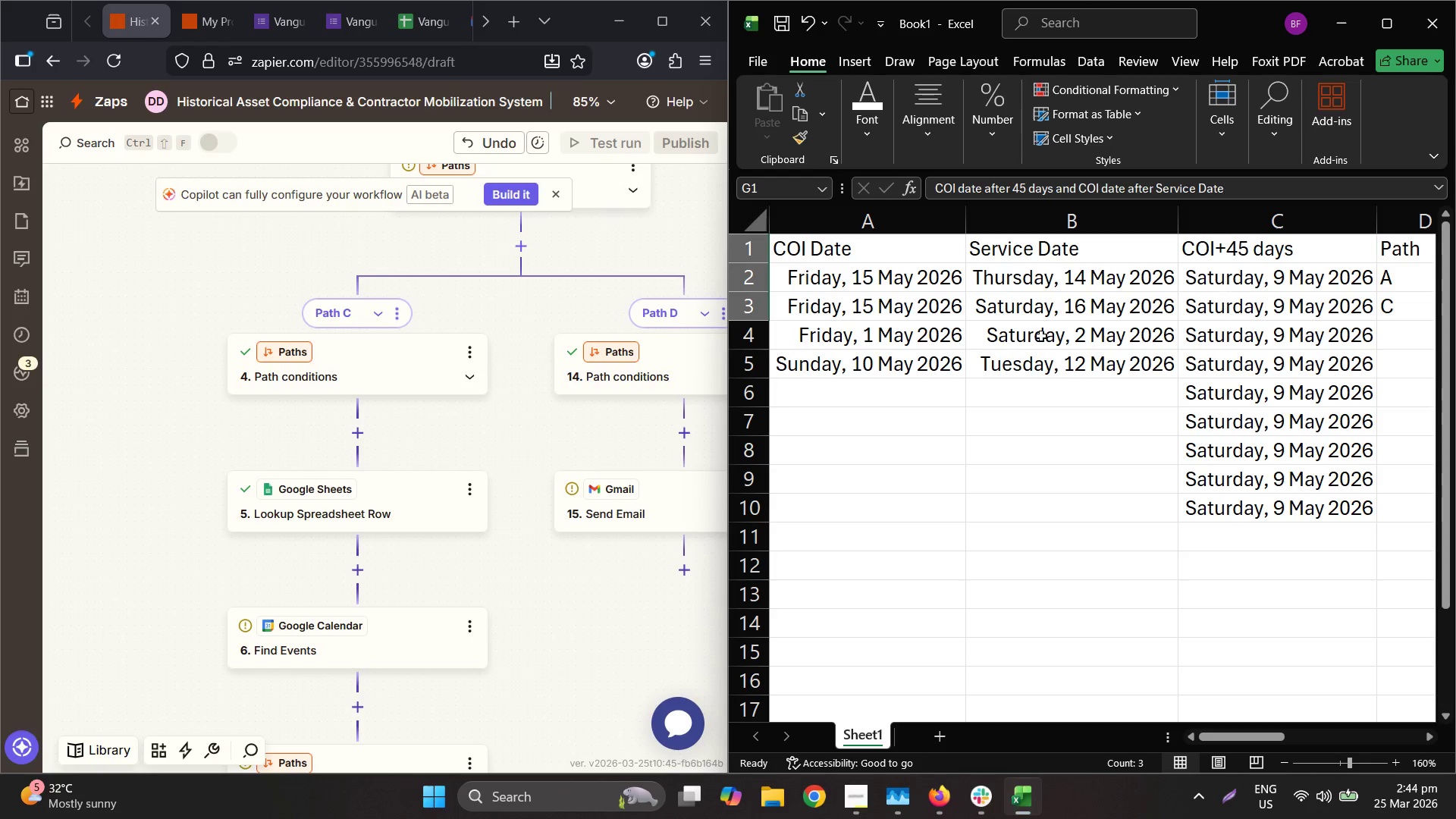 
left_click_drag(start_coordinate=[1320, 319], to_coordinate=[1233, 306])
 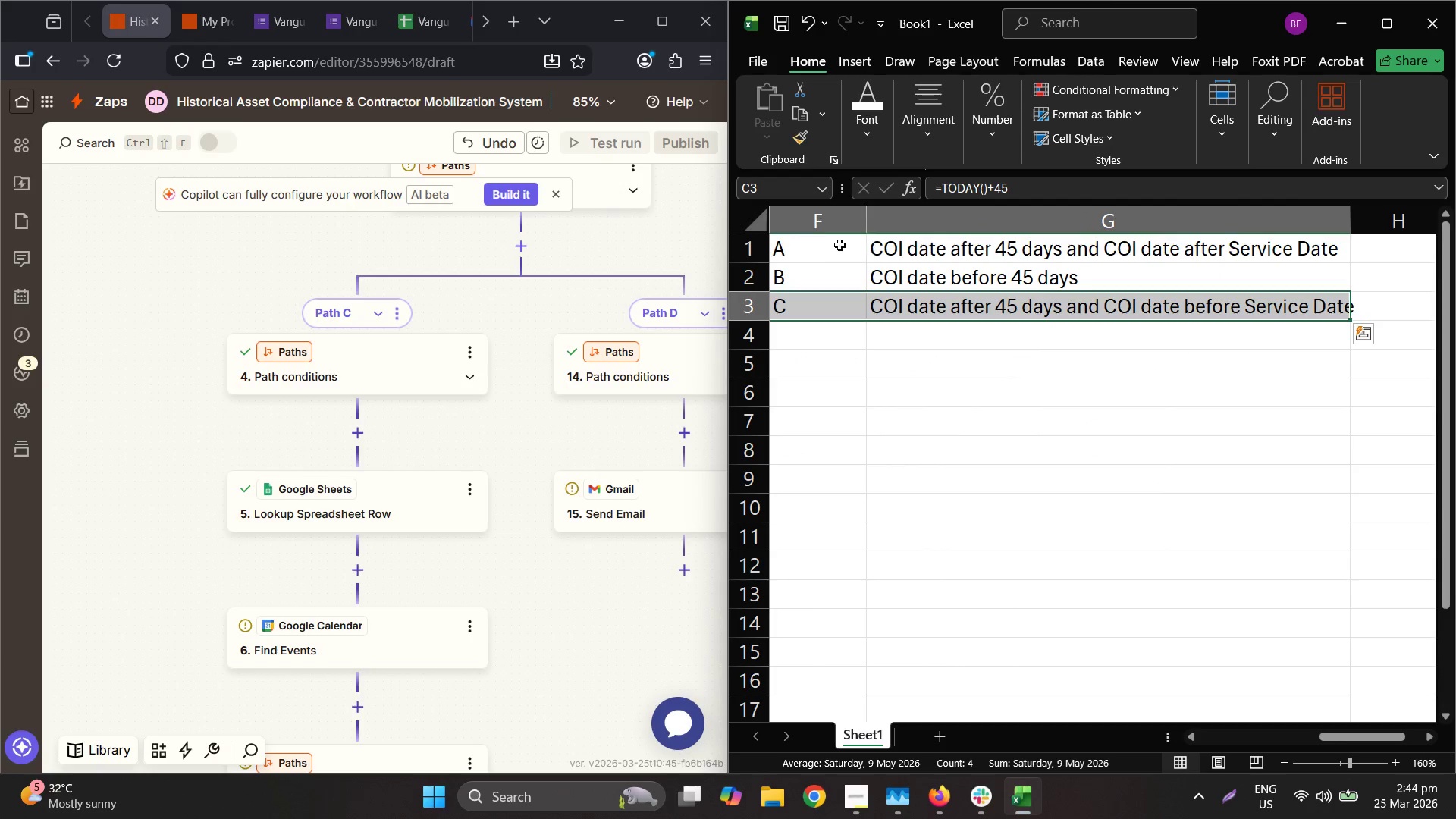 
left_click_drag(start_coordinate=[839, 250], to_coordinate=[915, 306])
 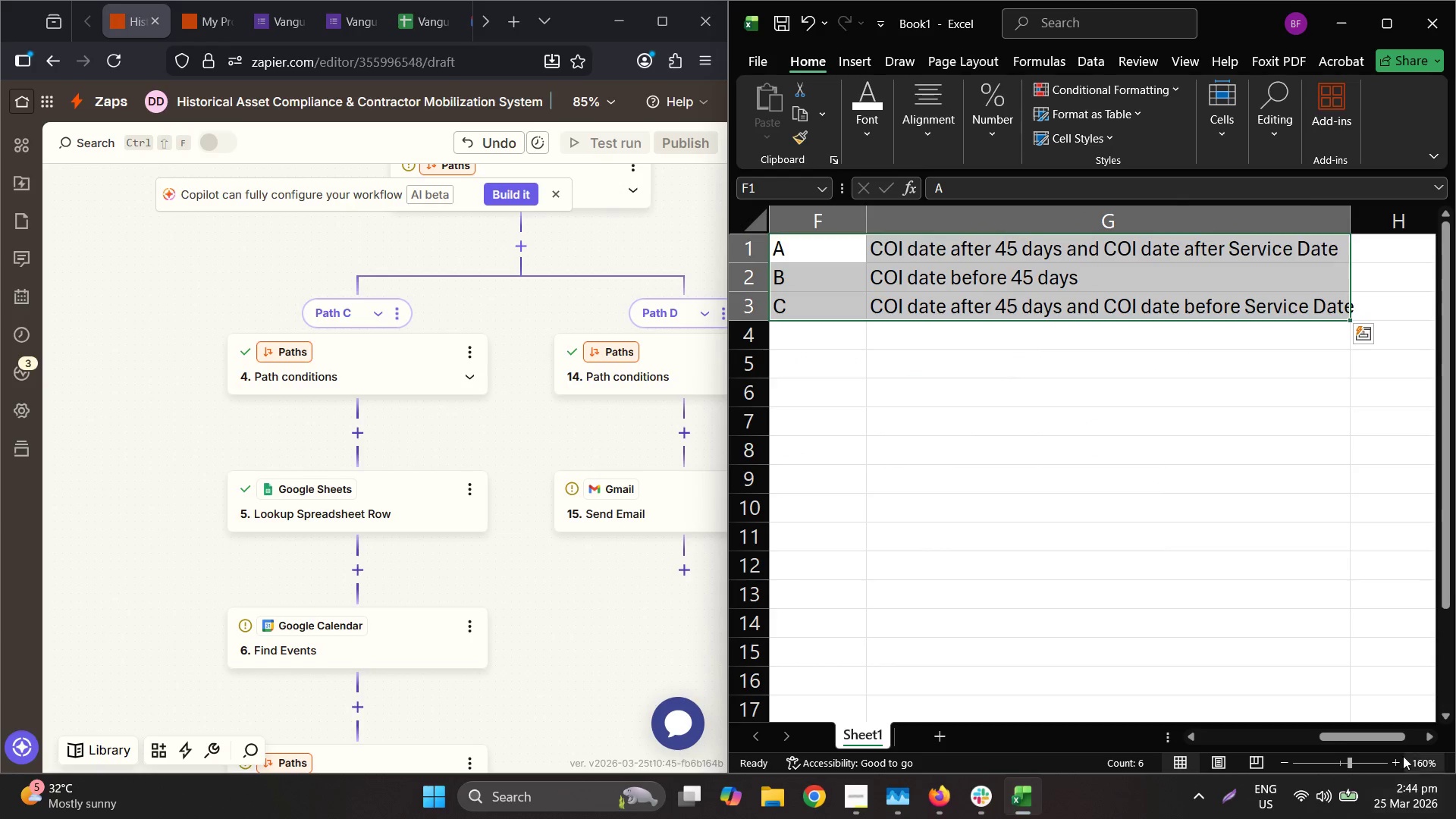 
left_click_drag(start_coordinate=[1356, 733], to_coordinate=[1350, 736])
 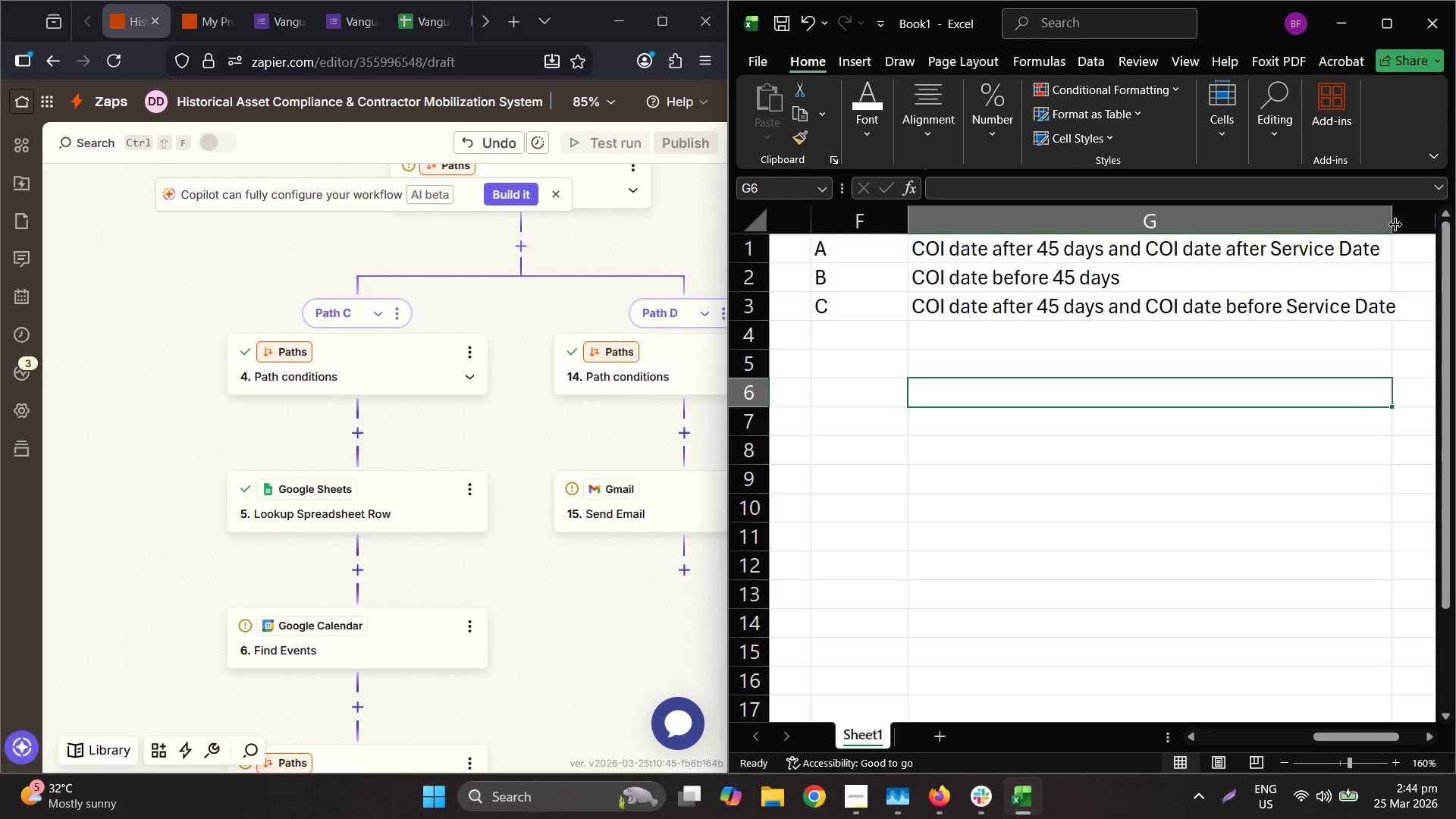 
double_click([1395, 224])
 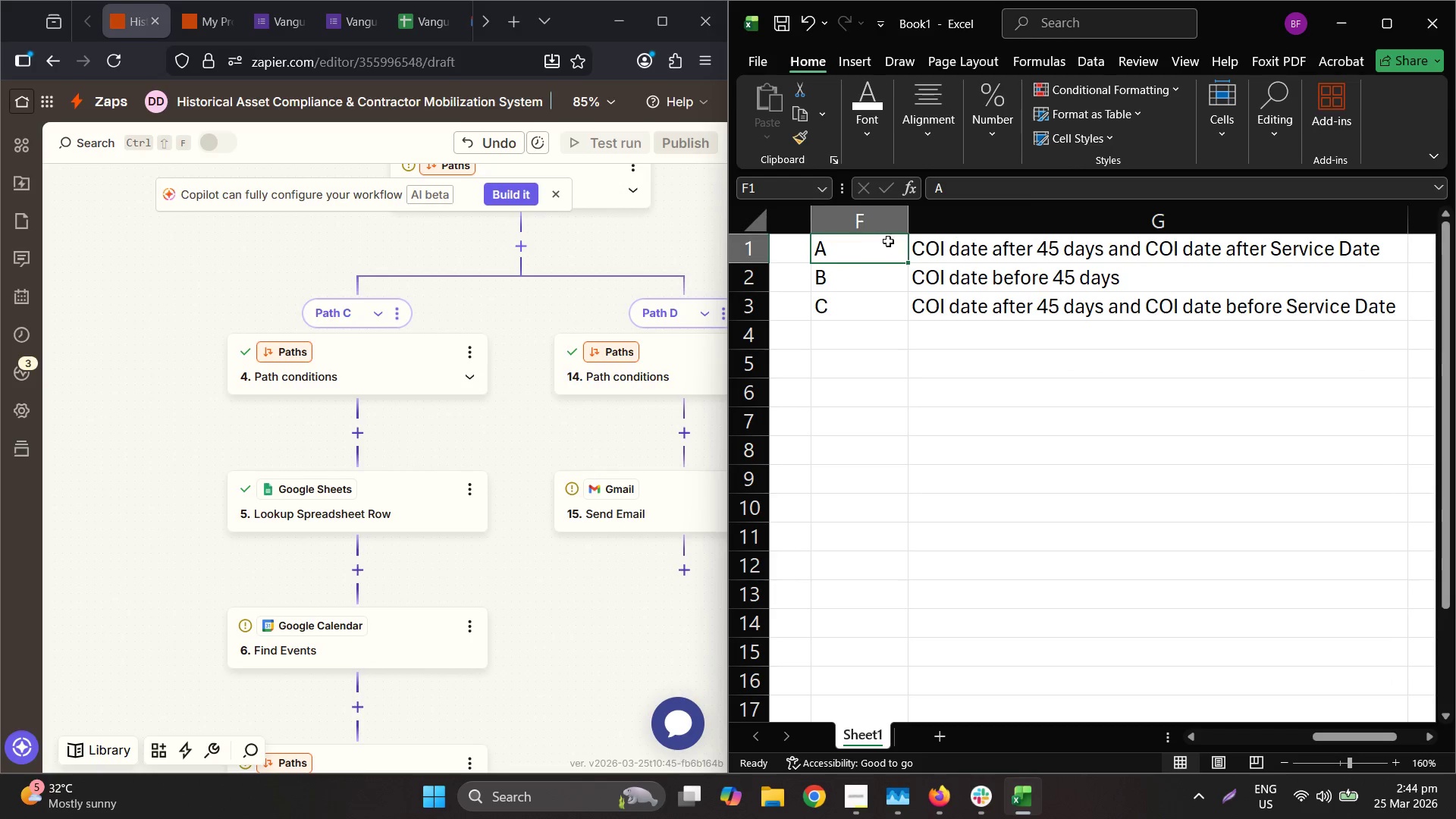 
double_click([902, 220])
 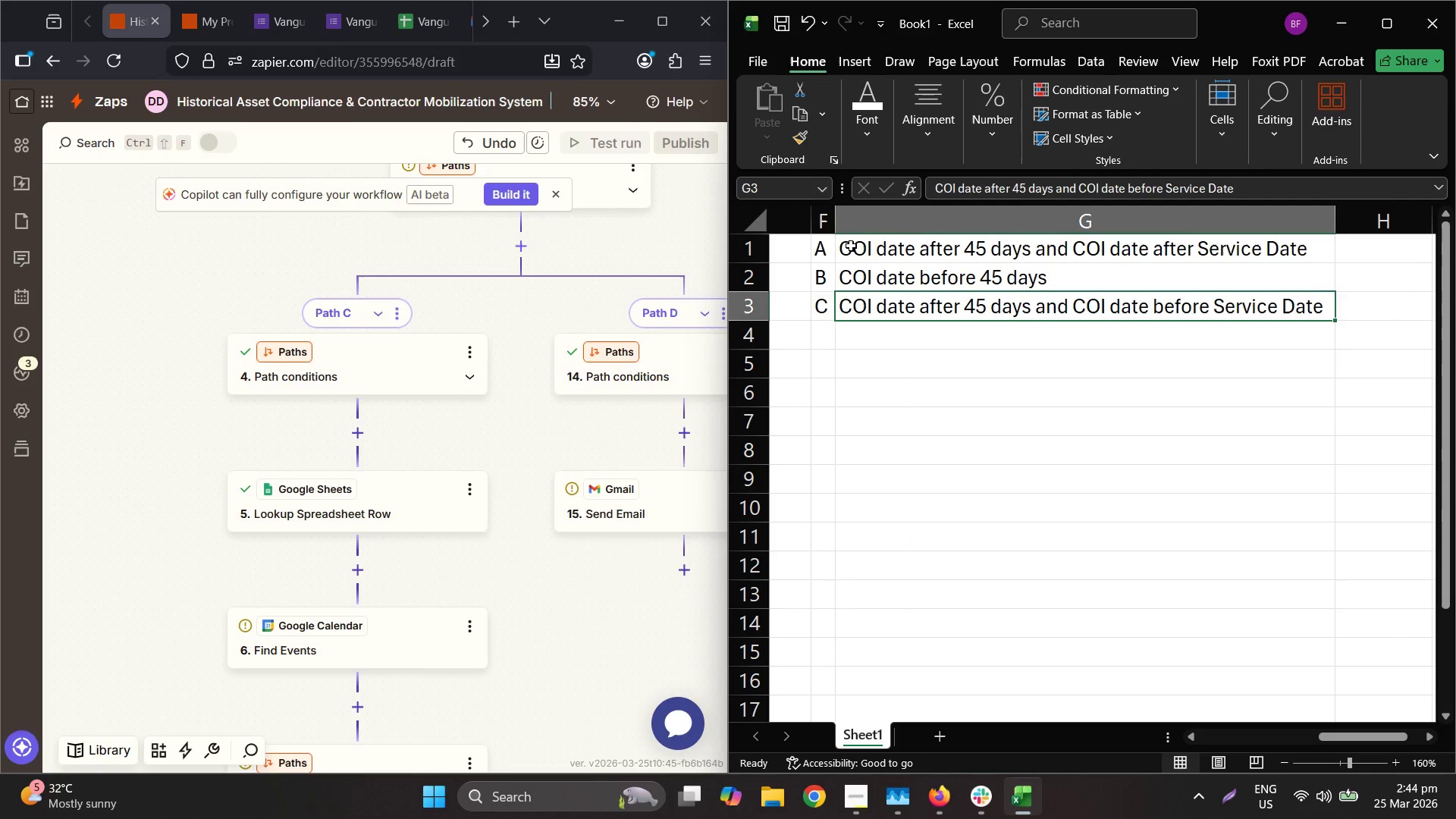 
left_click_drag(start_coordinate=[837, 226], to_coordinate=[861, 224])
 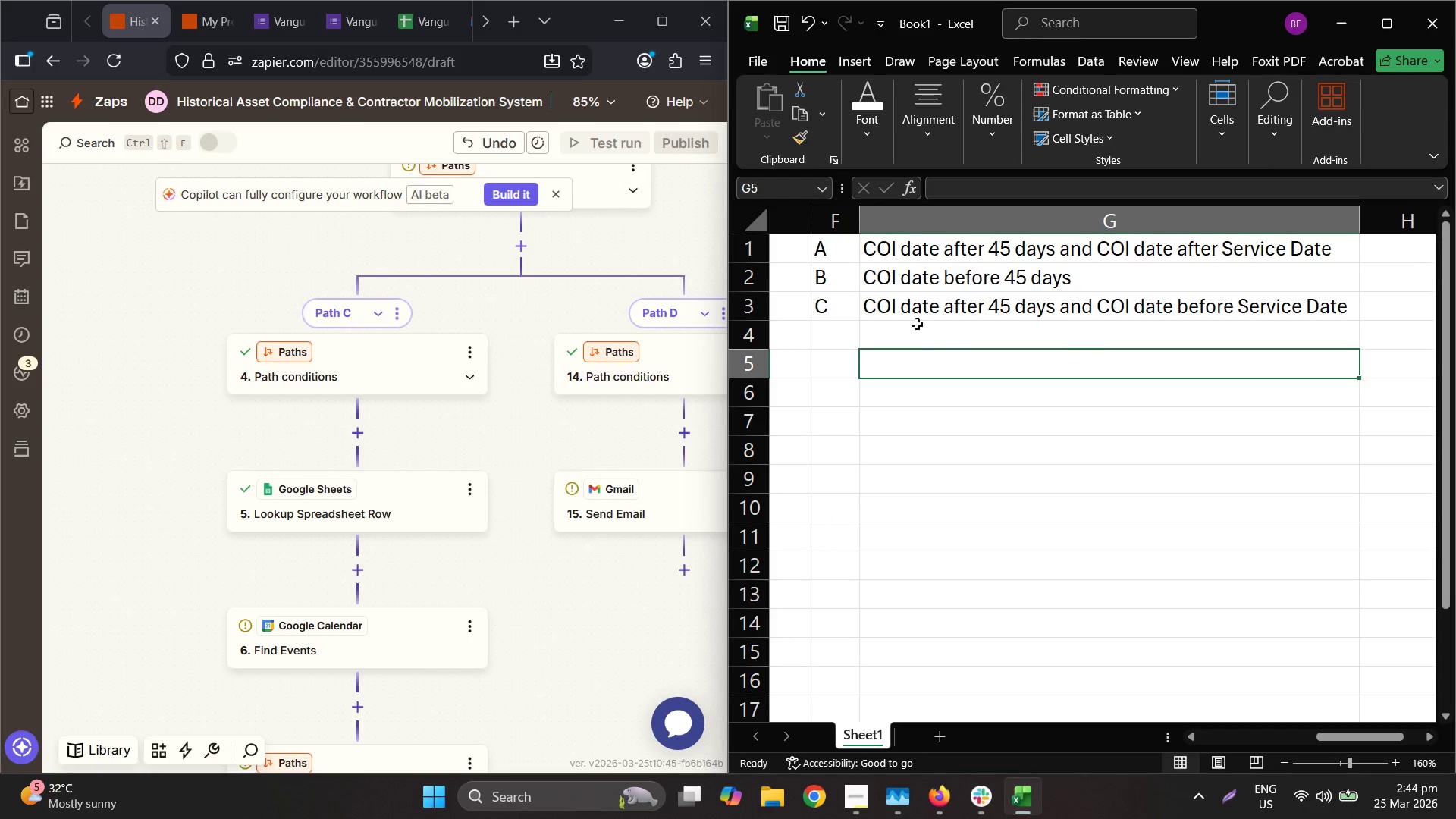 
left_click([905, 243])
 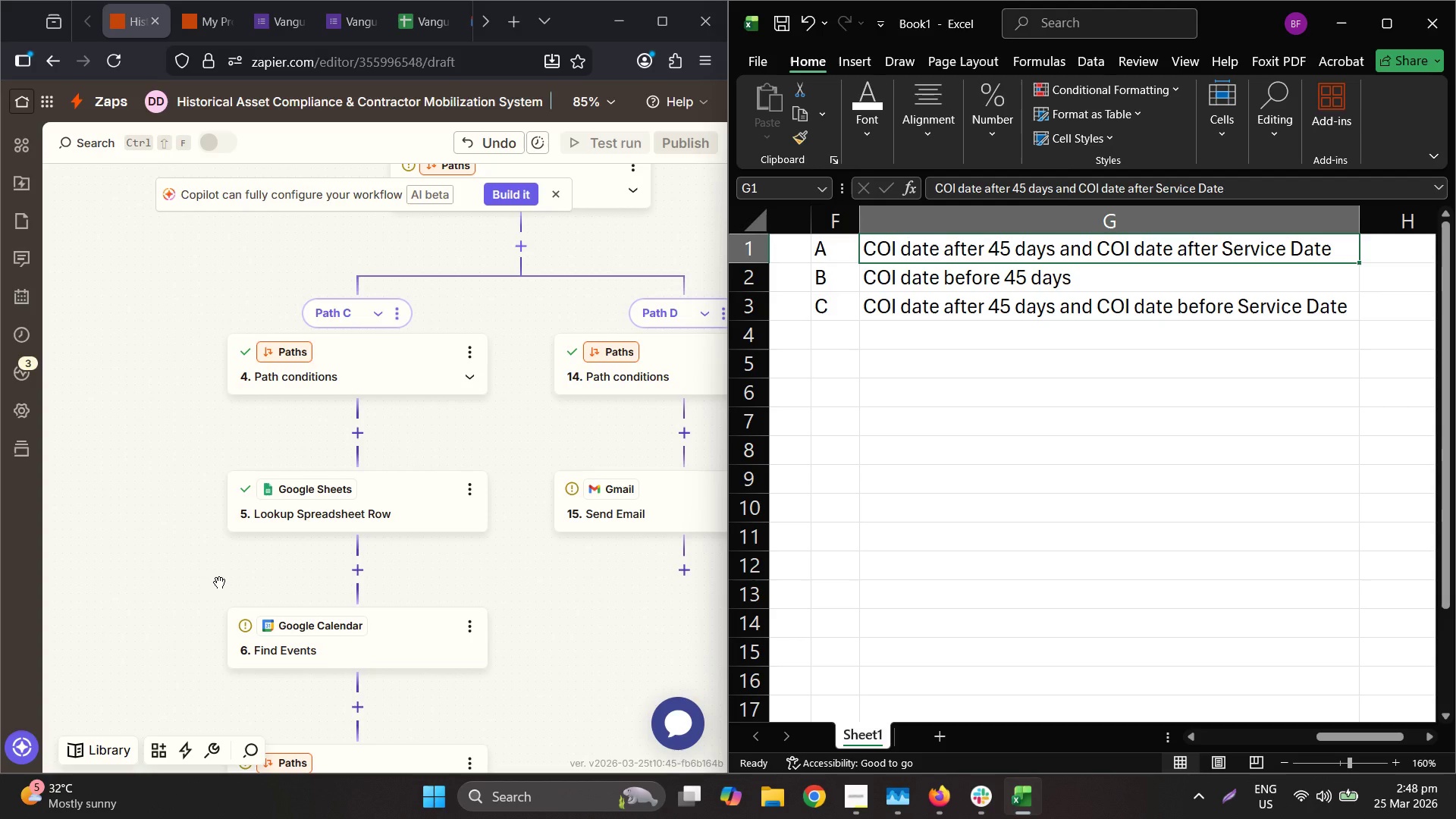 
wait(229.58)
 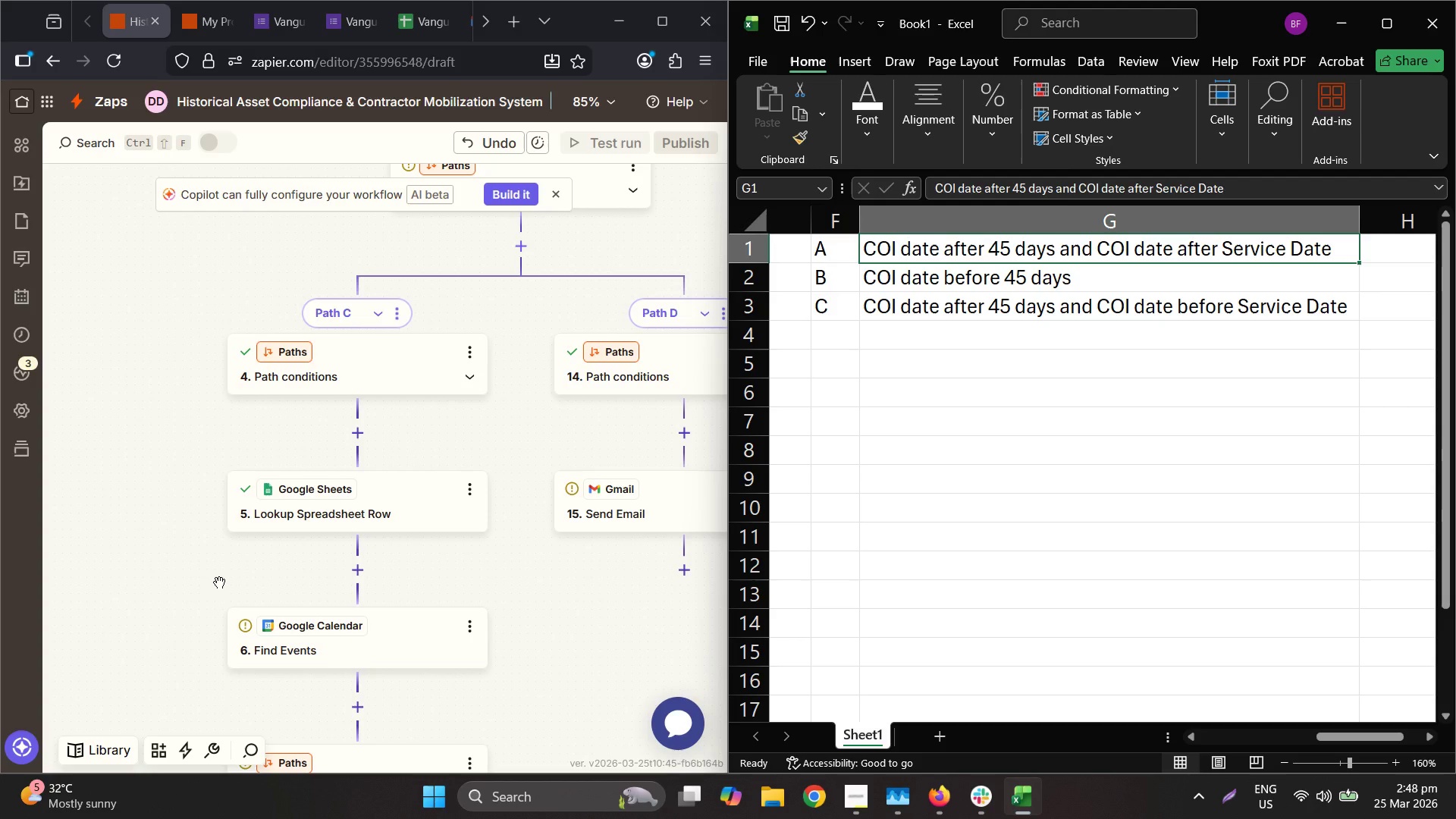 
left_click_drag(start_coordinate=[958, 289], to_coordinate=[963, 292])
 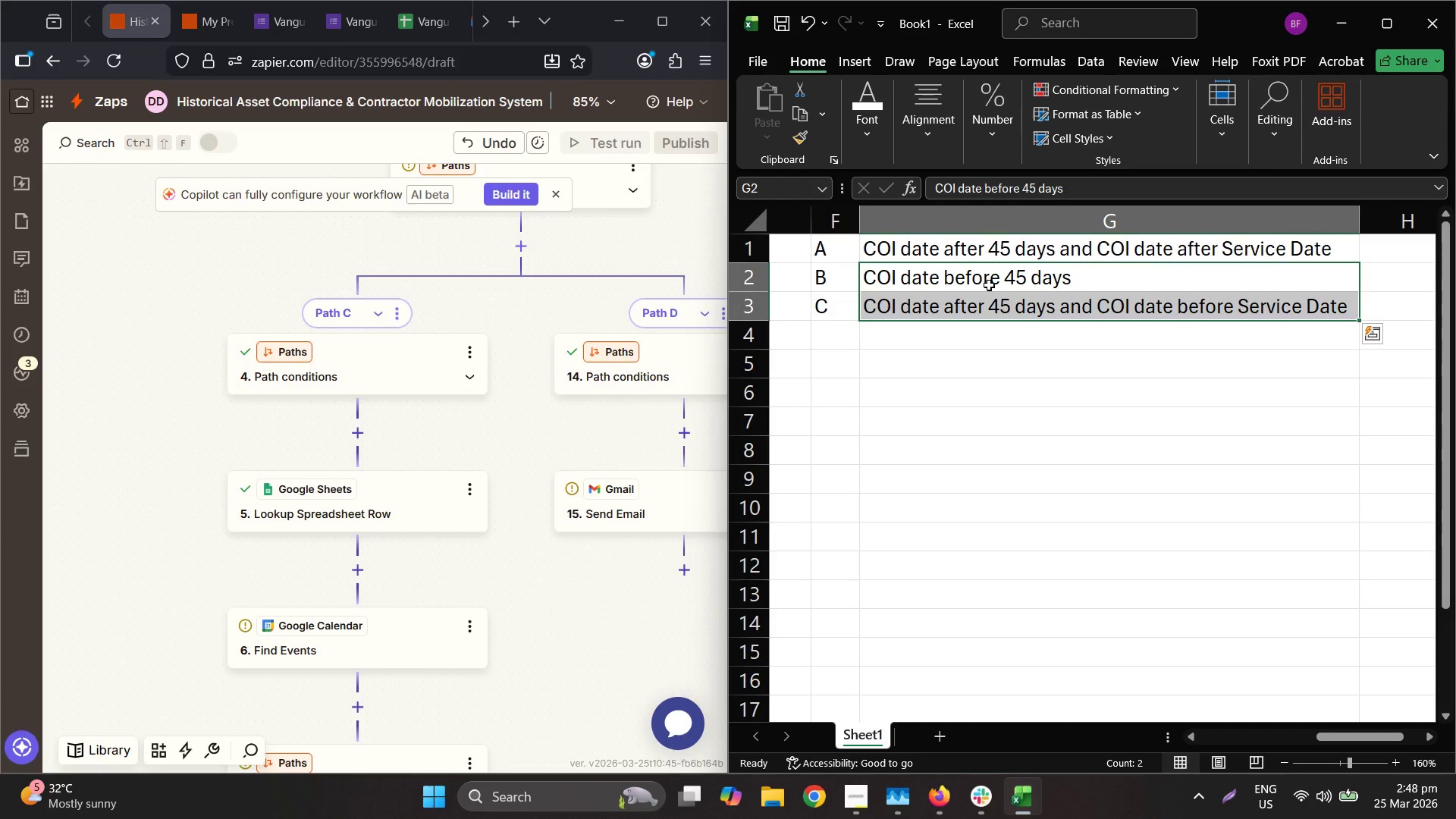 
left_click([989, 285])
 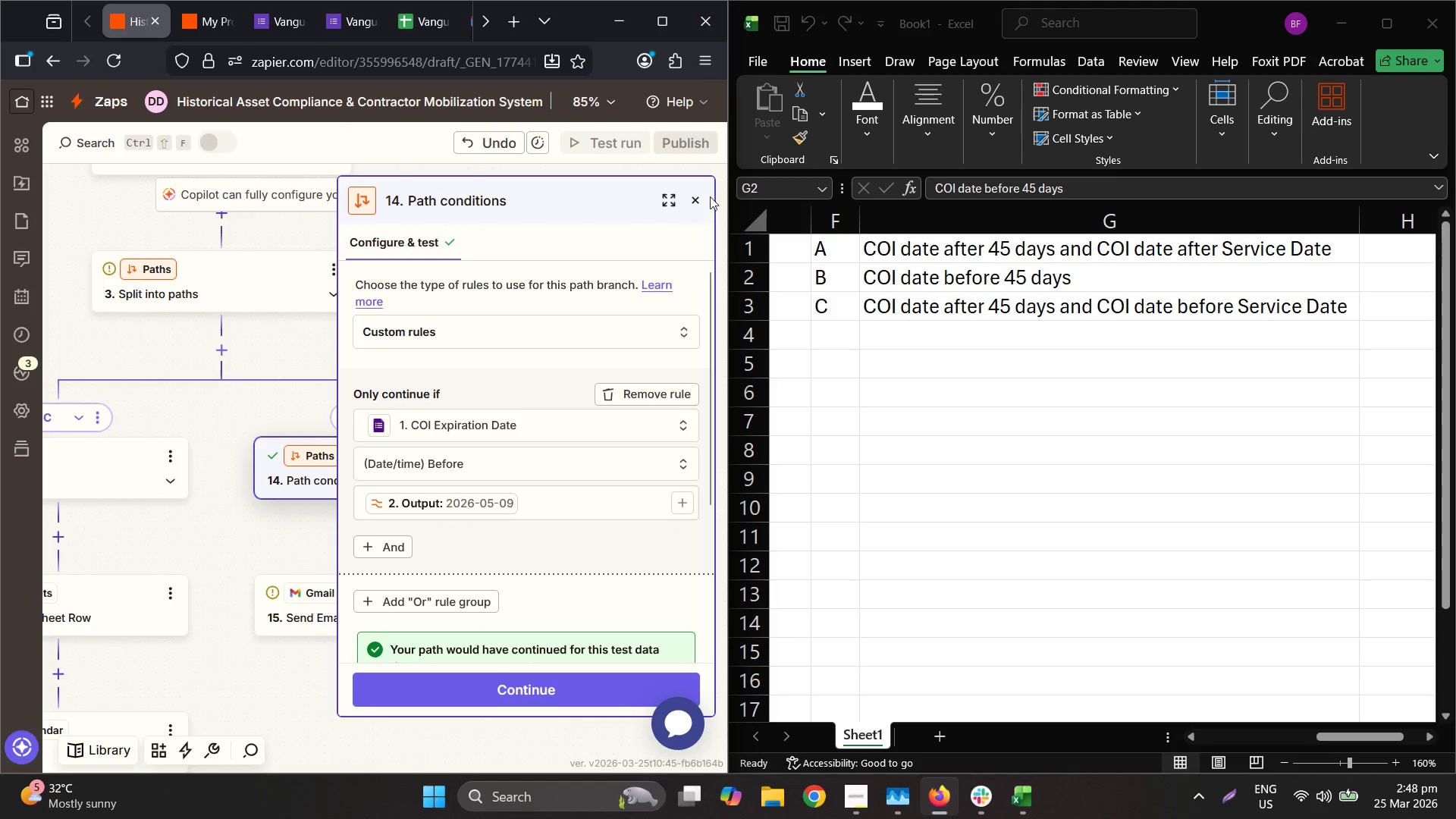 
wait(5.08)
 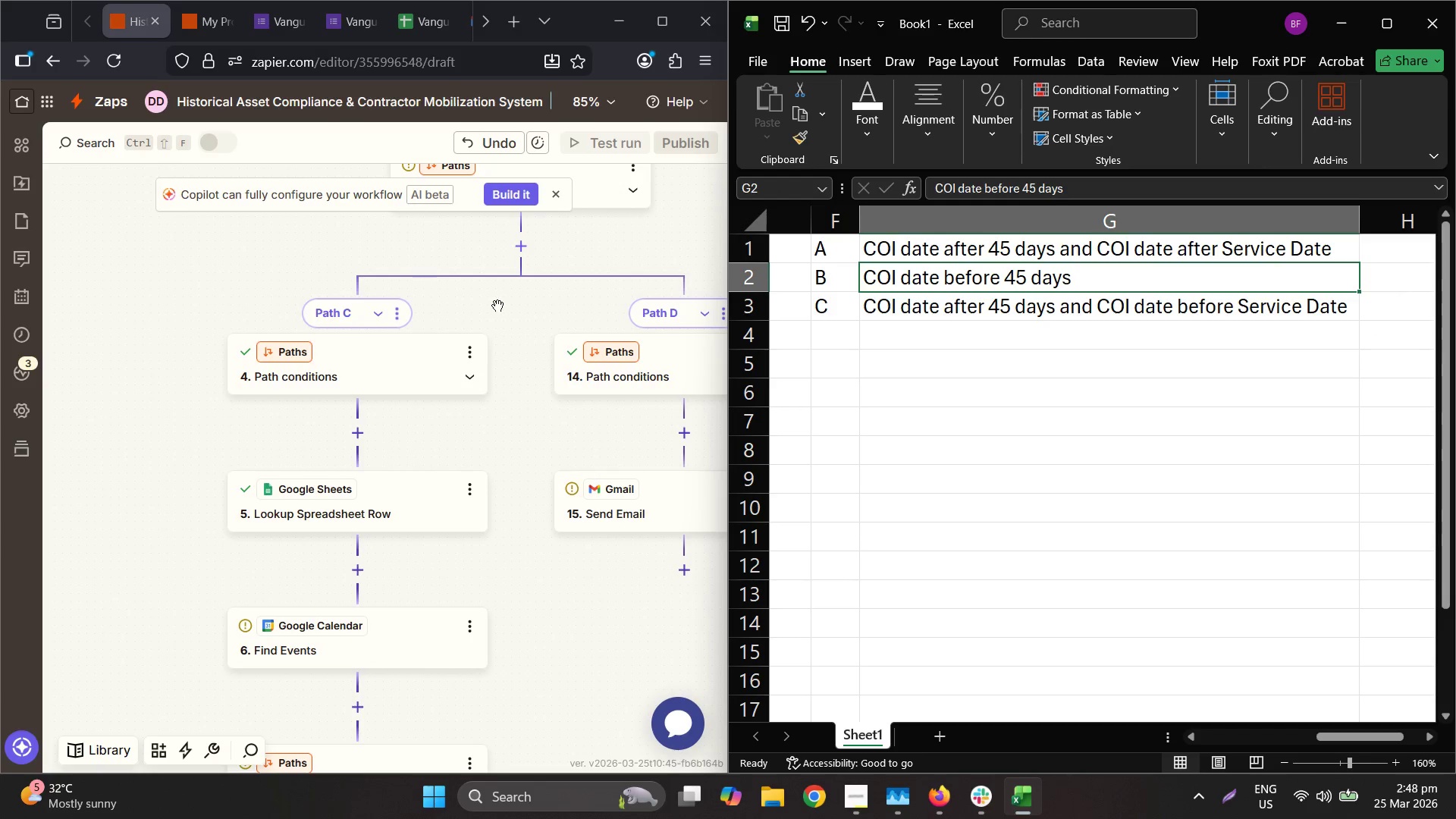 
left_click([701, 200])
 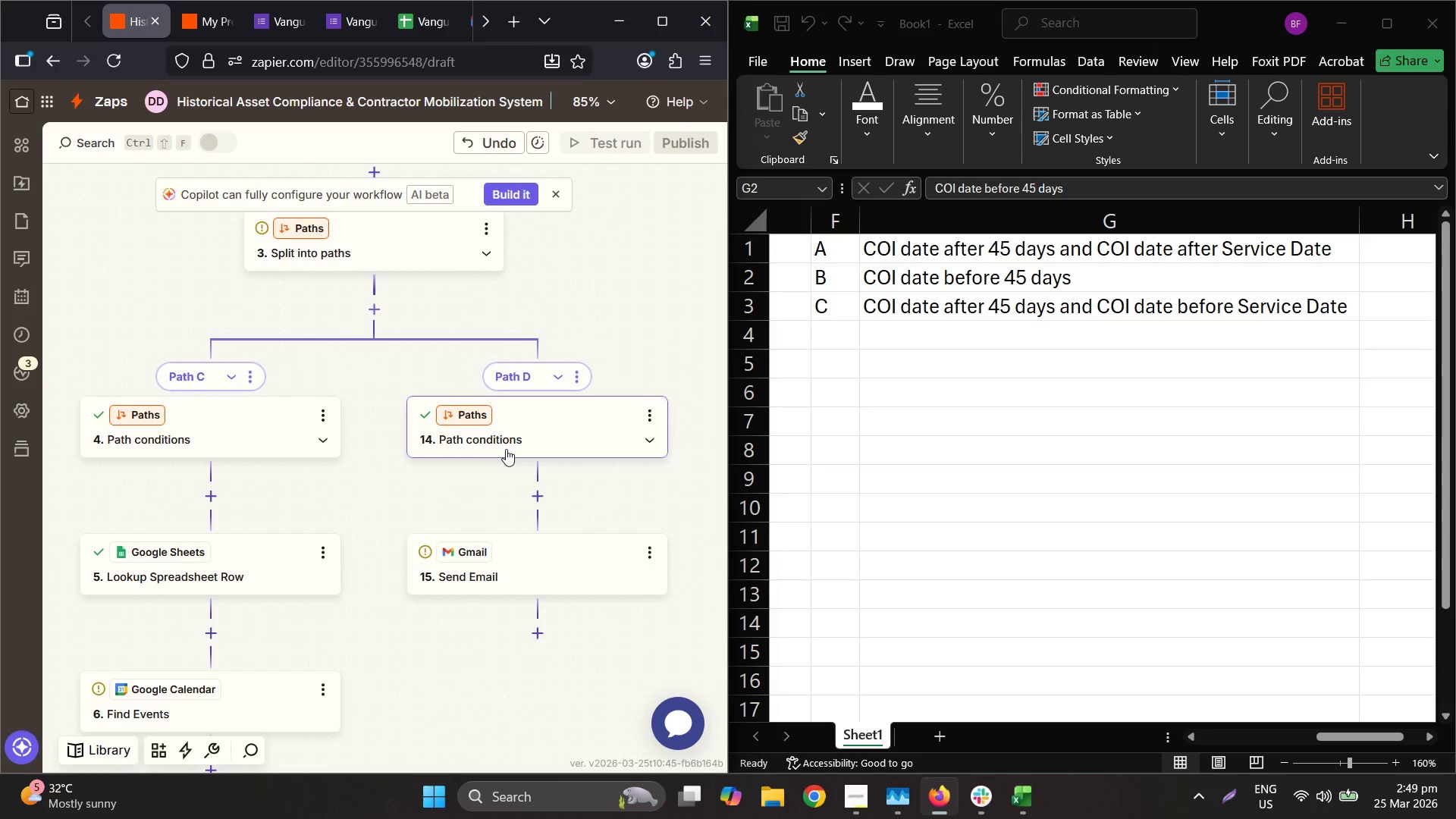 
wait(22.55)
 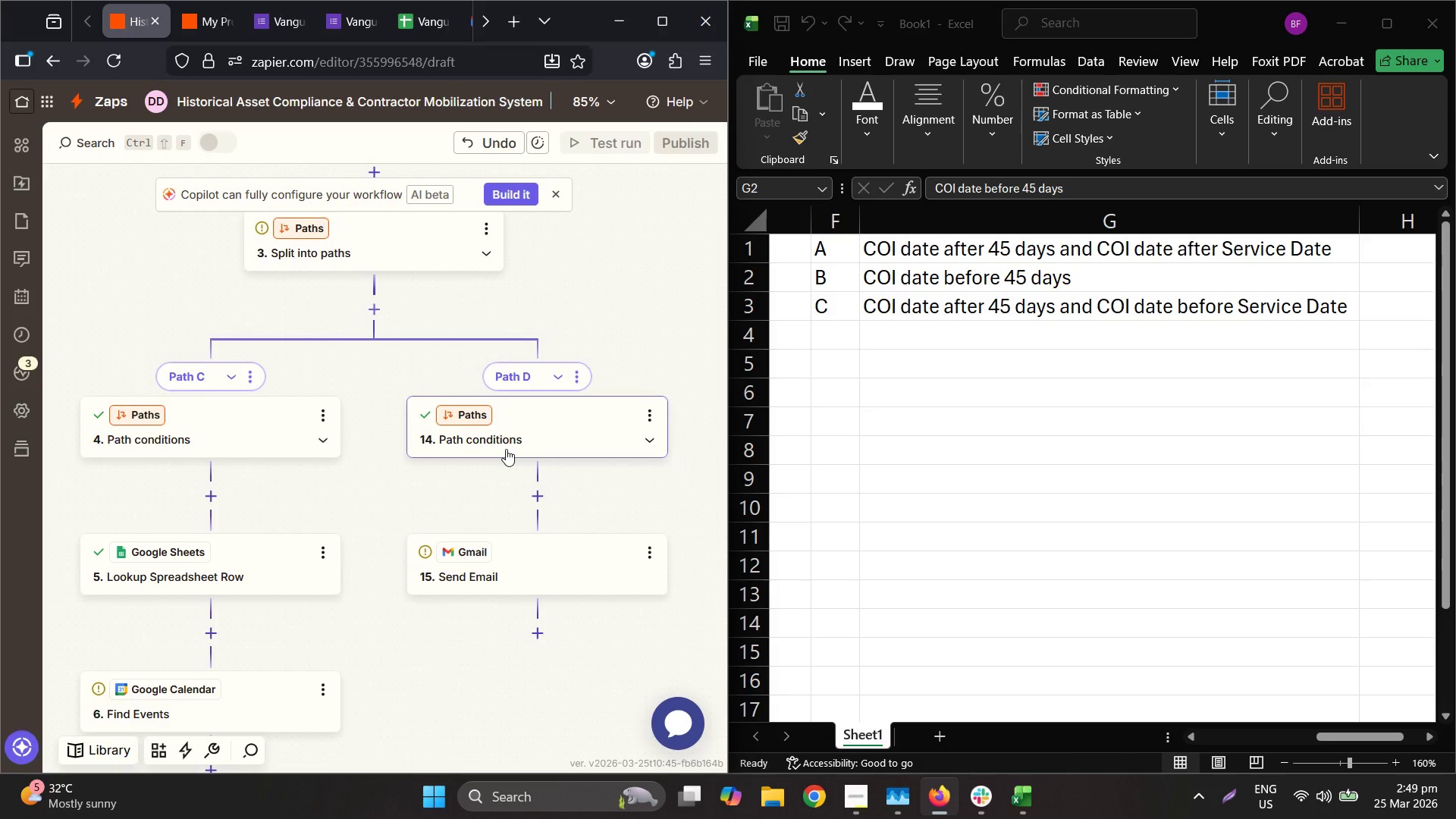 
scroll: coordinate [394, 516], scroll_direction: down, amount: 3.0
 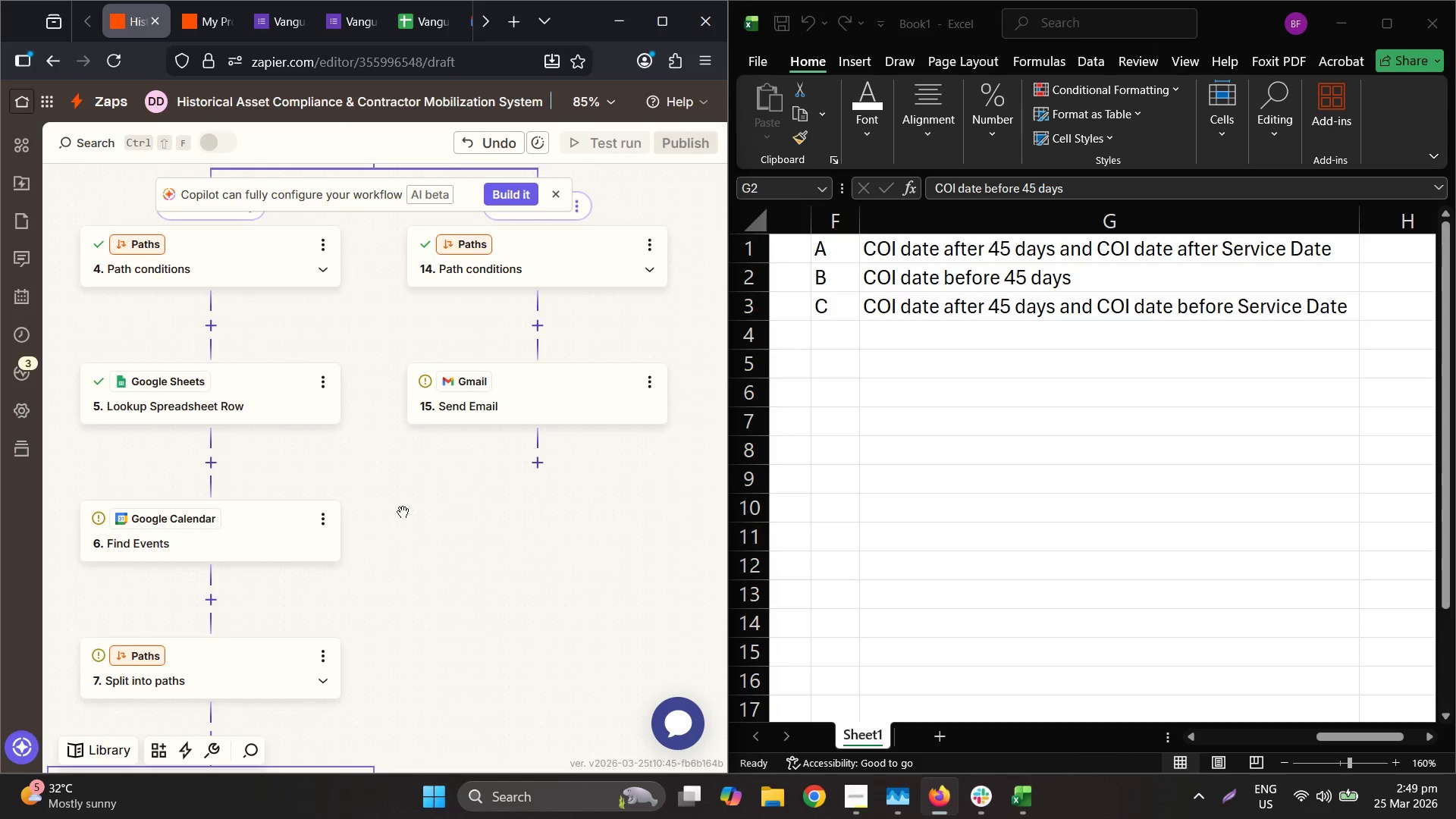 
scroll: coordinate [432, 510], scroll_direction: up, amount: 3.0
 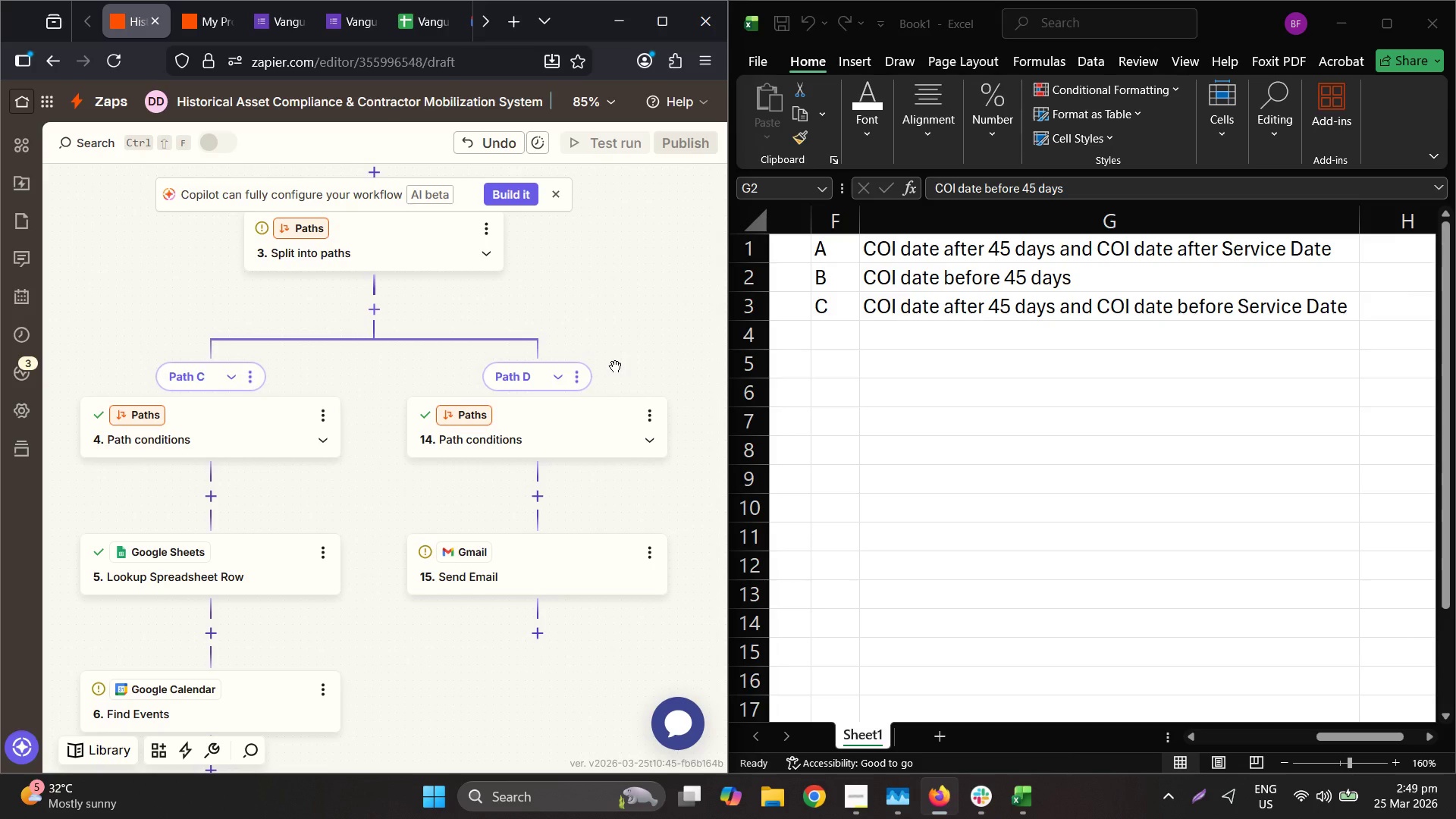 
wait(19.85)
 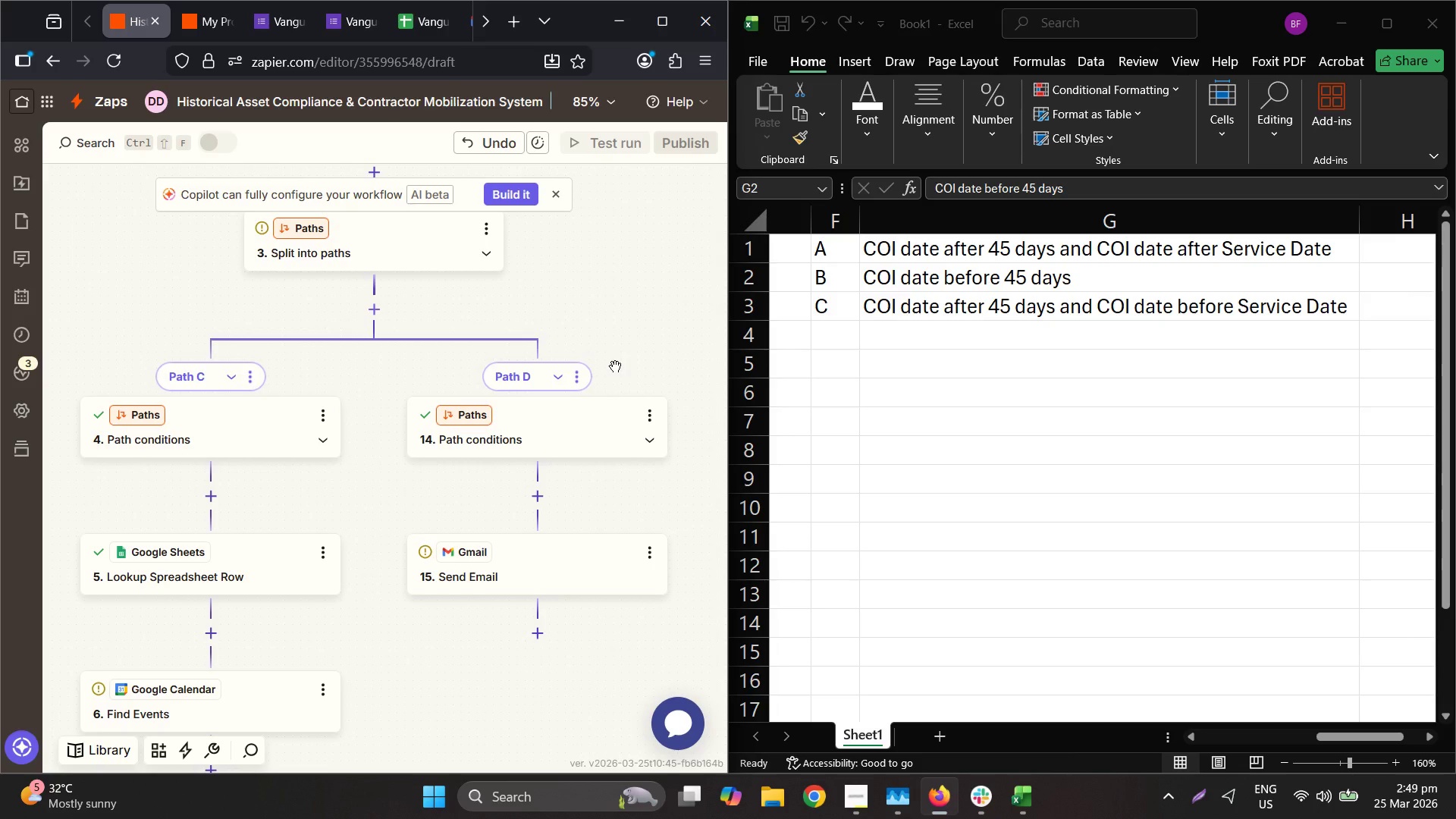 
left_click_drag(start_coordinate=[531, 381], to_coordinate=[108, 371])
 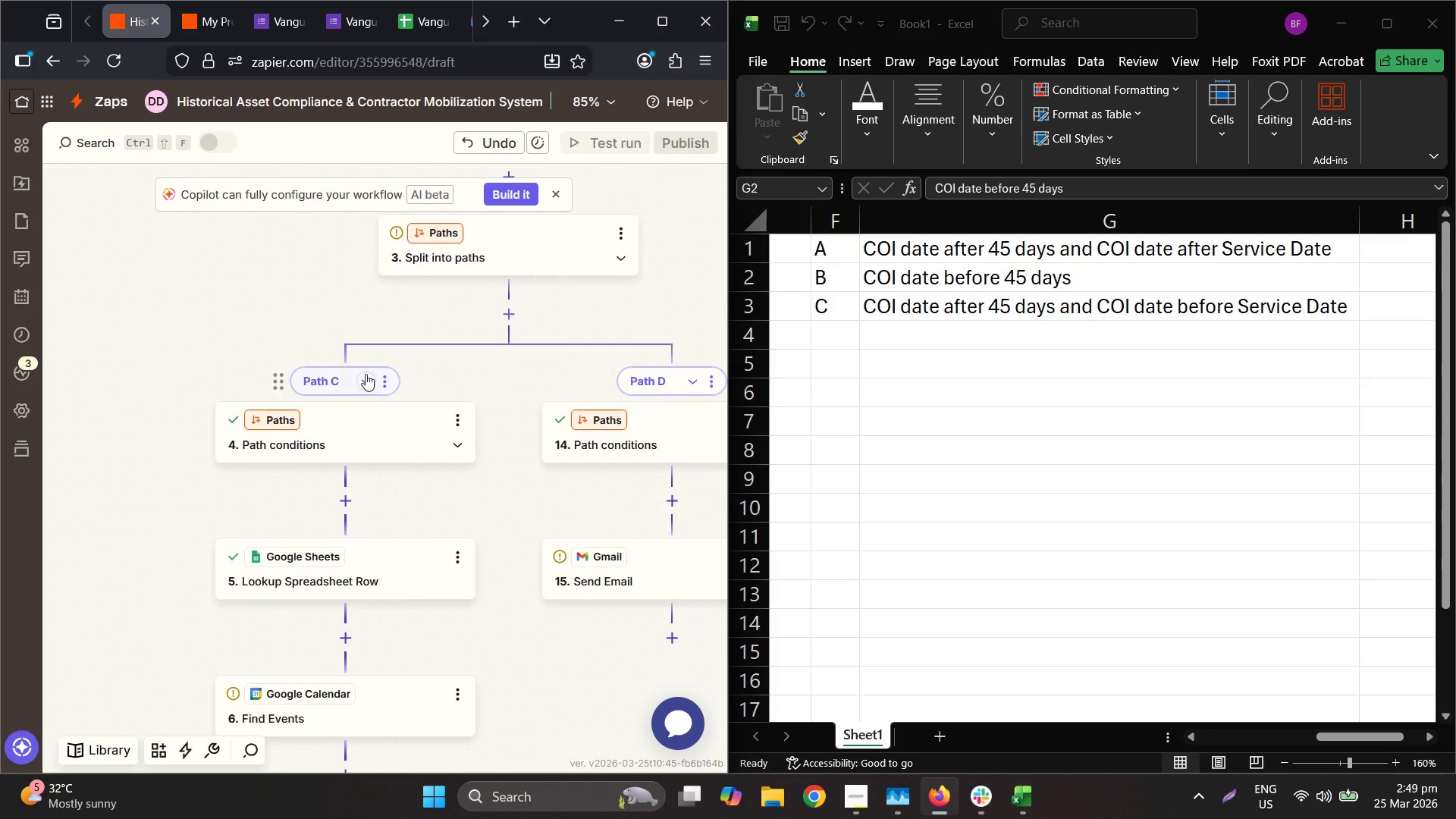 
hold_key(key=ControlLeft, duration=0.45)
 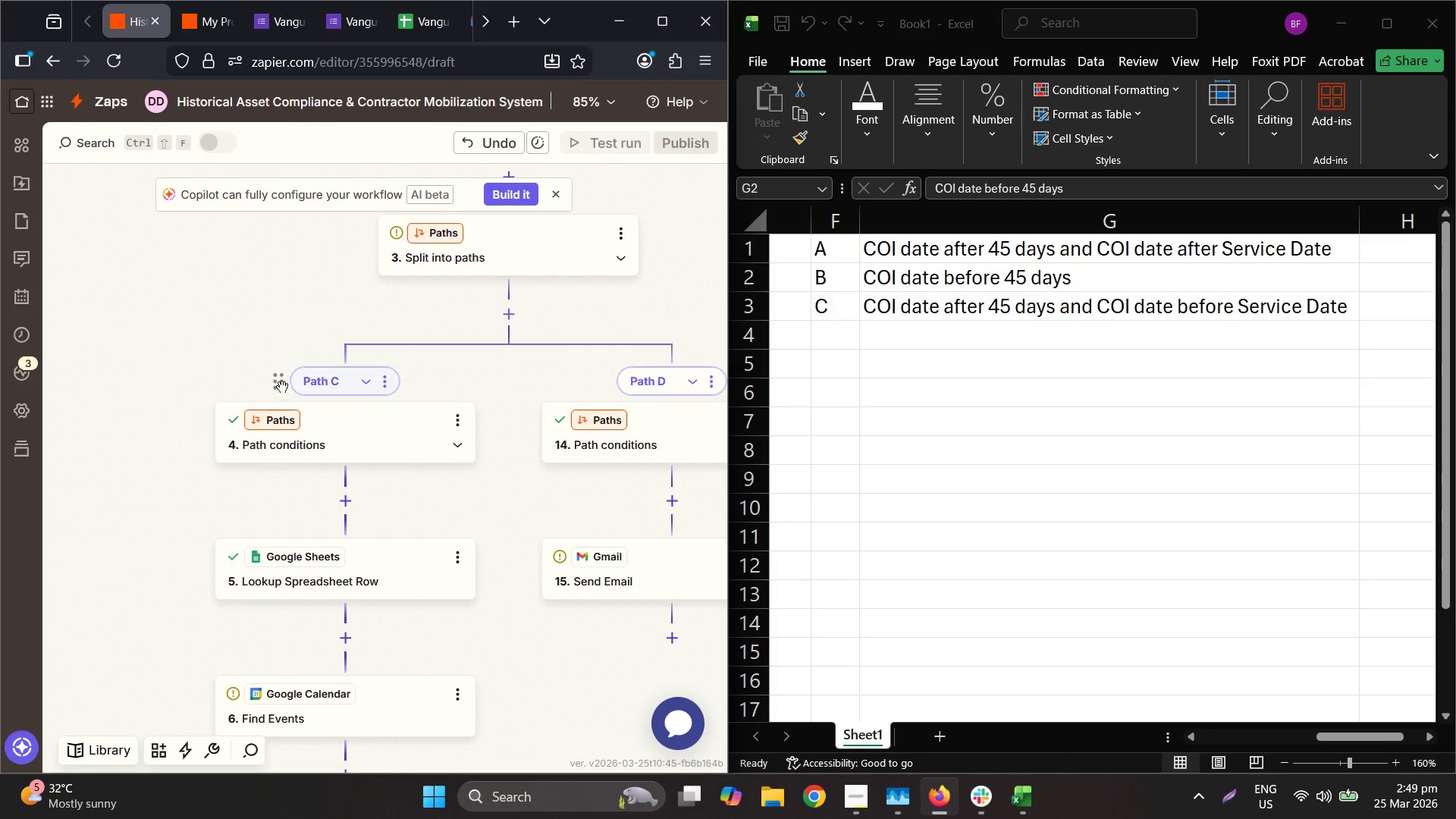 
left_click_drag(start_coordinate=[283, 385], to_coordinate=[657, 375])
 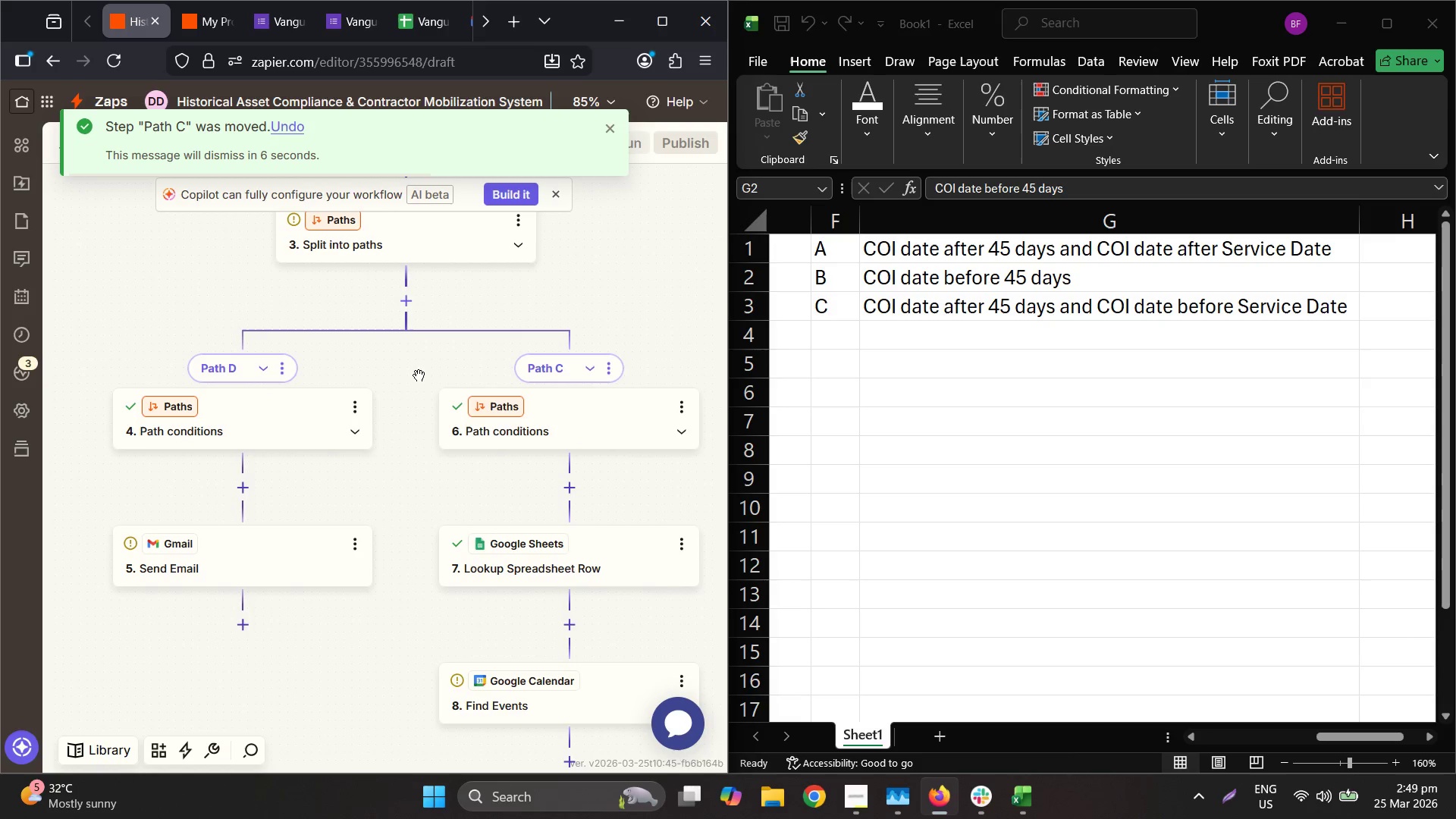 
wait(5.7)
 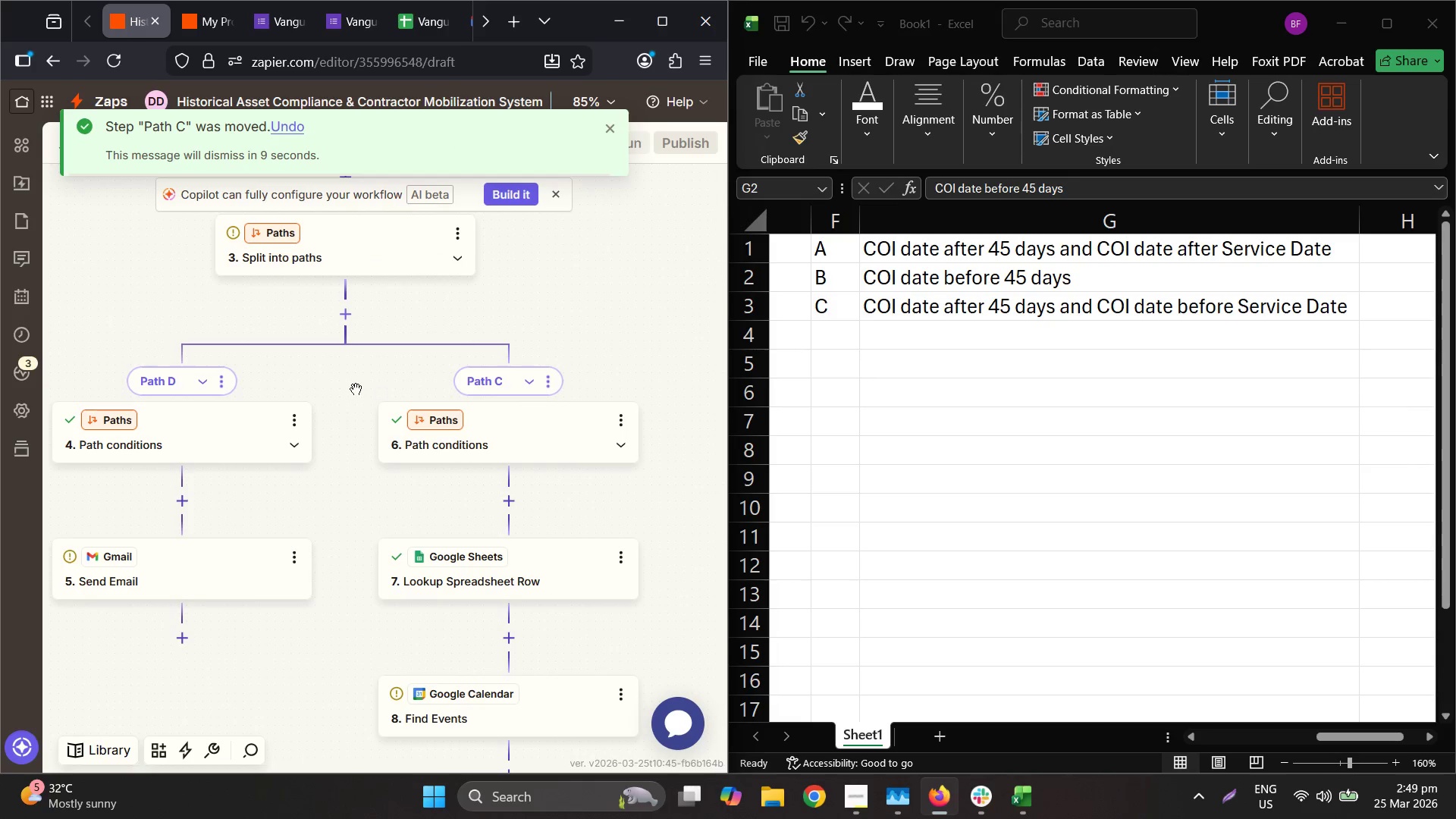 
left_click_drag(start_coordinate=[501, 362], to_coordinate=[168, 372])
 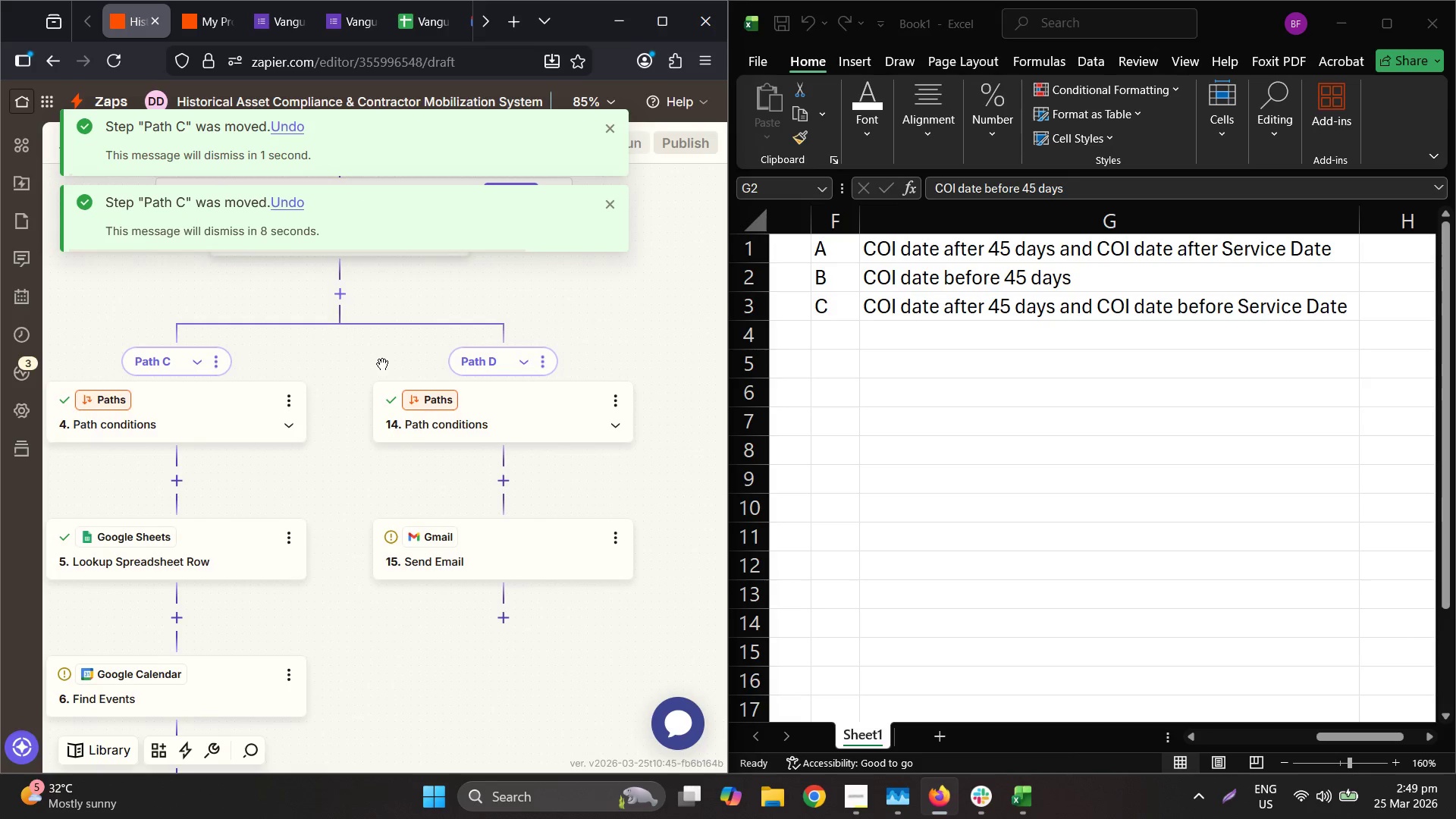 
left_click([196, 363])
 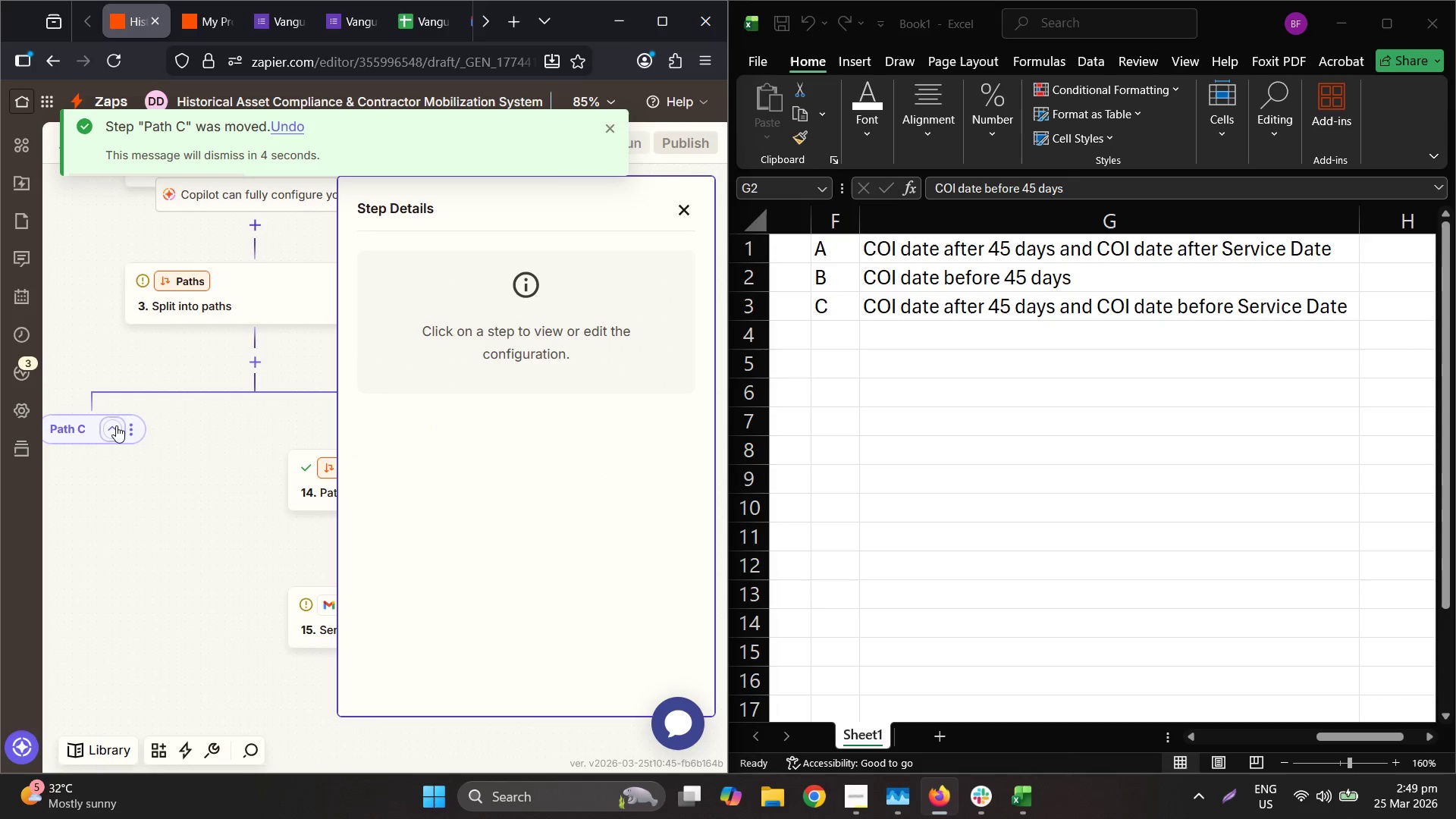 
left_click_drag(start_coordinate=[670, 215], to_coordinate=[682, 216])
 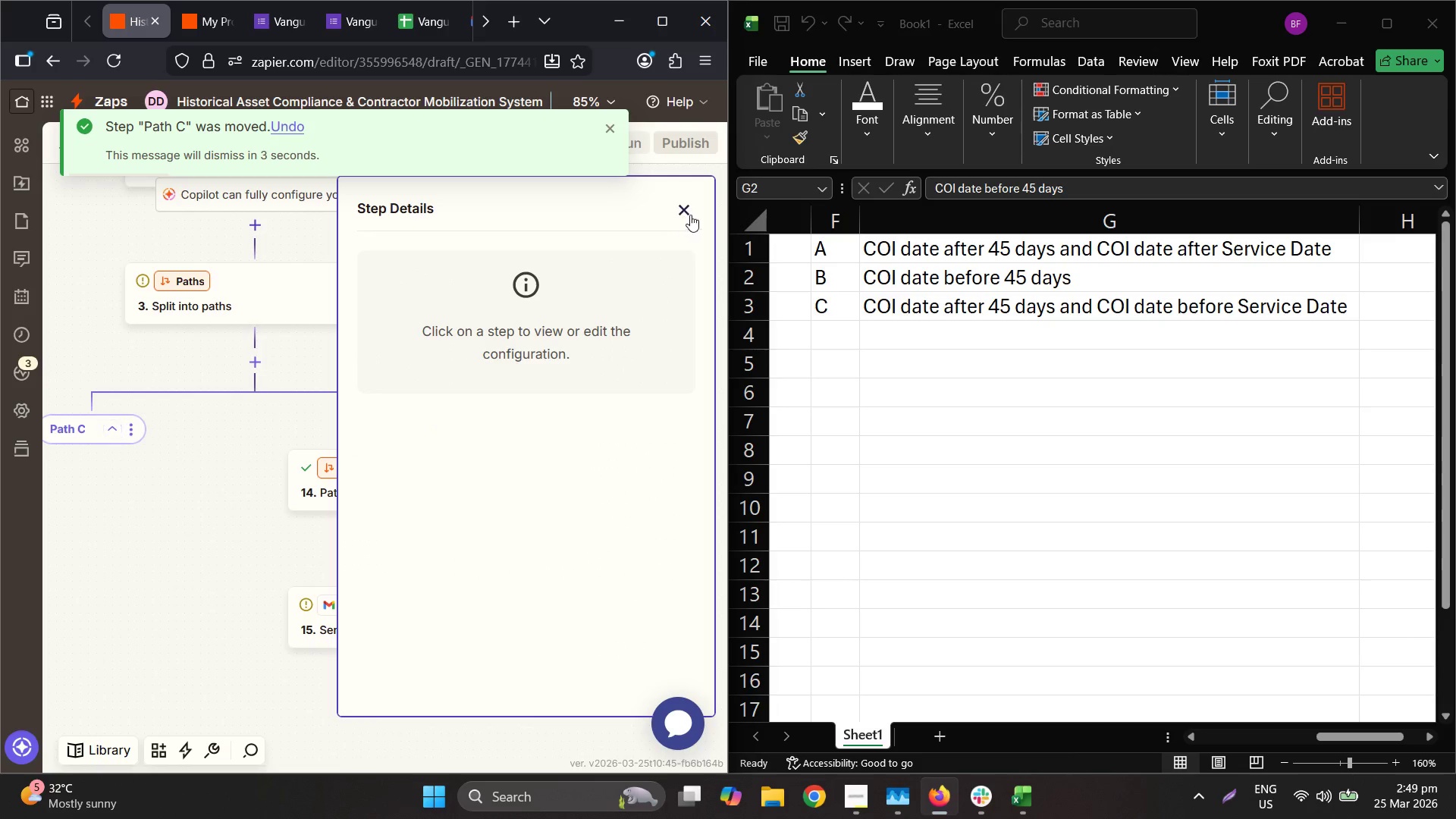 
double_click([691, 214])
 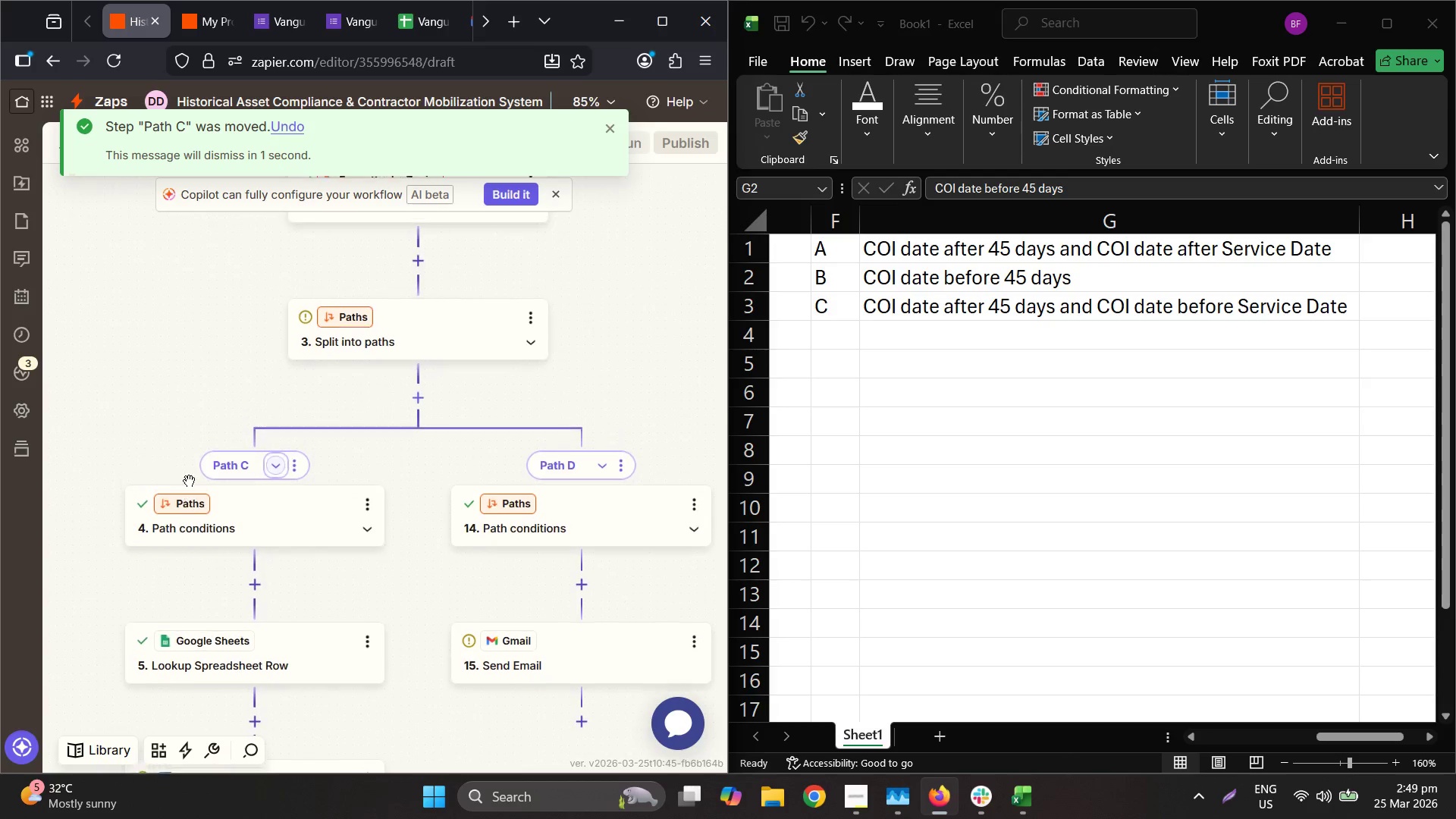 
left_click([285, 293])
 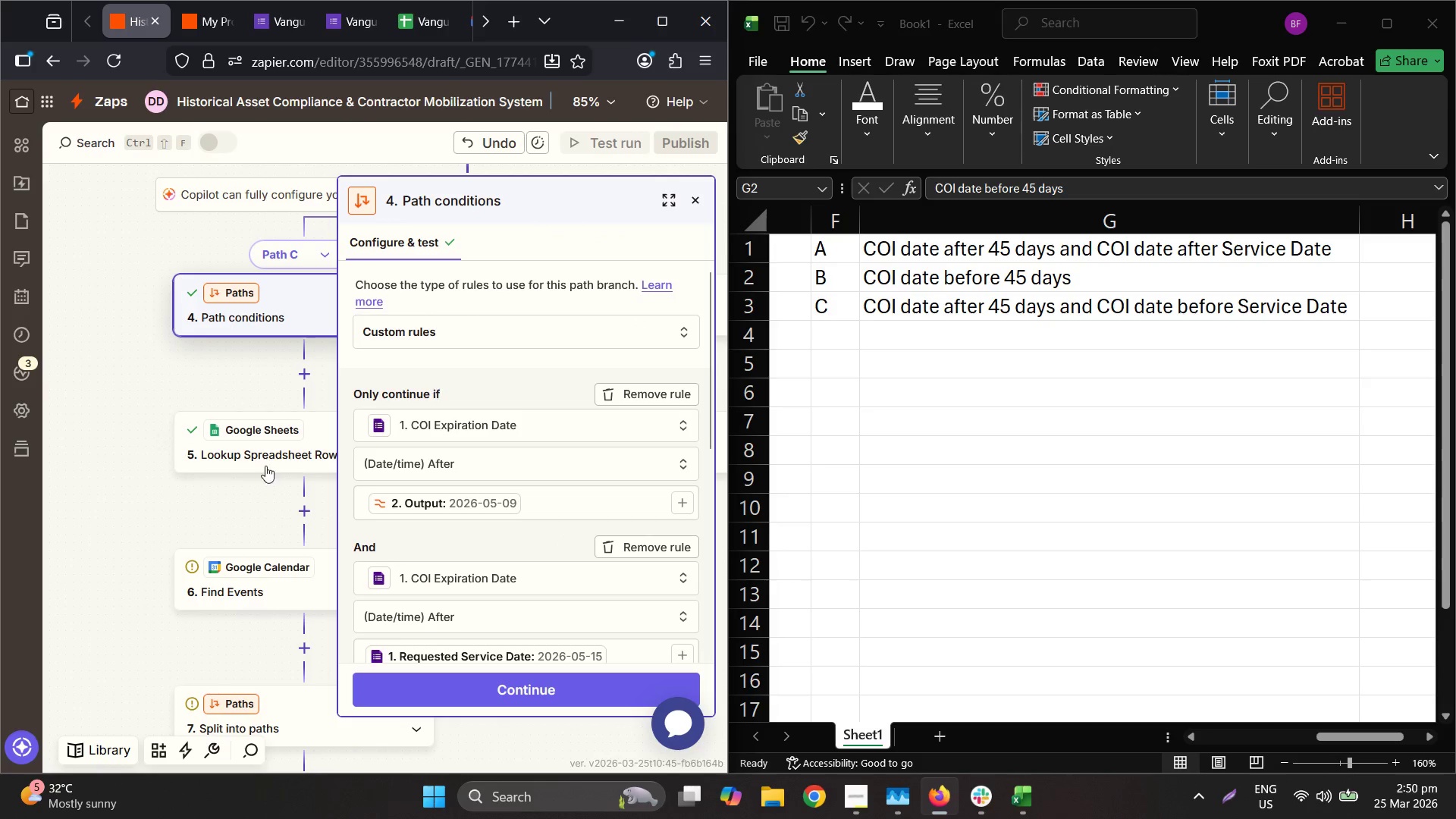 
scroll: coordinate [516, 480], scroll_direction: down, amount: 1.0
 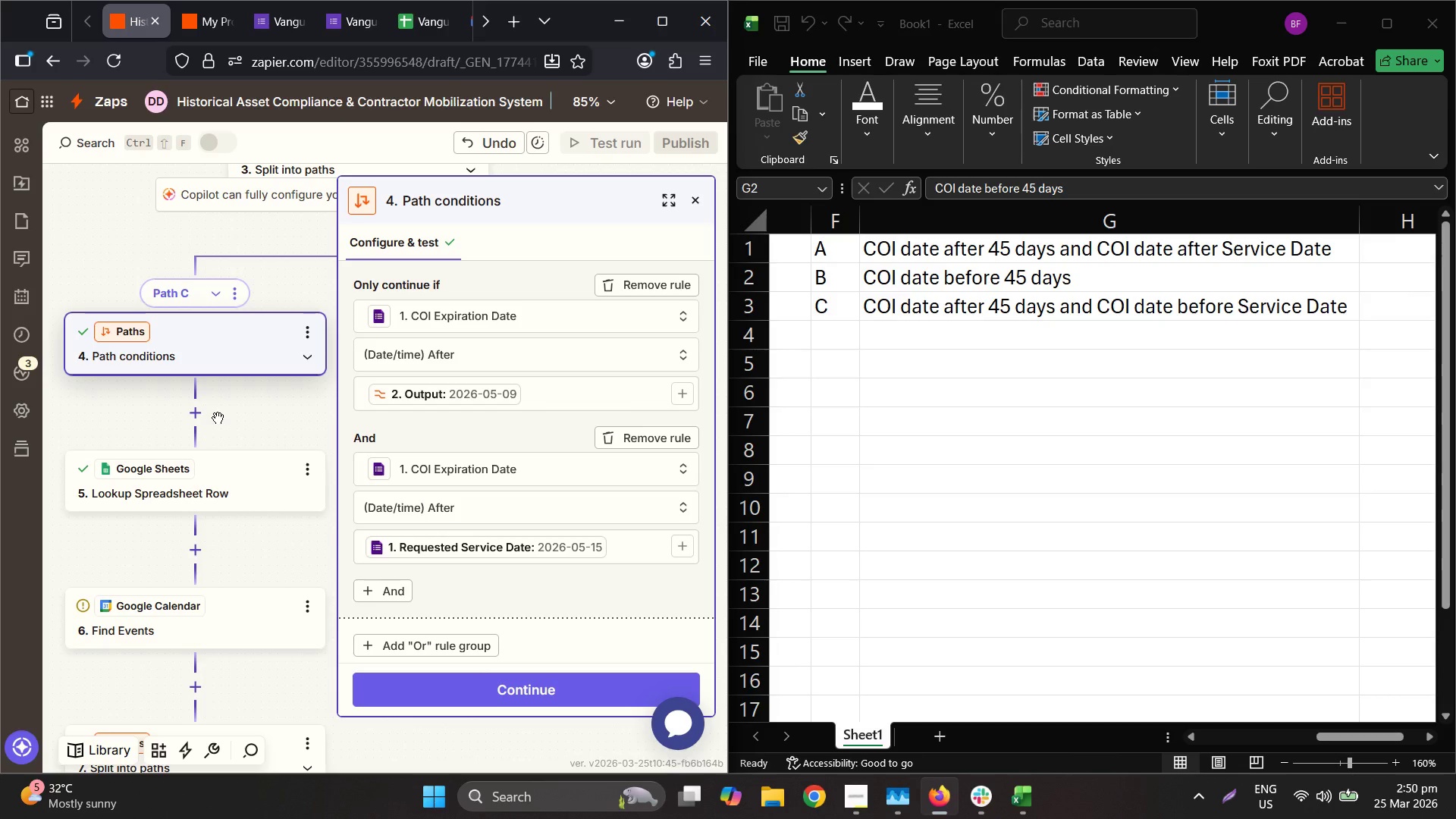 
wait(32.86)
 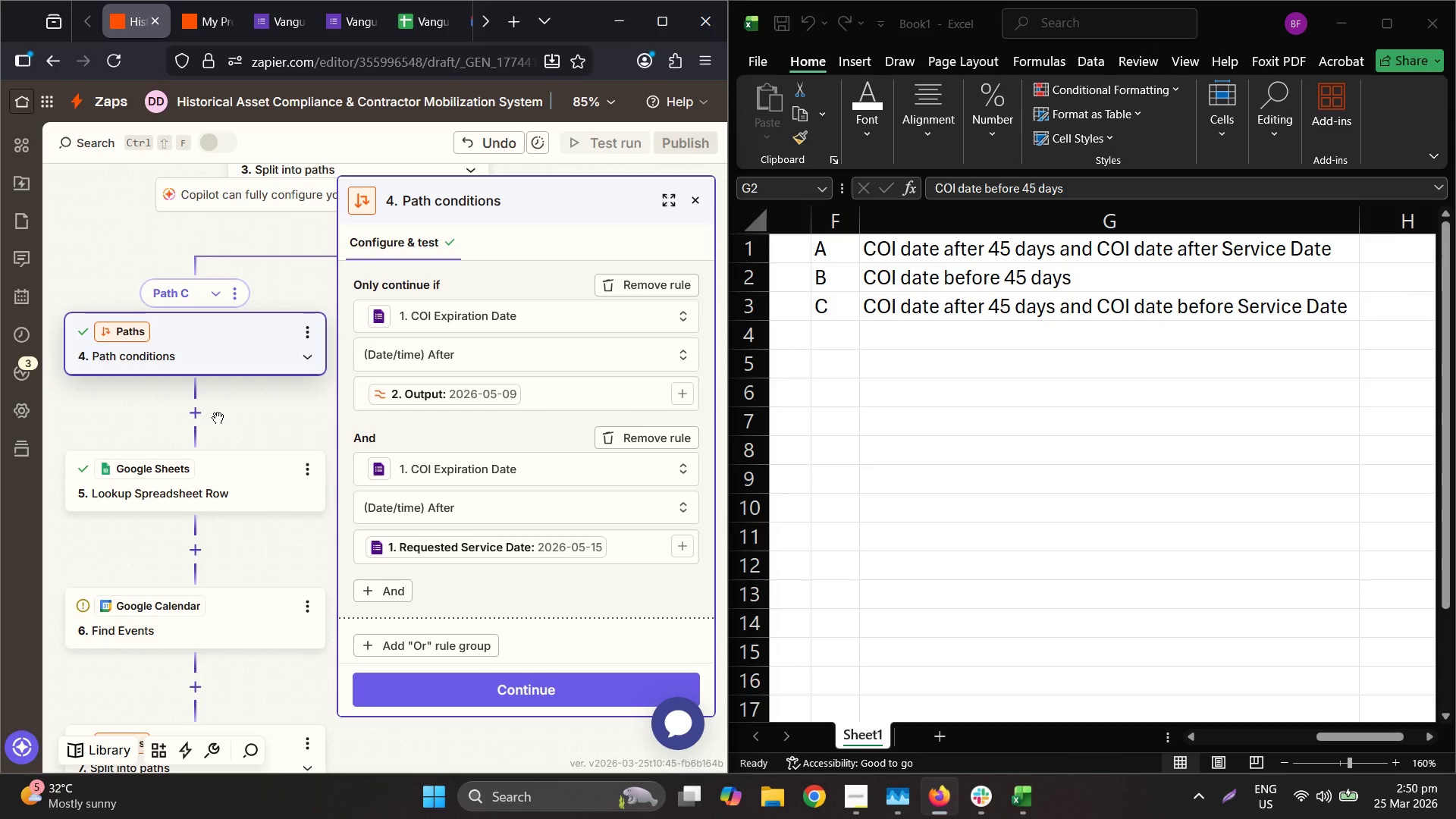 
left_click([221, 392])
 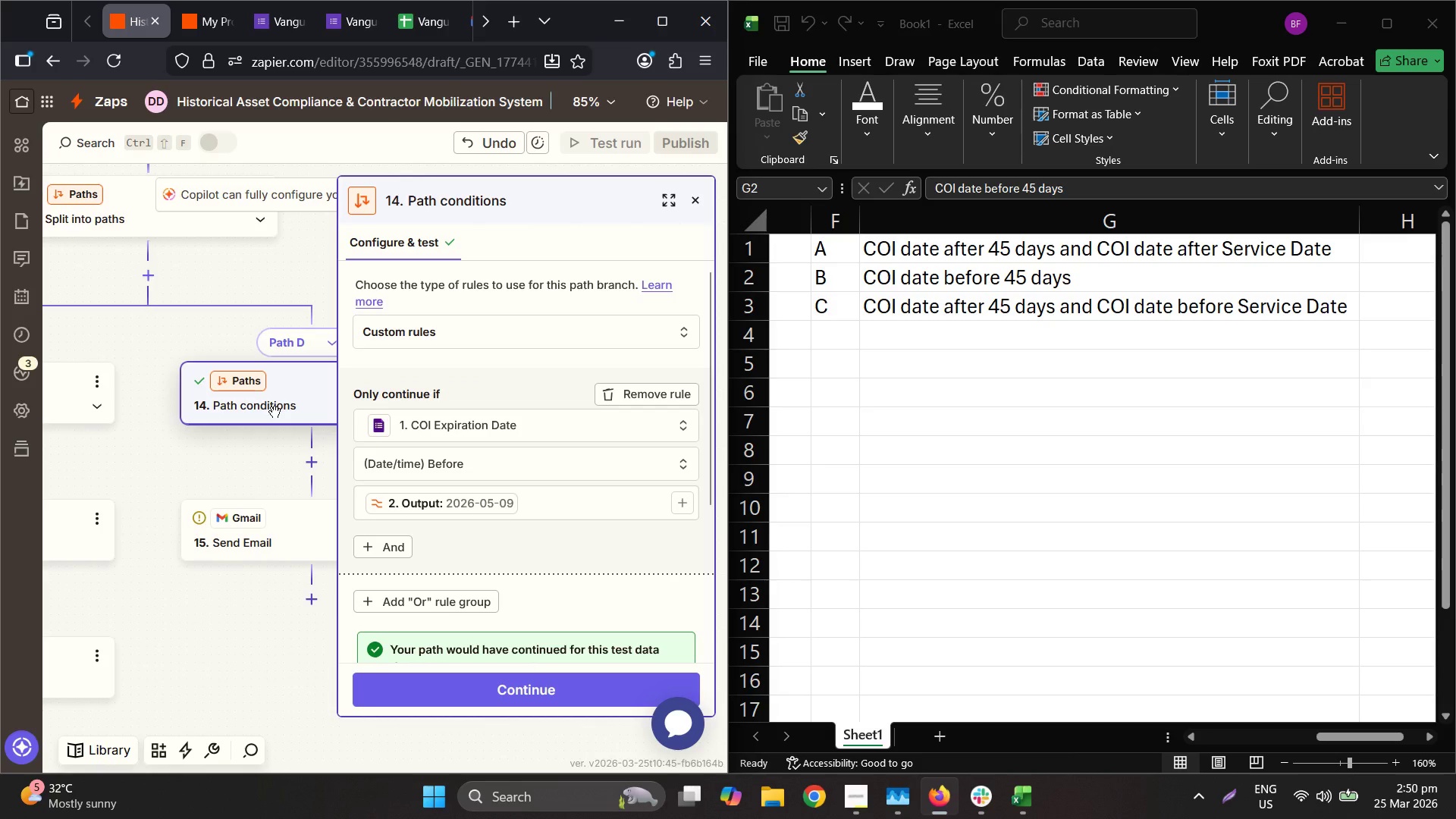 
left_click([275, 412])
 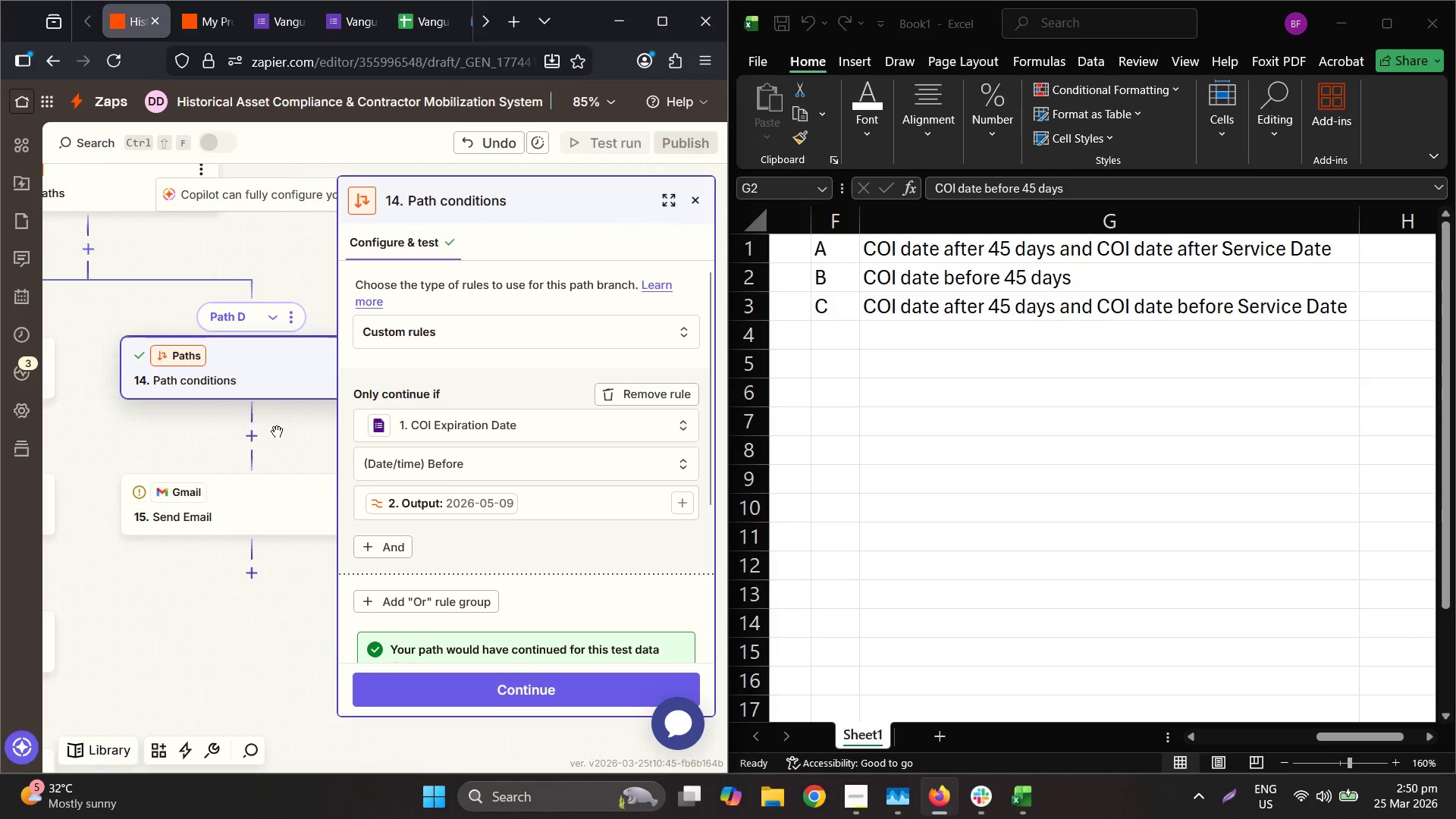 
wait(5.45)
 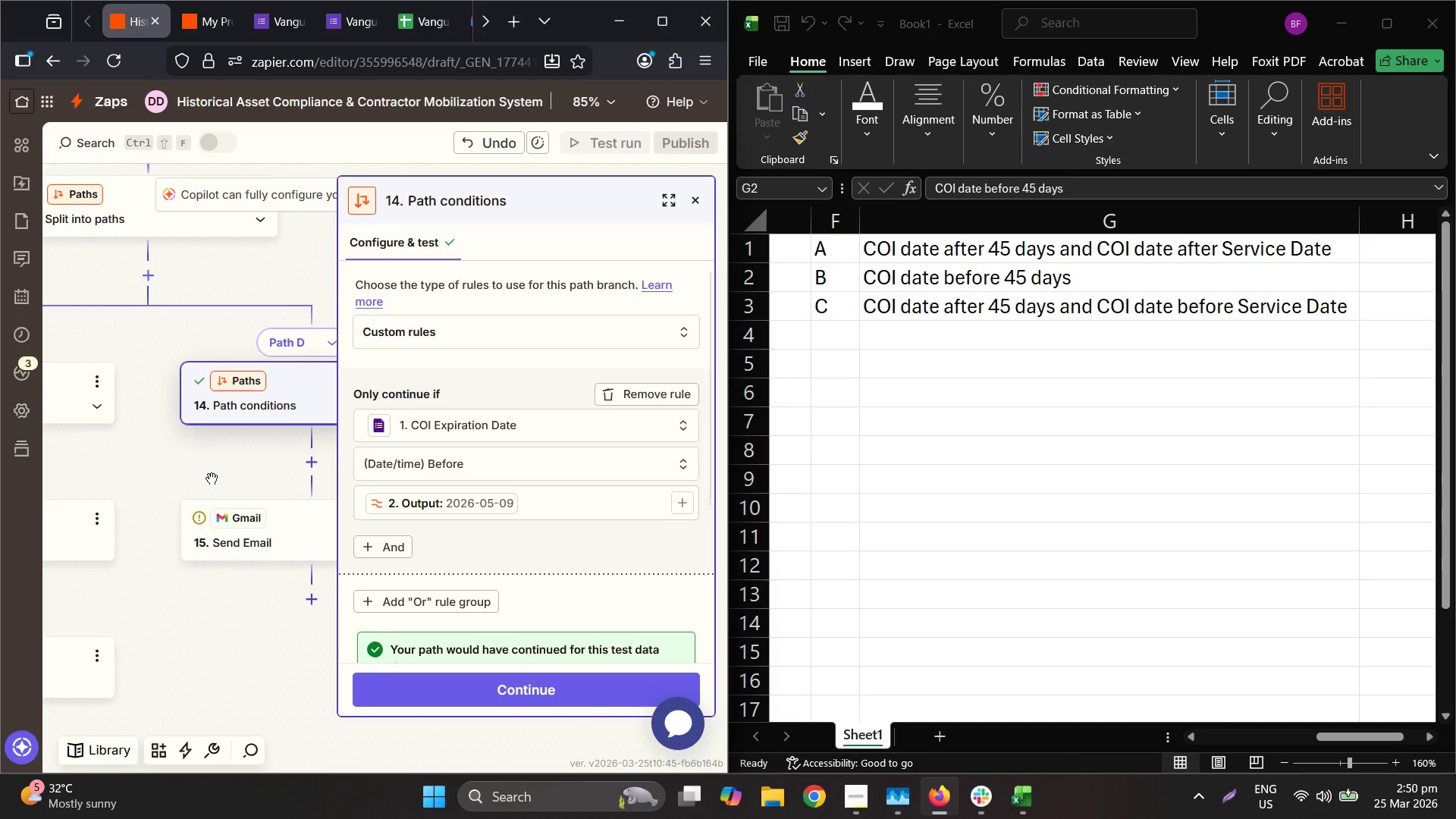 
scroll: coordinate [261, 349], scroll_direction: down, amount: 1.0
 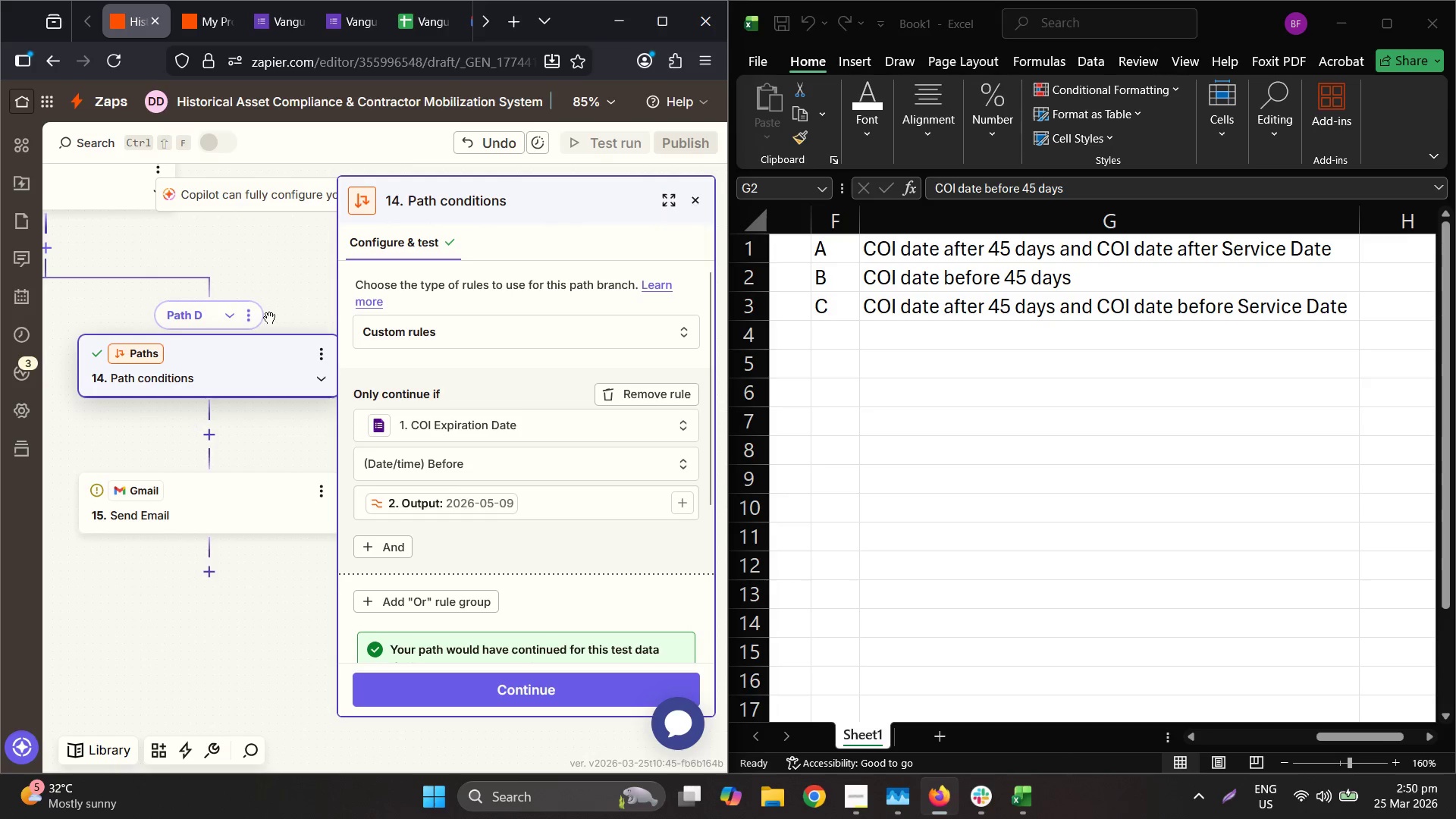 
hold_key(key=ControlLeft, duration=0.48)
scroll: coordinate [243, 315], scroll_direction: down, amount: 3.0
 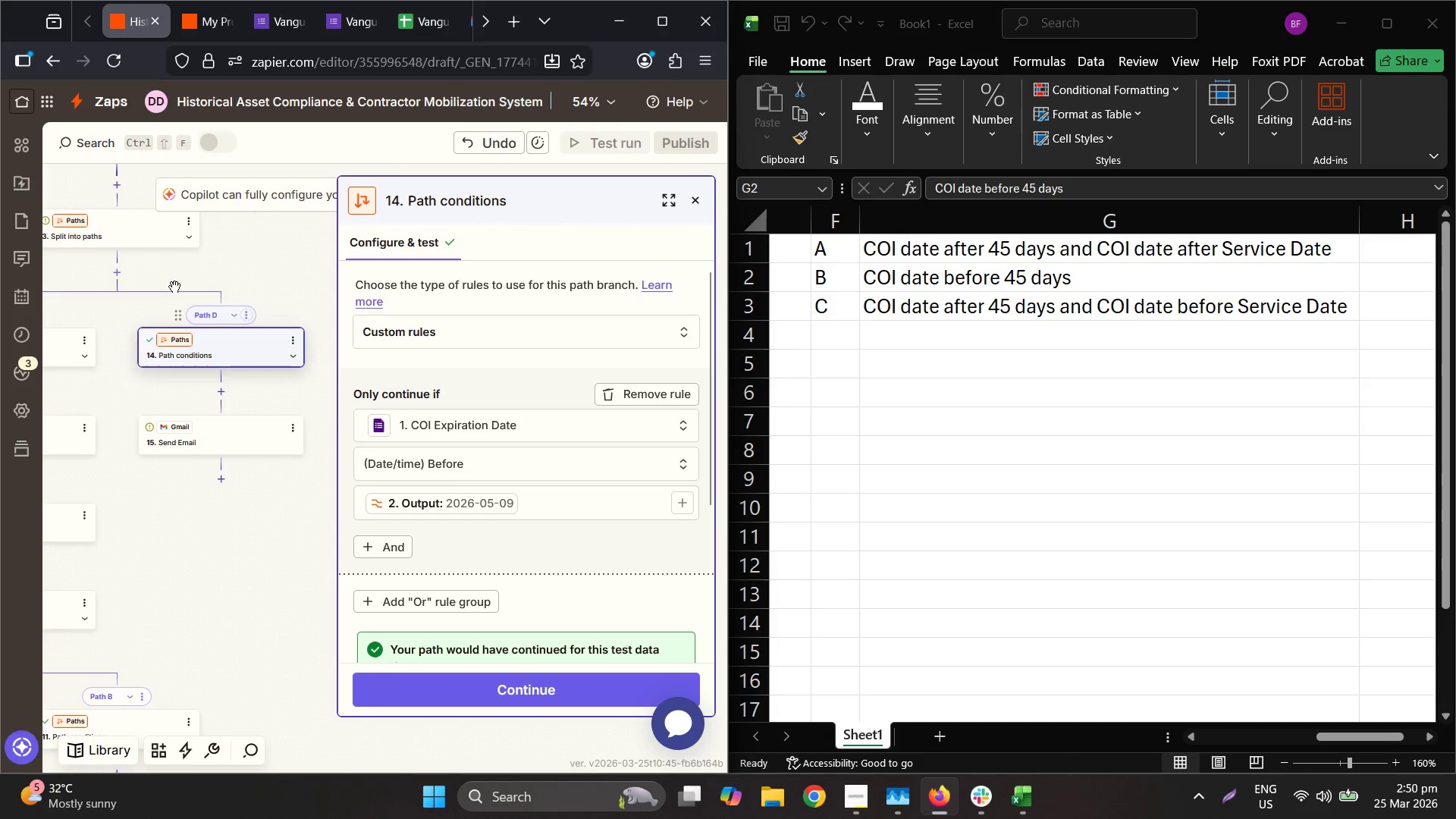 
mouse_move([135, 272])
 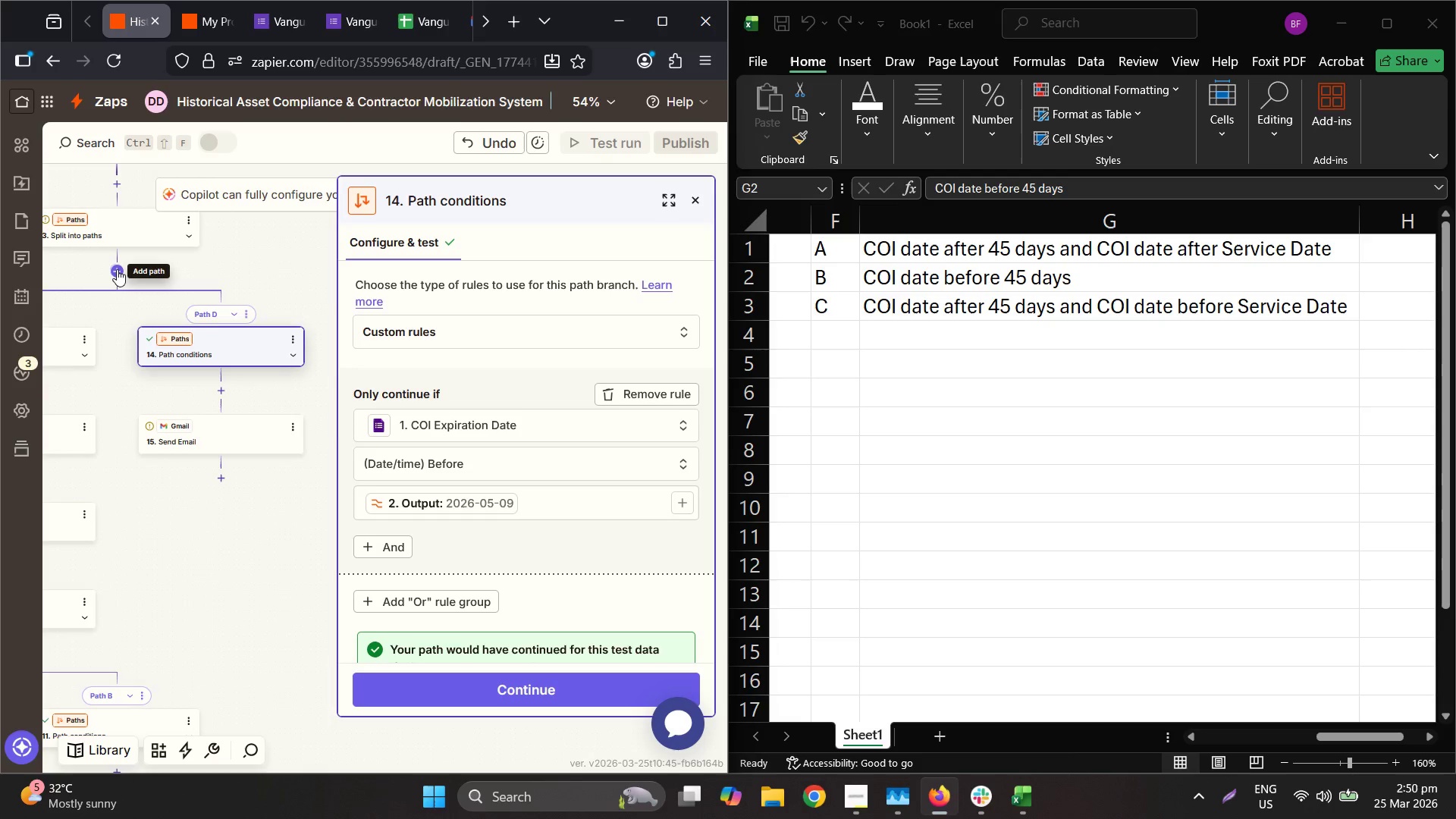 
left_click([117, 268])
 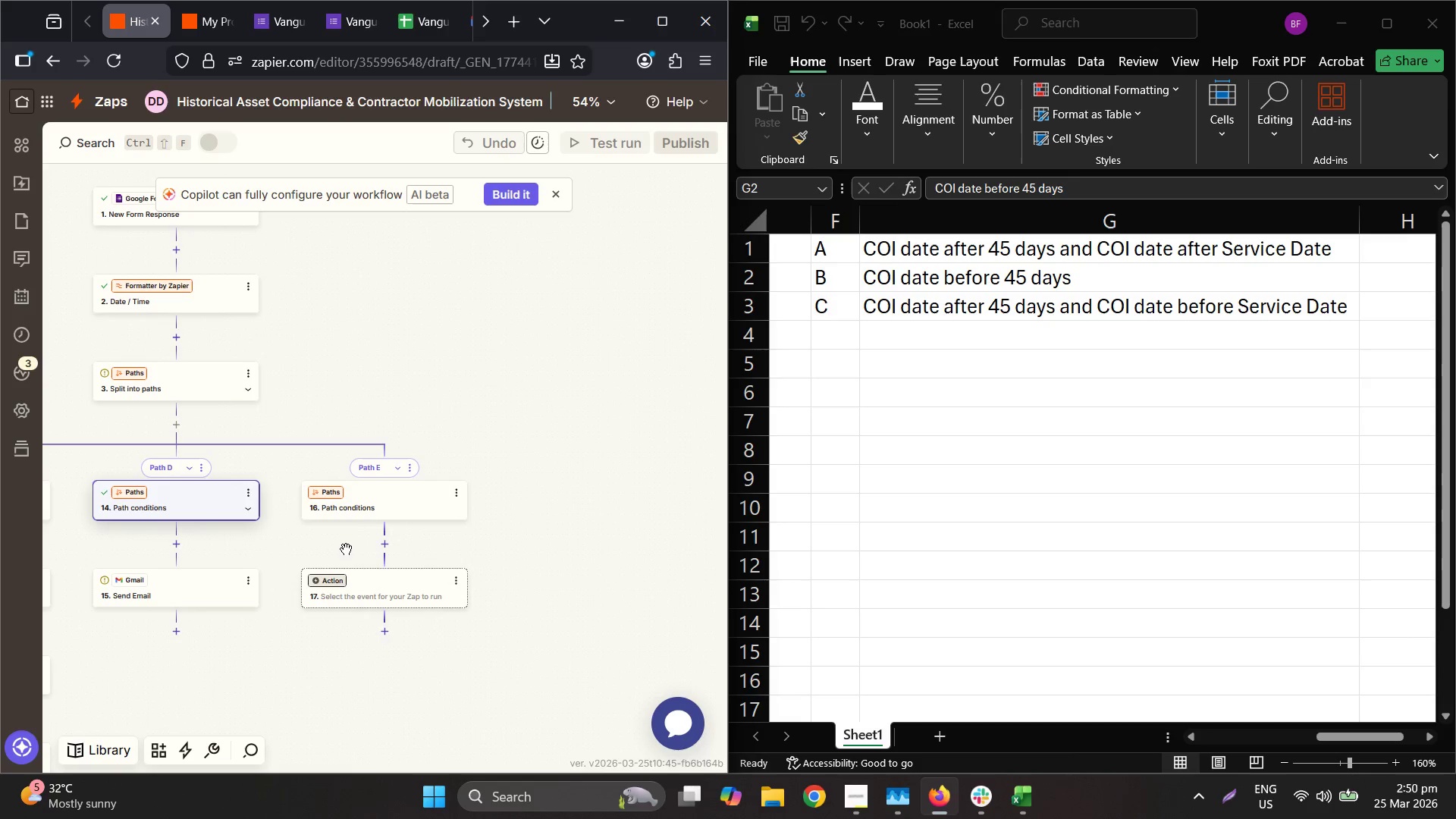 
hold_key(key=ControlLeft, duration=0.73)
 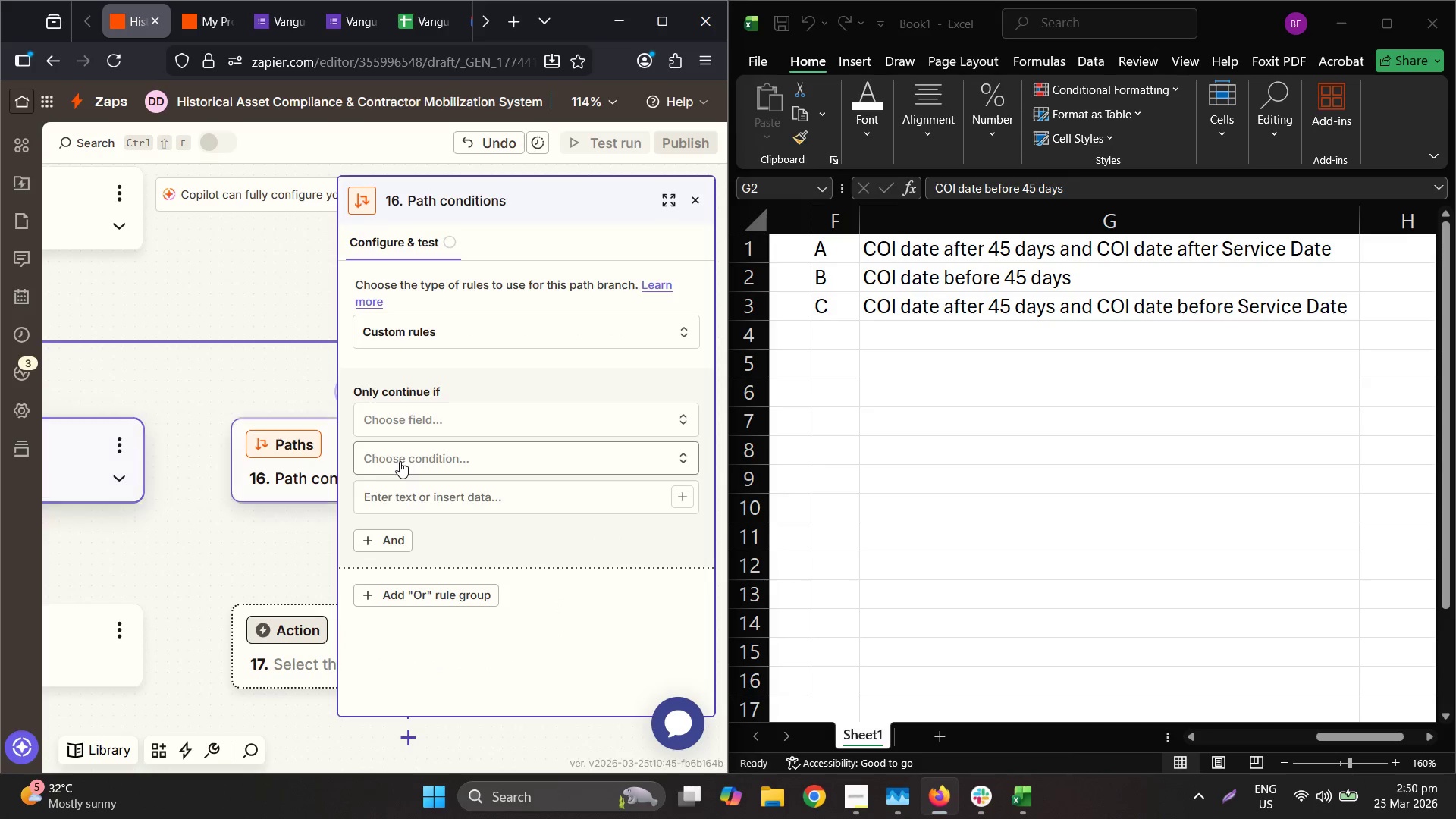 
left_click([385, 455])
 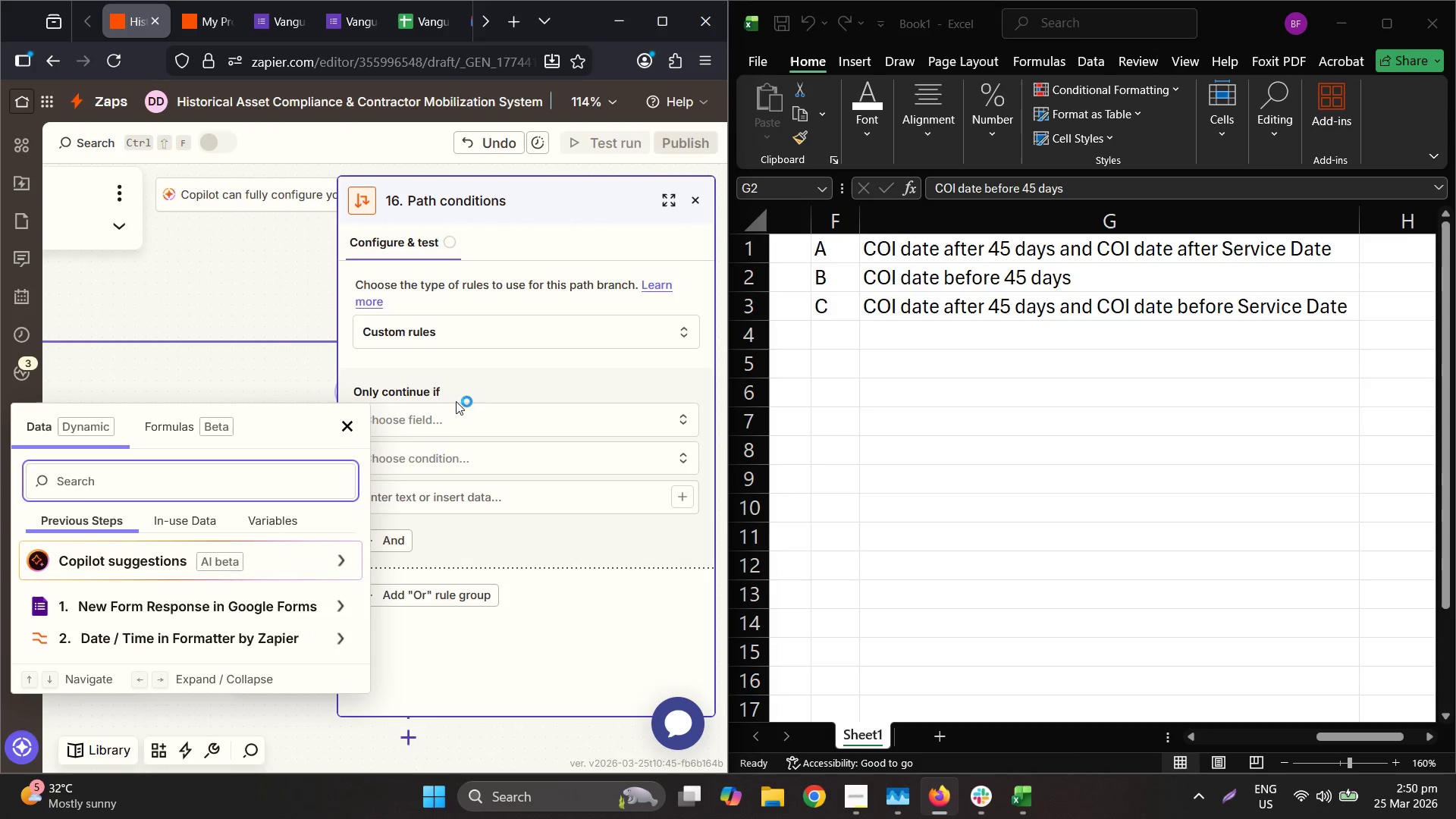 
scroll: coordinate [378, 521], scroll_direction: up, amount: 5.0
 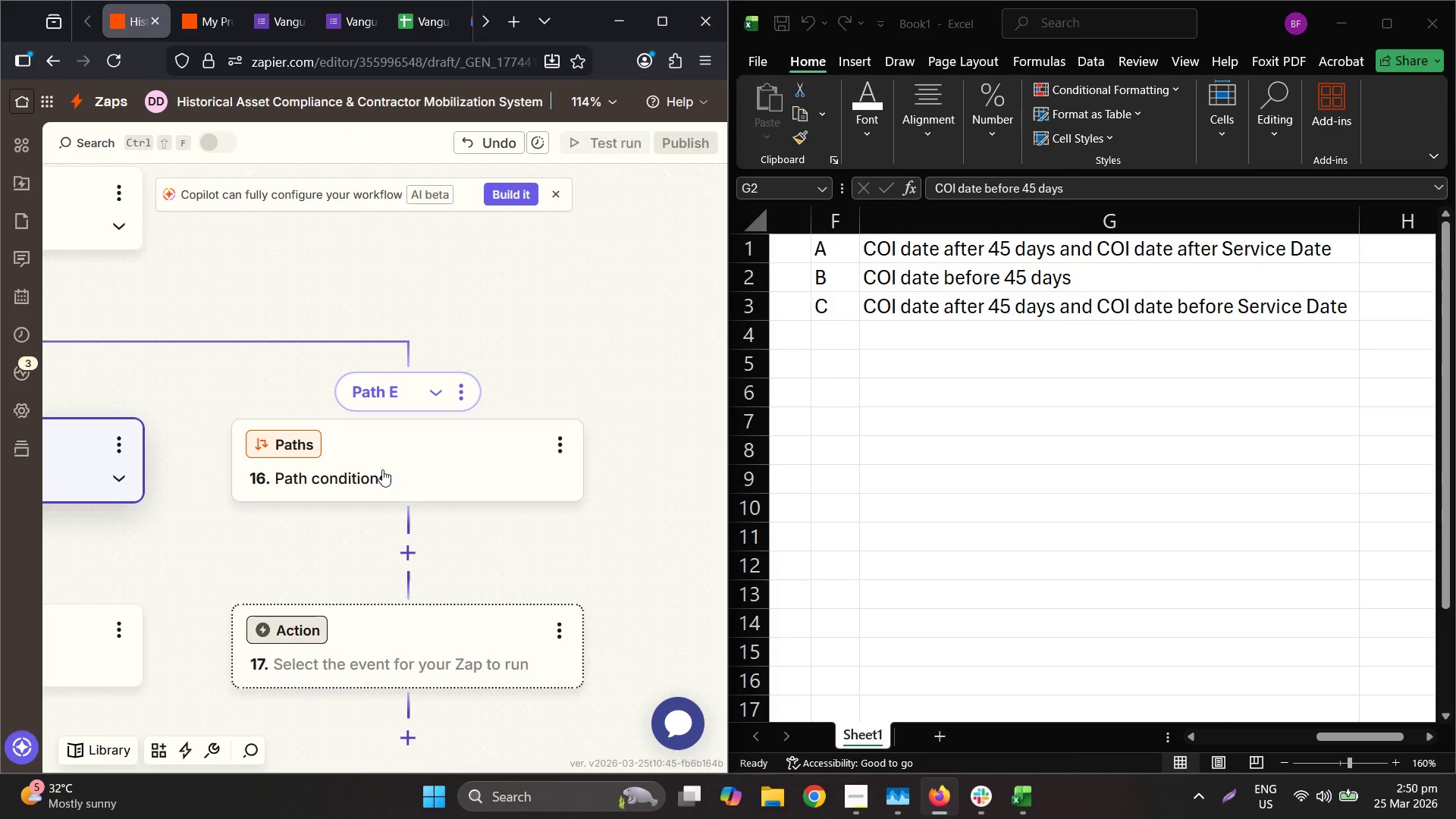 
left_click_drag(start_coordinate=[136, 621], to_coordinate=[131, 604])
 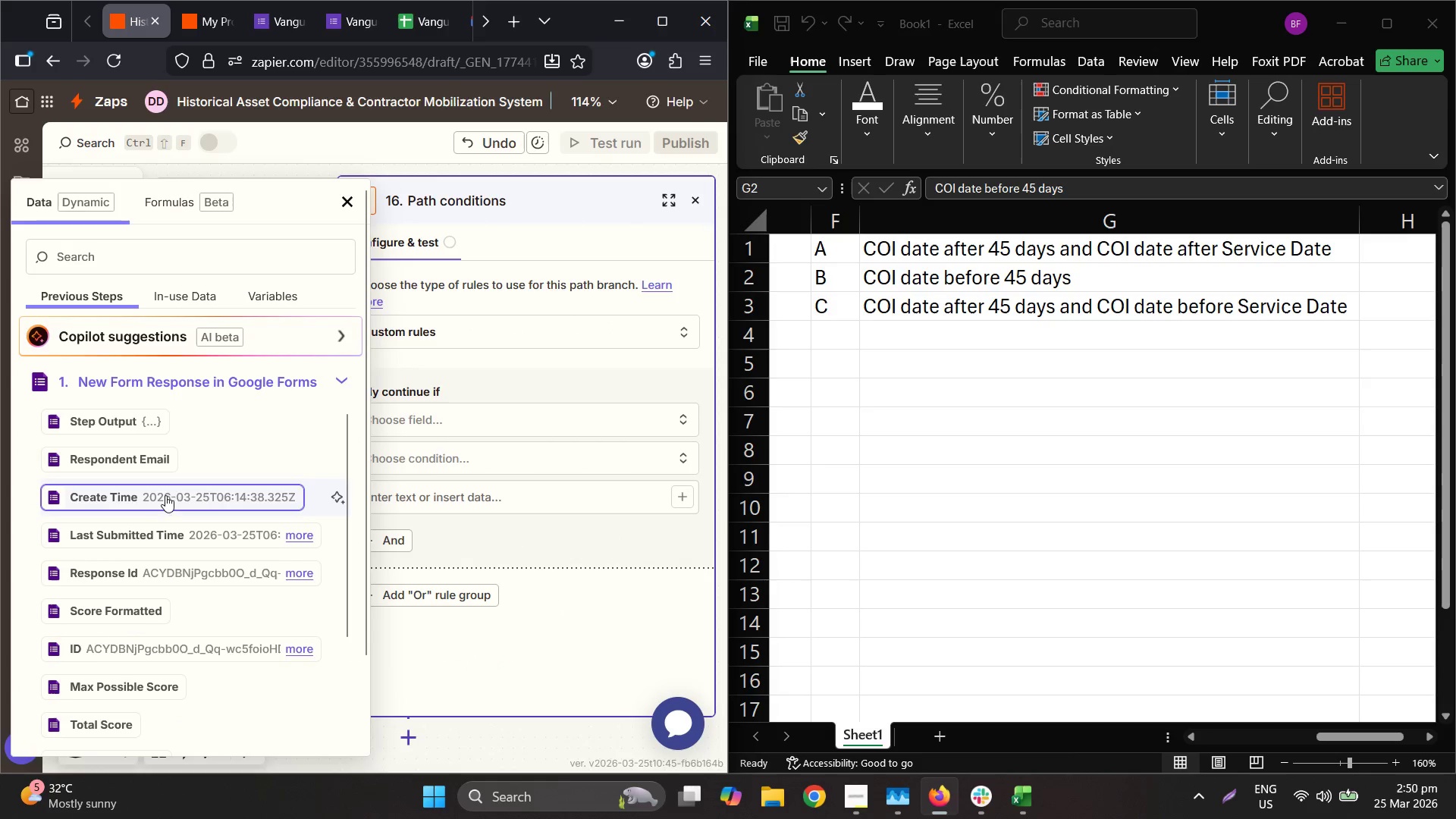 
double_click([131, 604])
 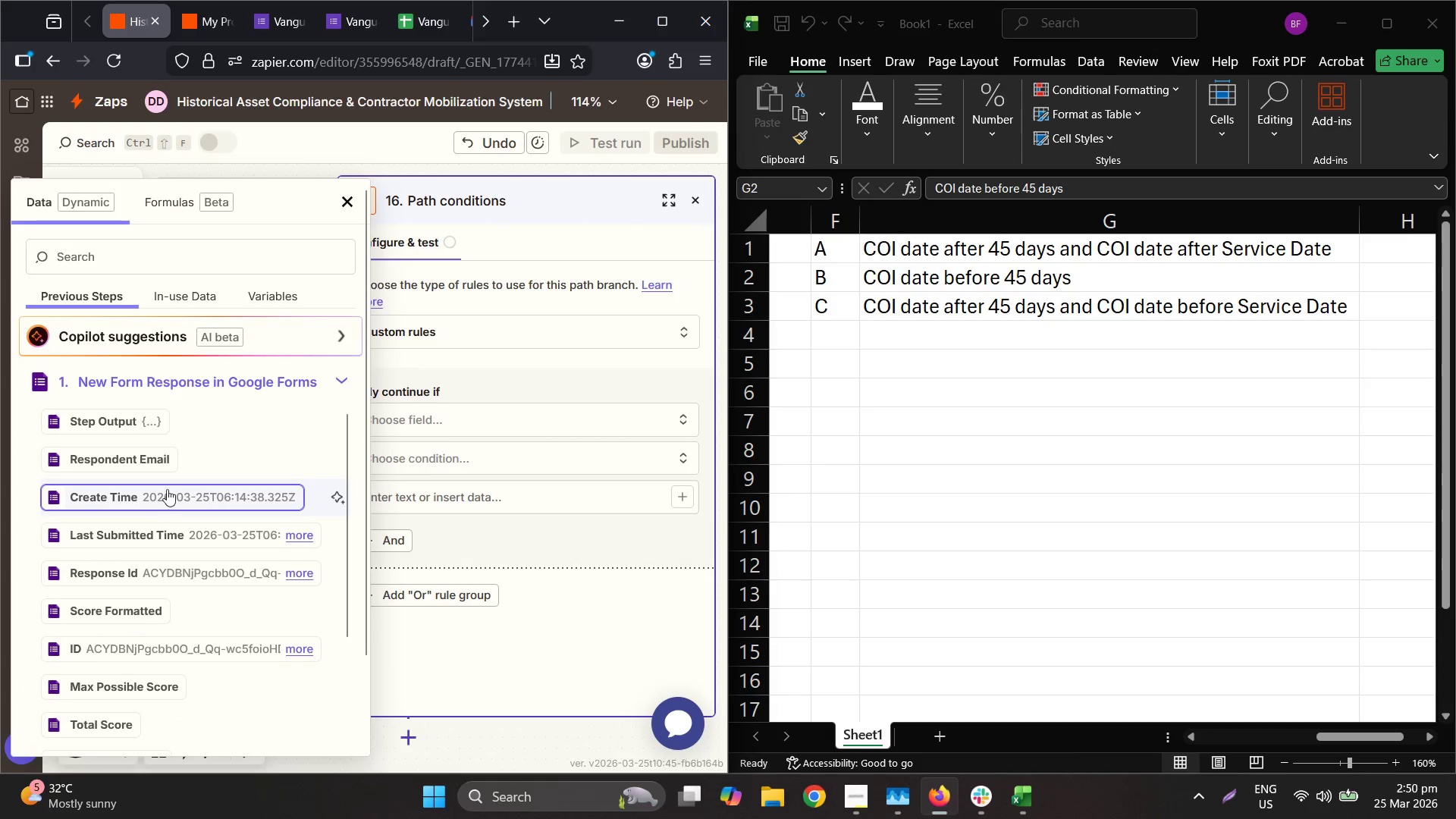 
scroll: coordinate [167, 504], scroll_direction: down, amount: 4.0
 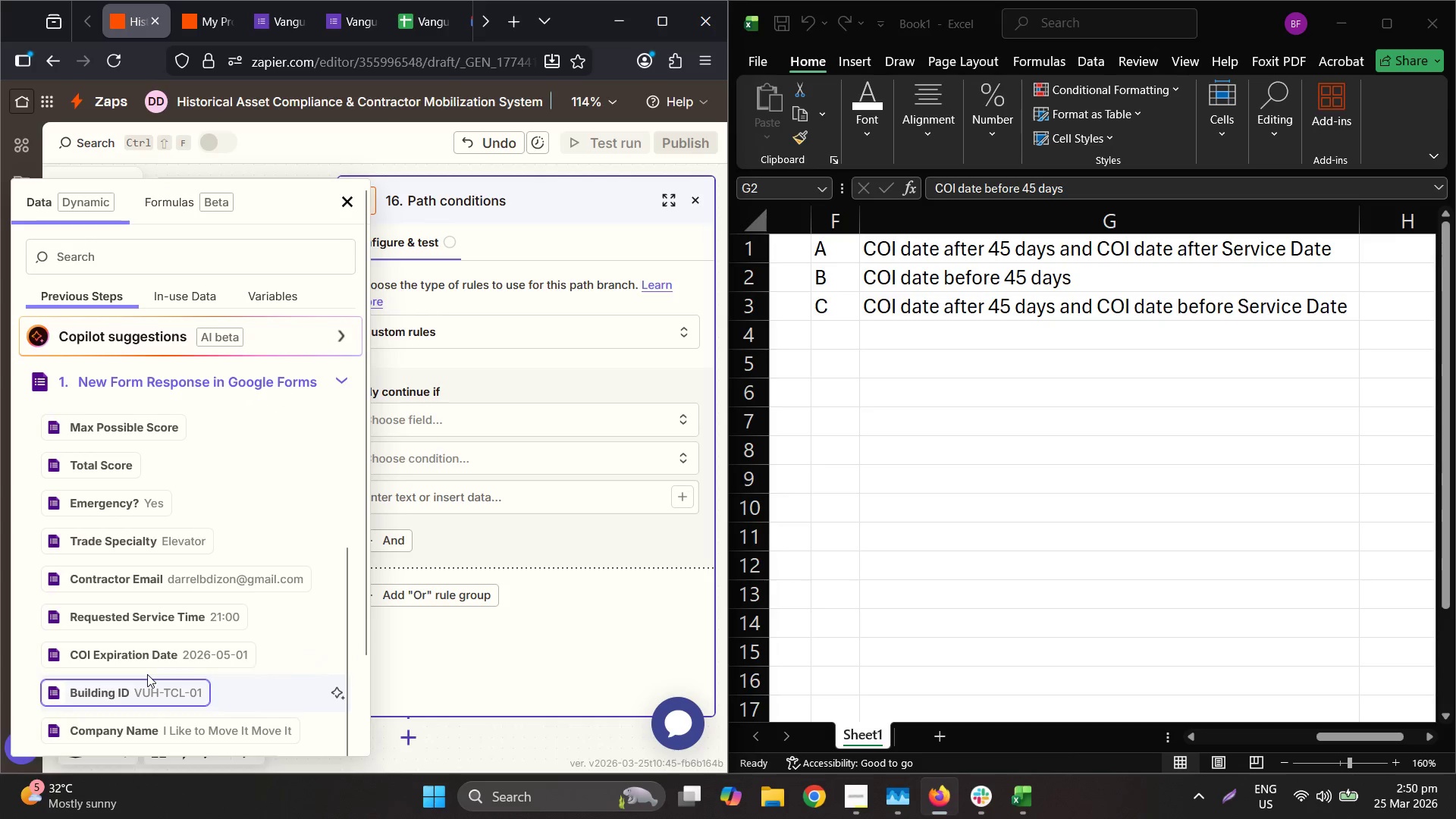 
scroll: coordinate [149, 660], scroll_direction: up, amount: 2.0
 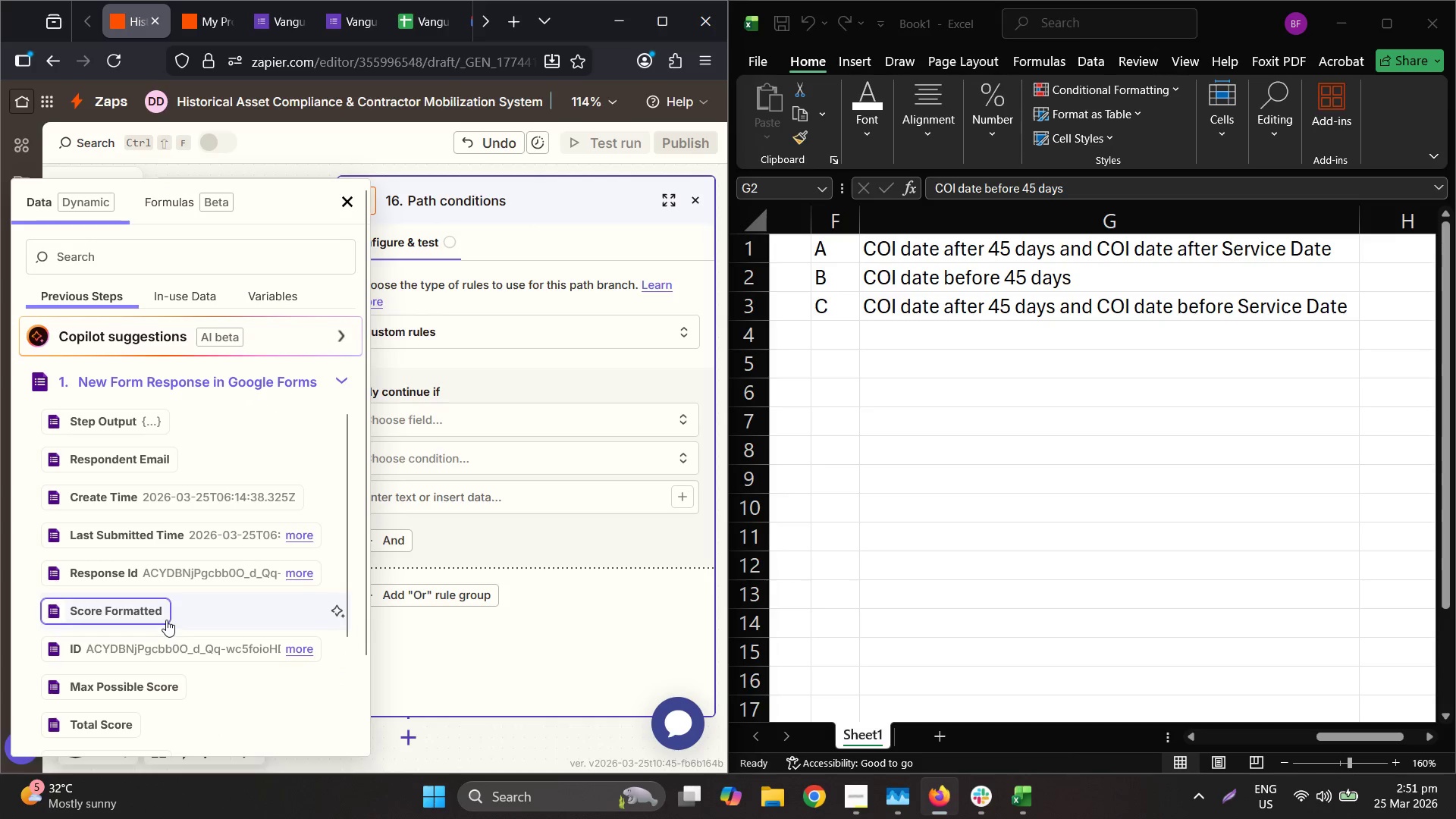 
scroll: coordinate [166, 620], scroll_direction: down, amount: 4.0
 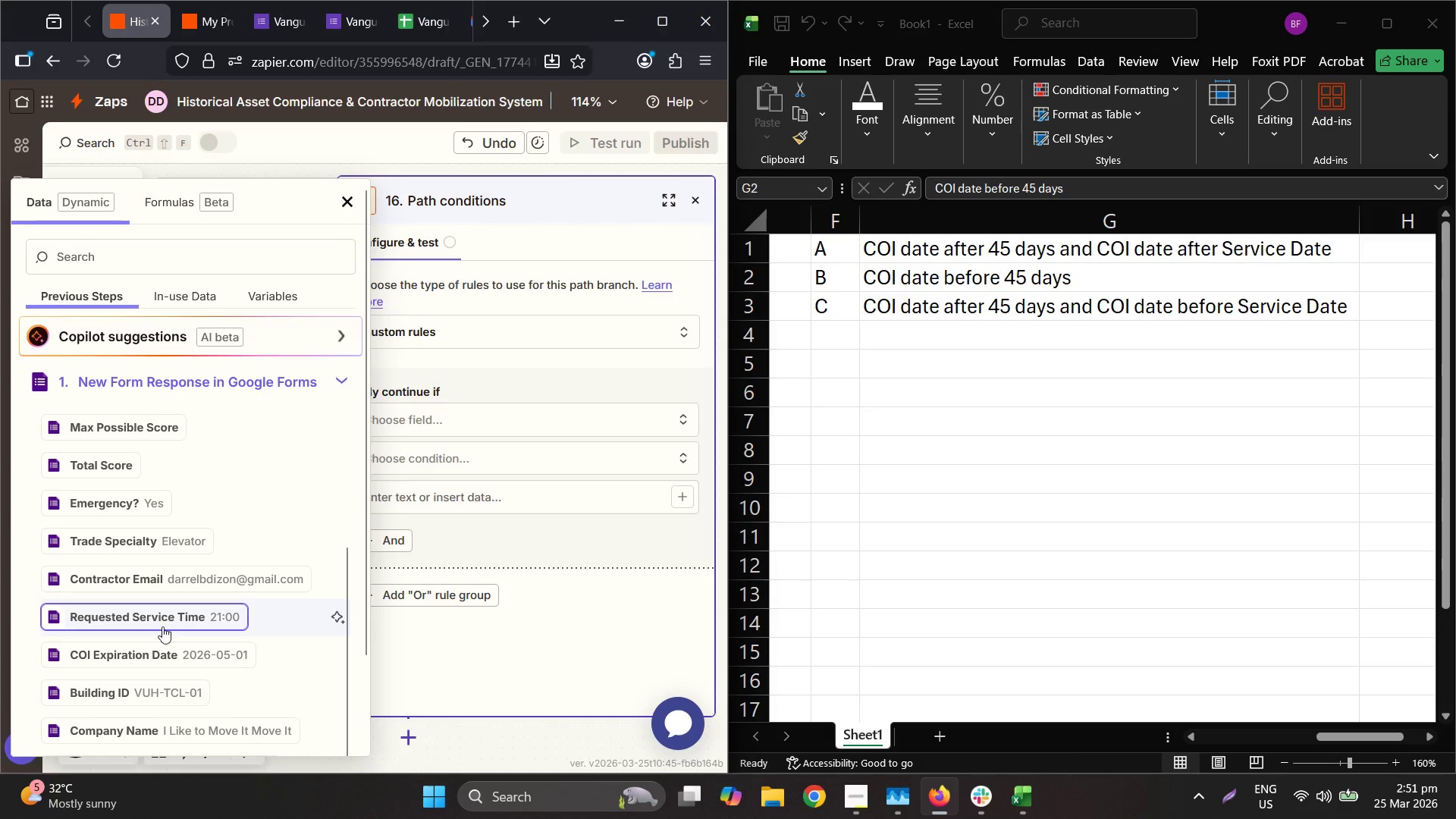 
left_click([152, 651])
 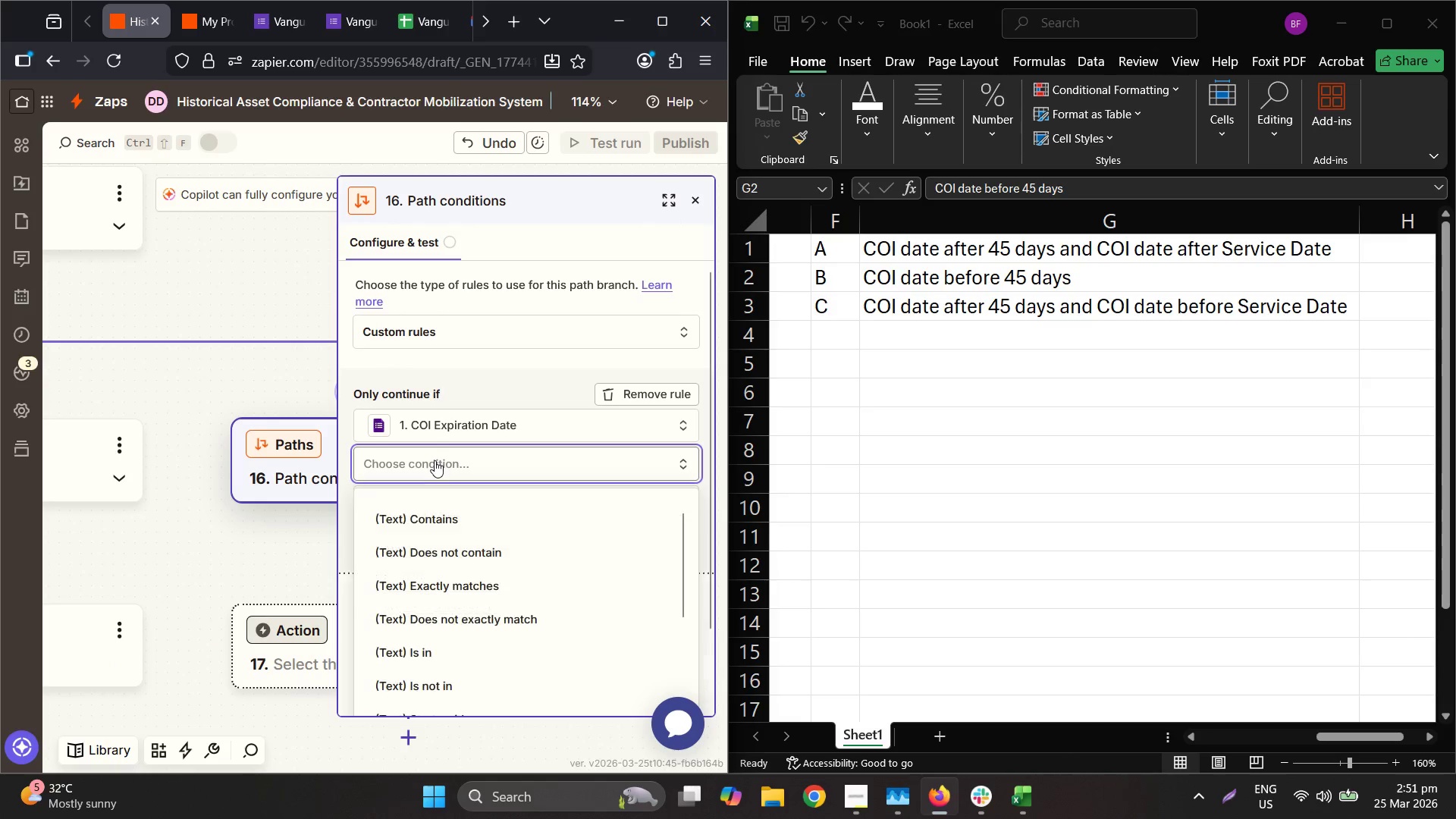 
scroll: coordinate [462, 593], scroll_direction: down, amount: 8.0
 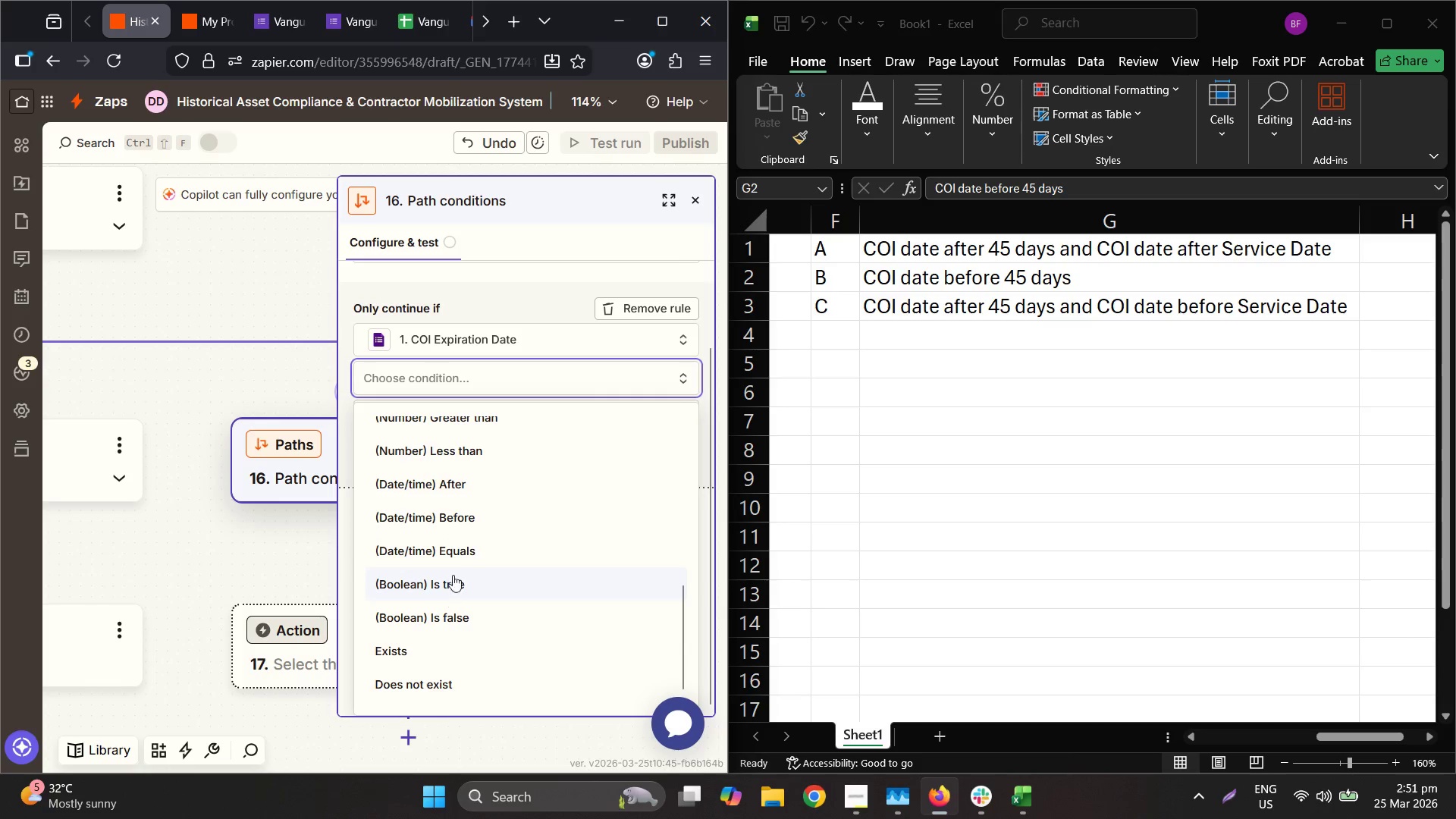 
left_click([478, 482])
 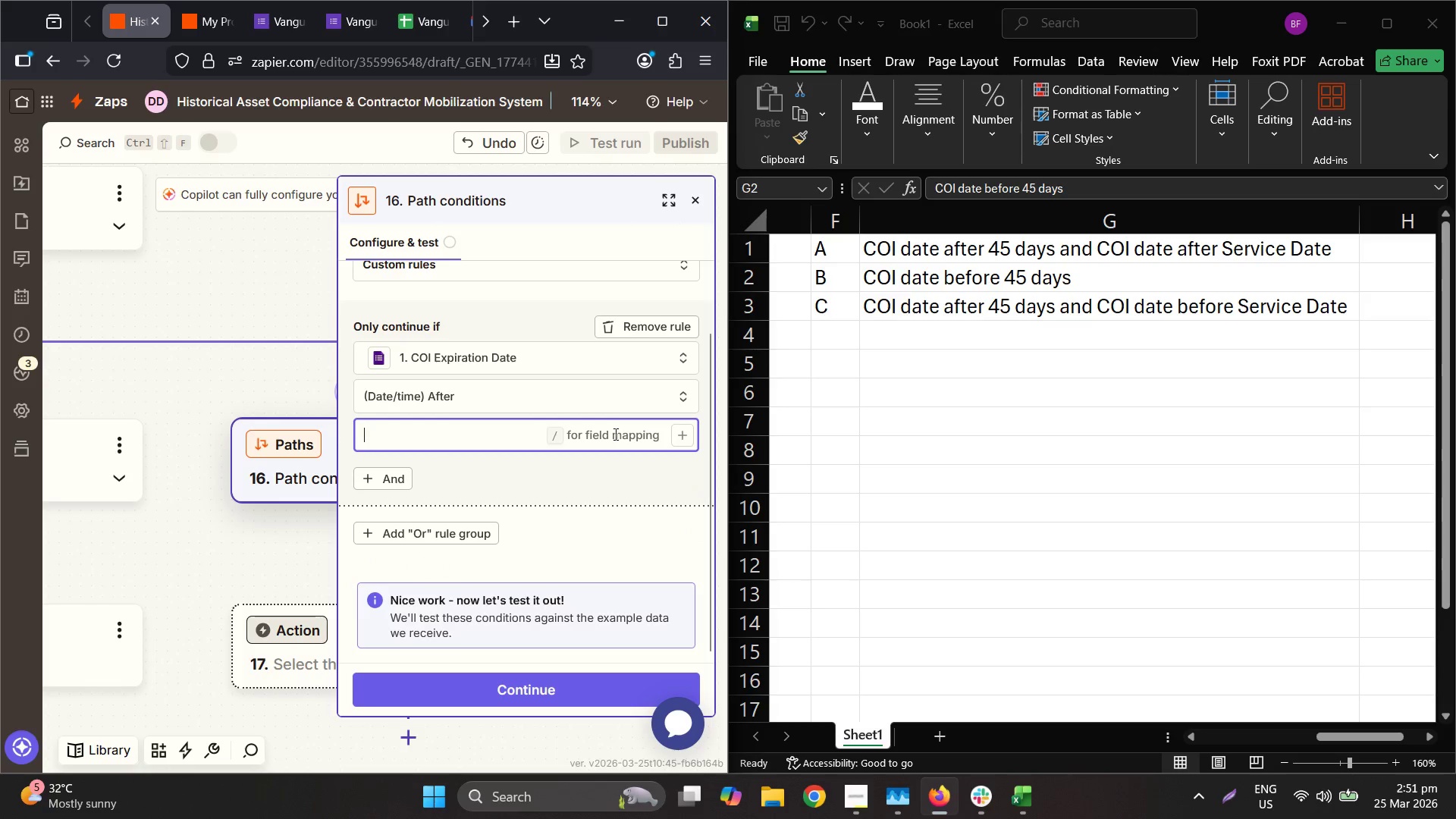 
left_click([686, 434])
 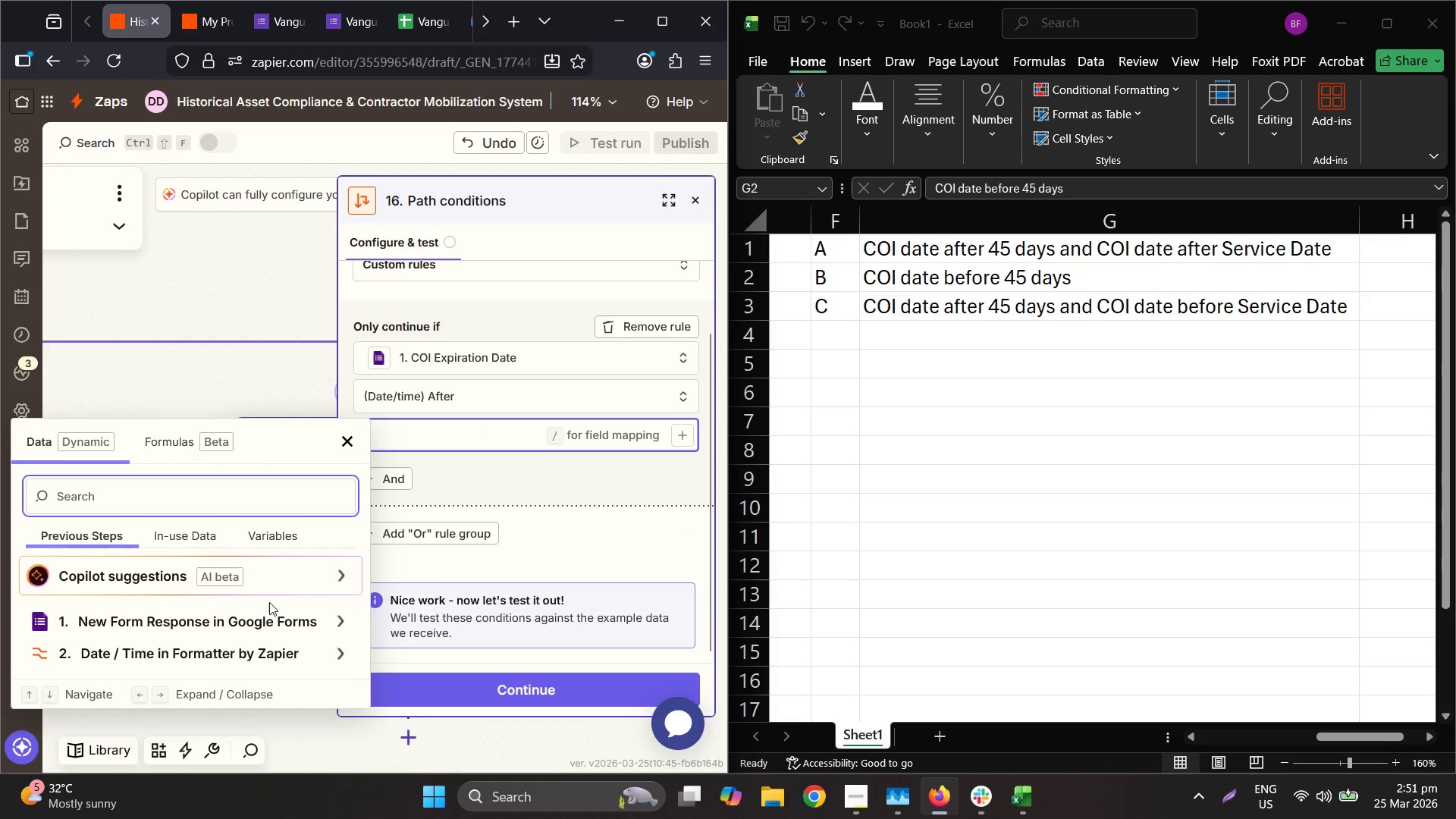 
left_click([206, 639])
 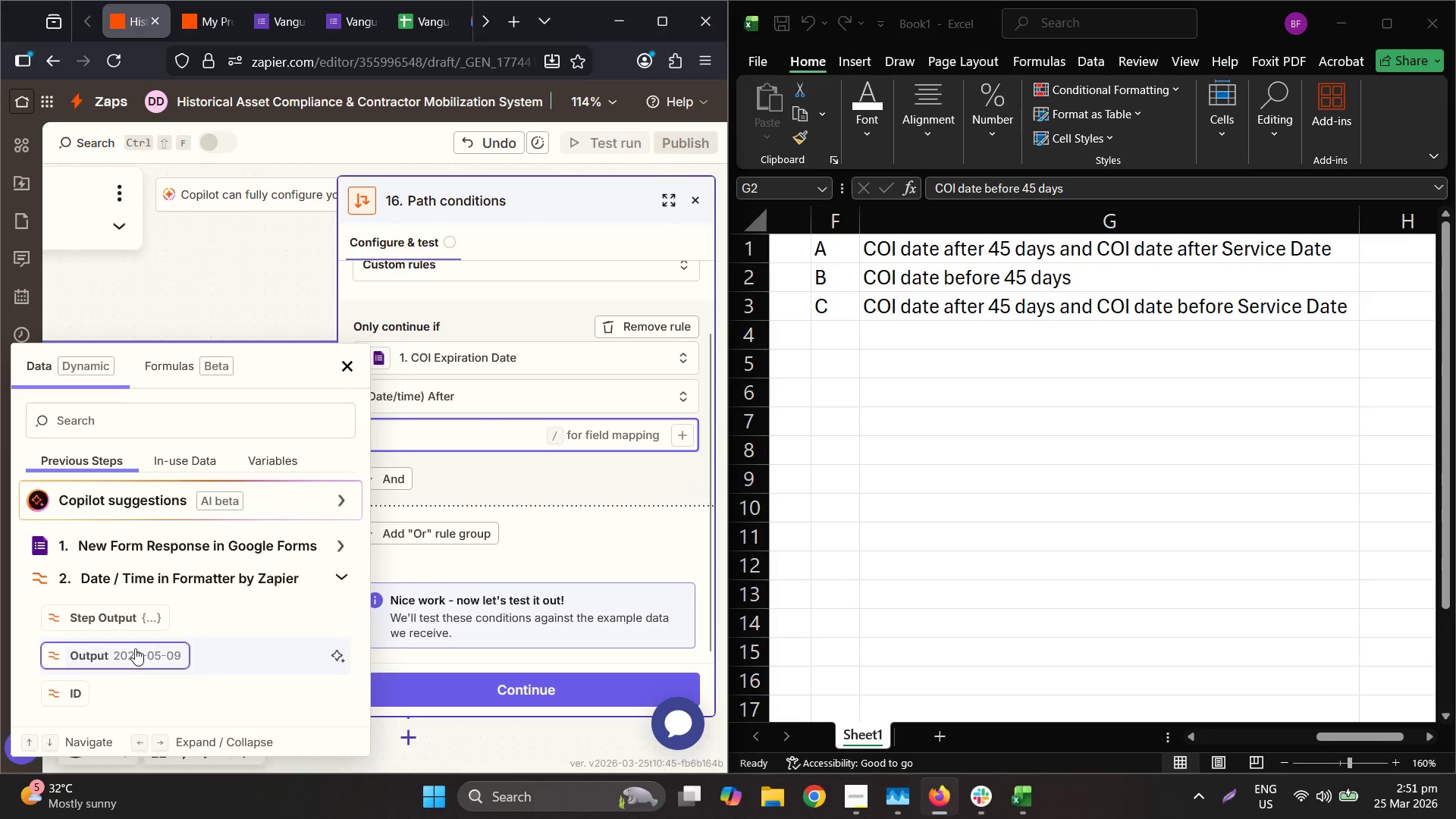 
left_click([131, 652])
 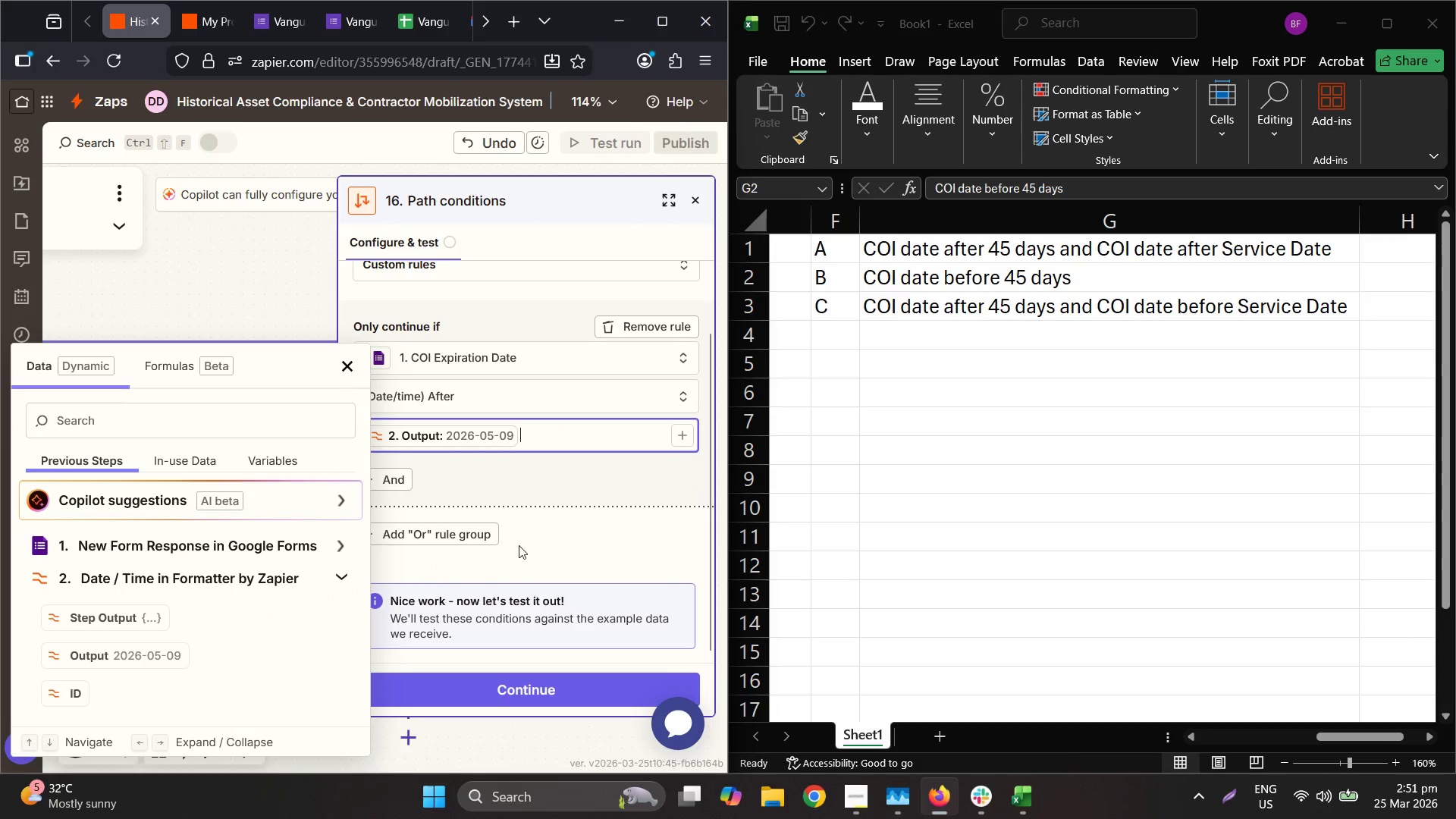 
left_click([400, 478])
 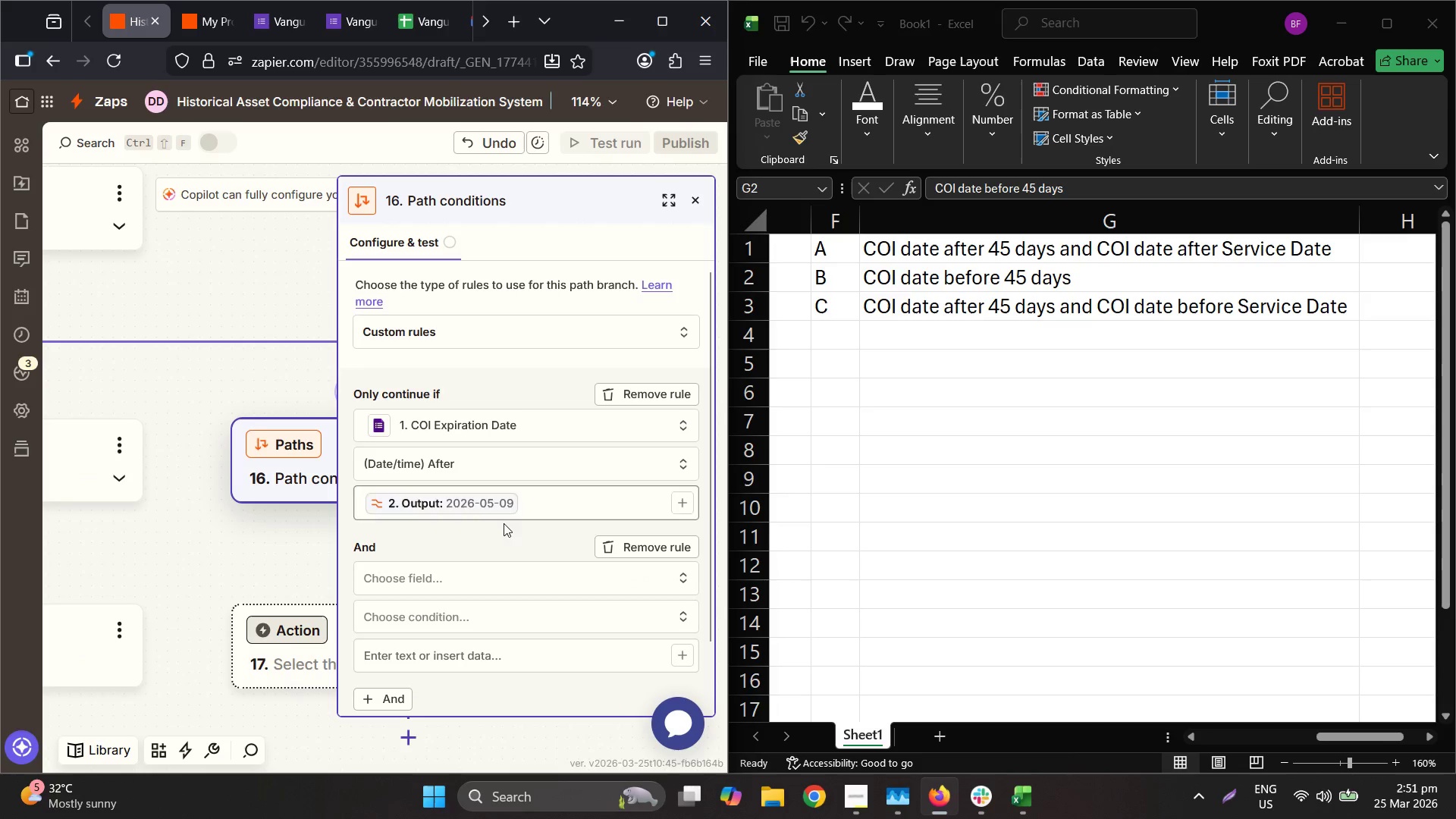 
scroll: coordinate [485, 542], scroll_direction: down, amount: 2.0
 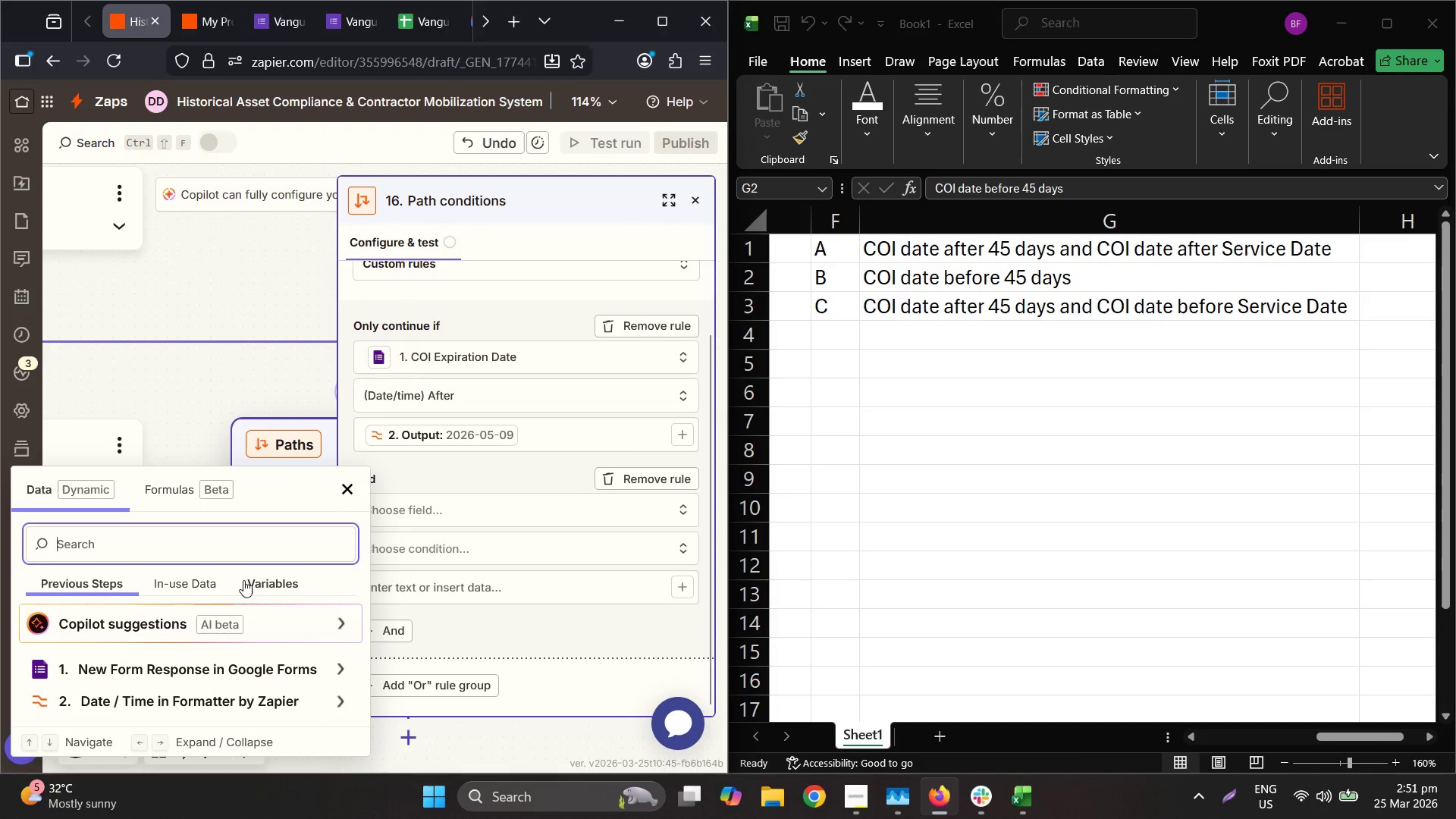 
left_click([181, 665])
 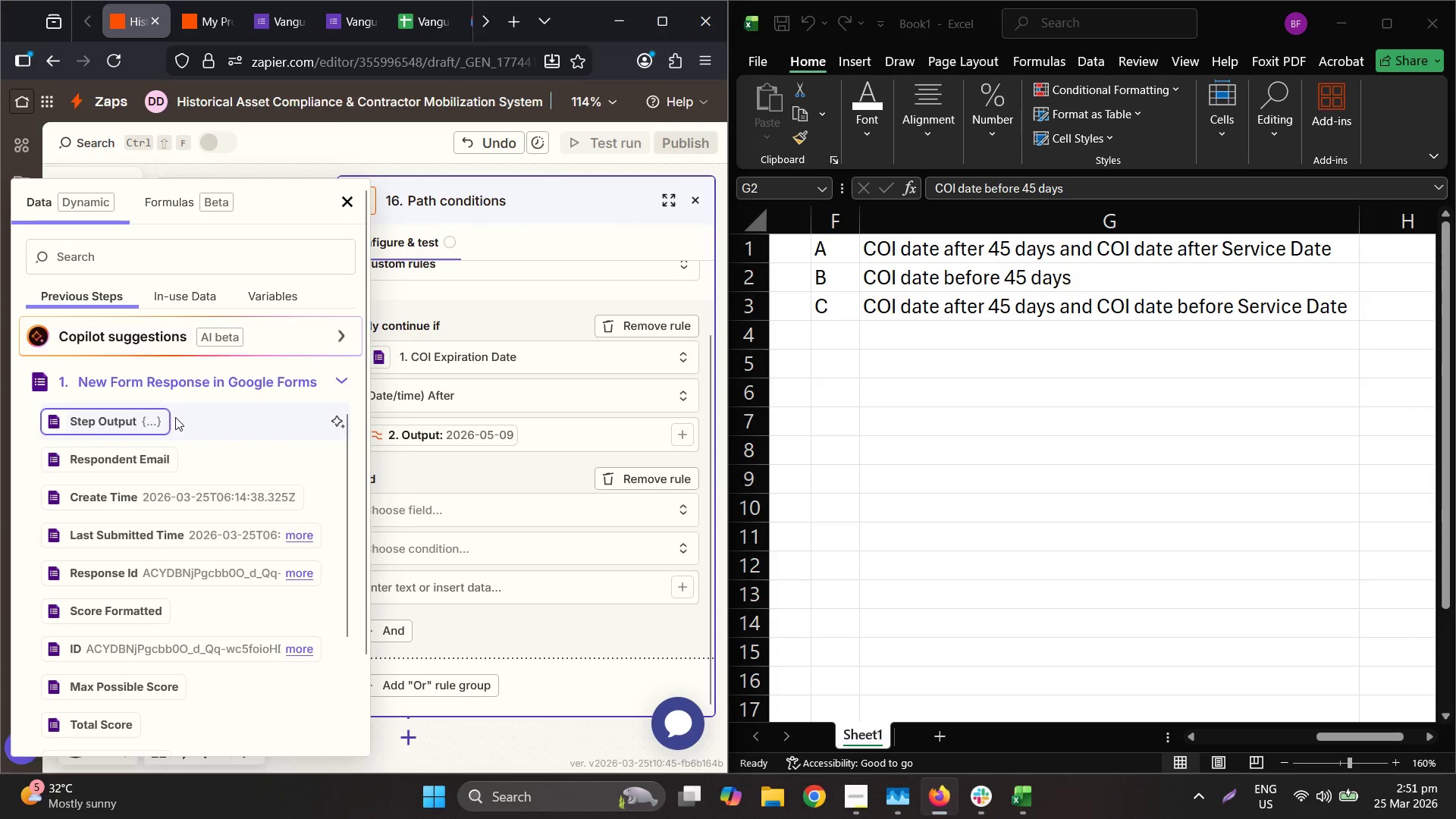 
scroll: coordinate [186, 606], scroll_direction: down, amount: 8.0
 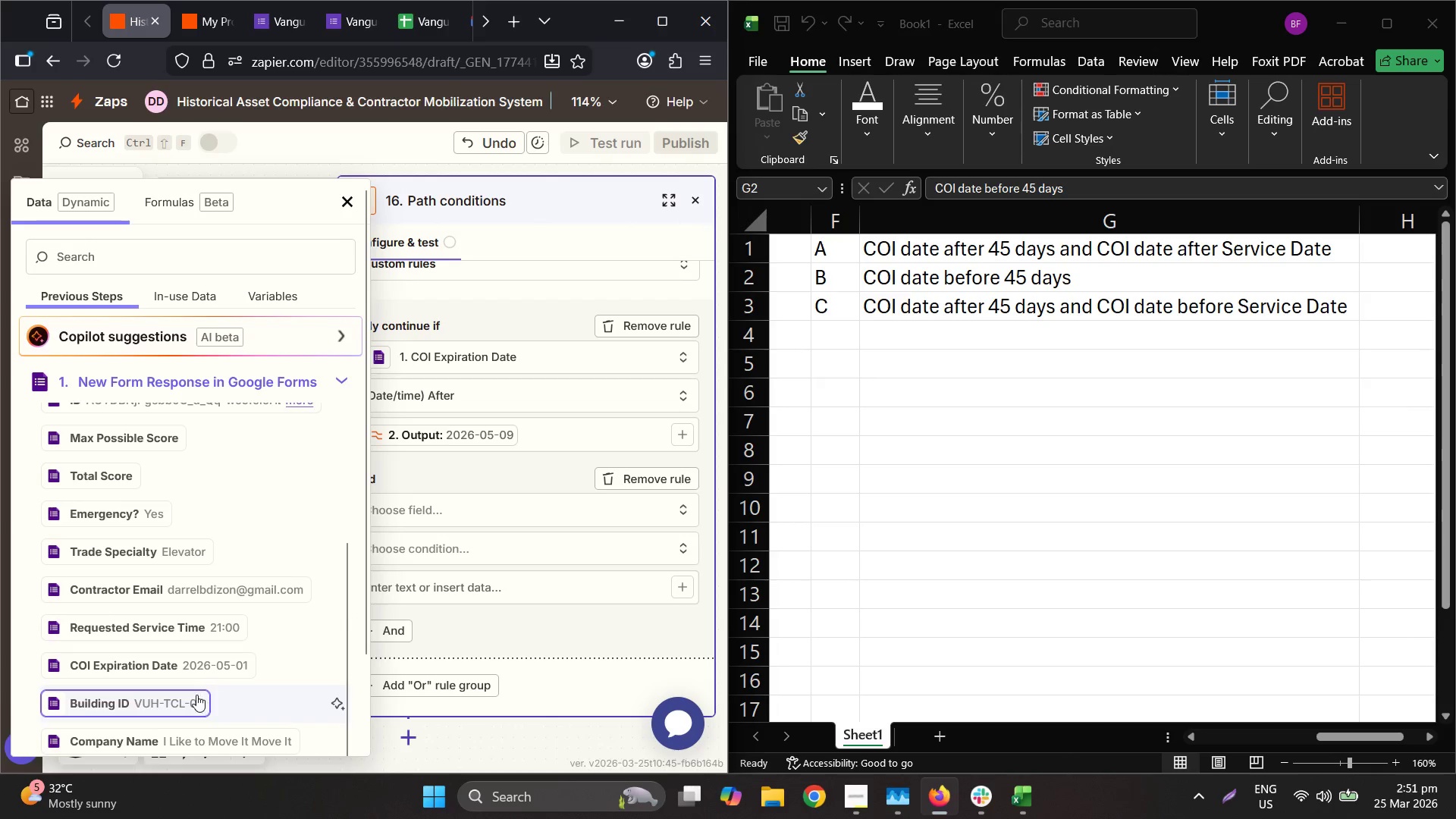 
left_click([180, 664])
 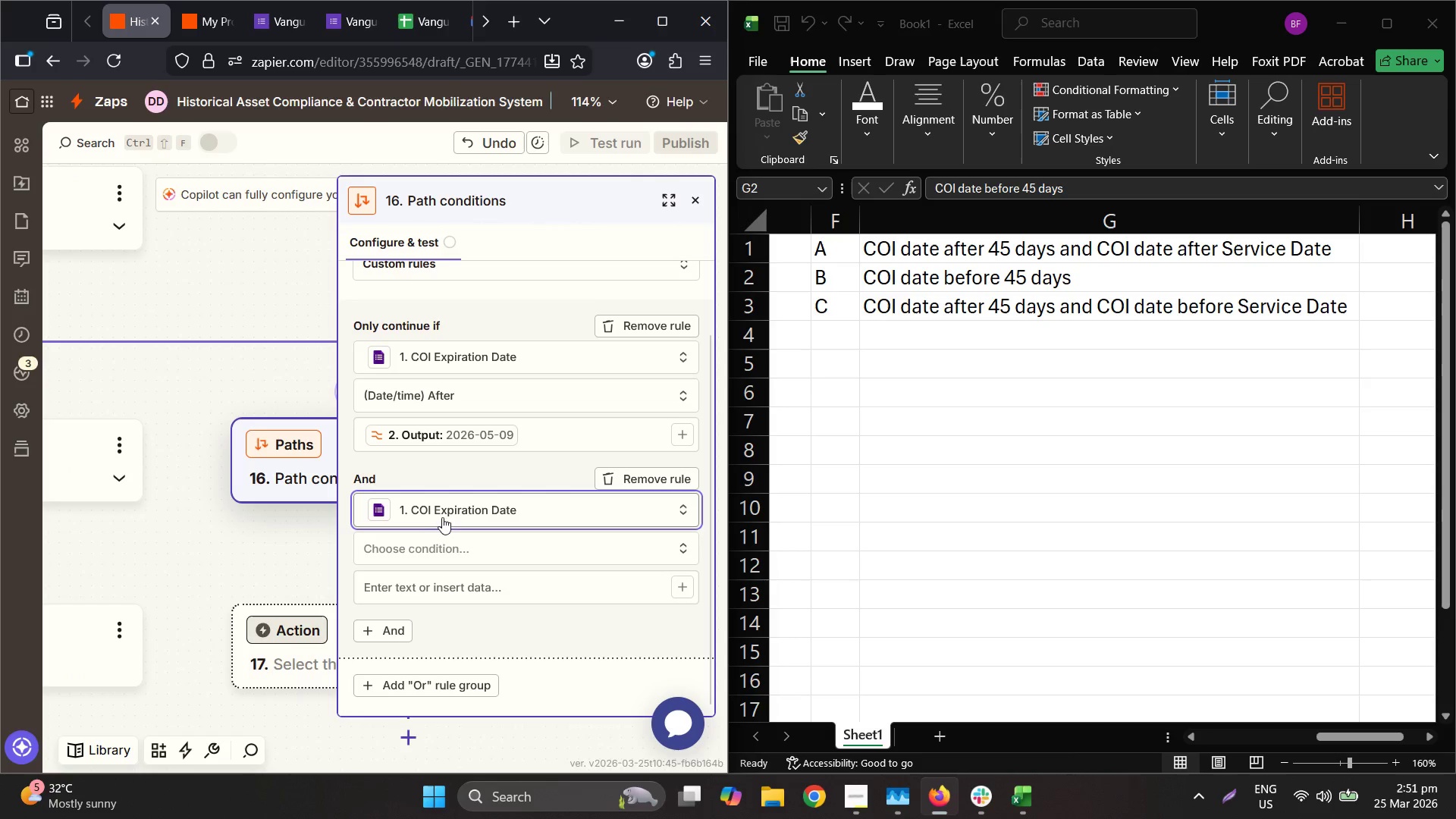 
mouse_move([461, 540])
 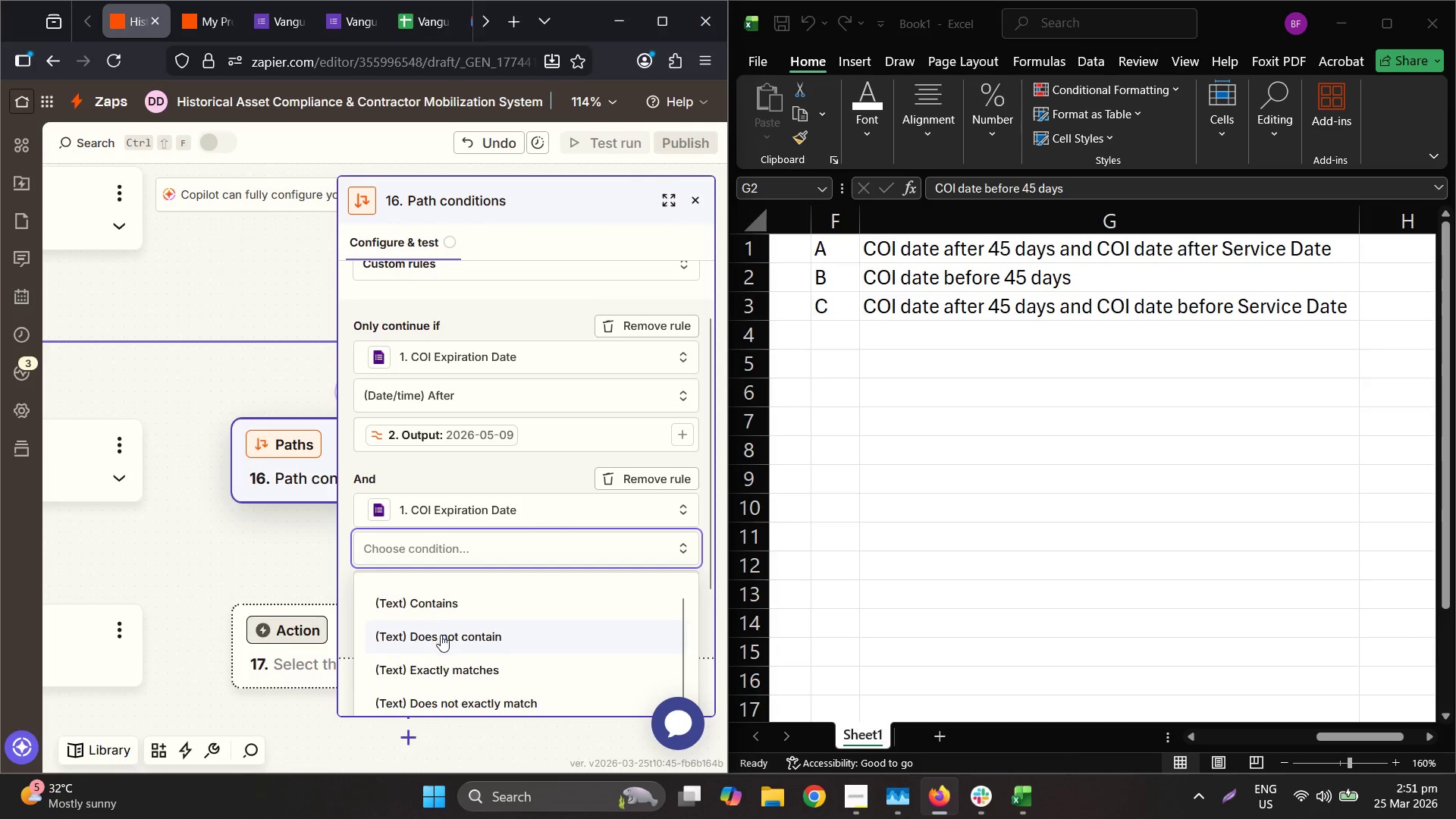 
scroll: coordinate [446, 652], scroll_direction: down, amount: 9.0
 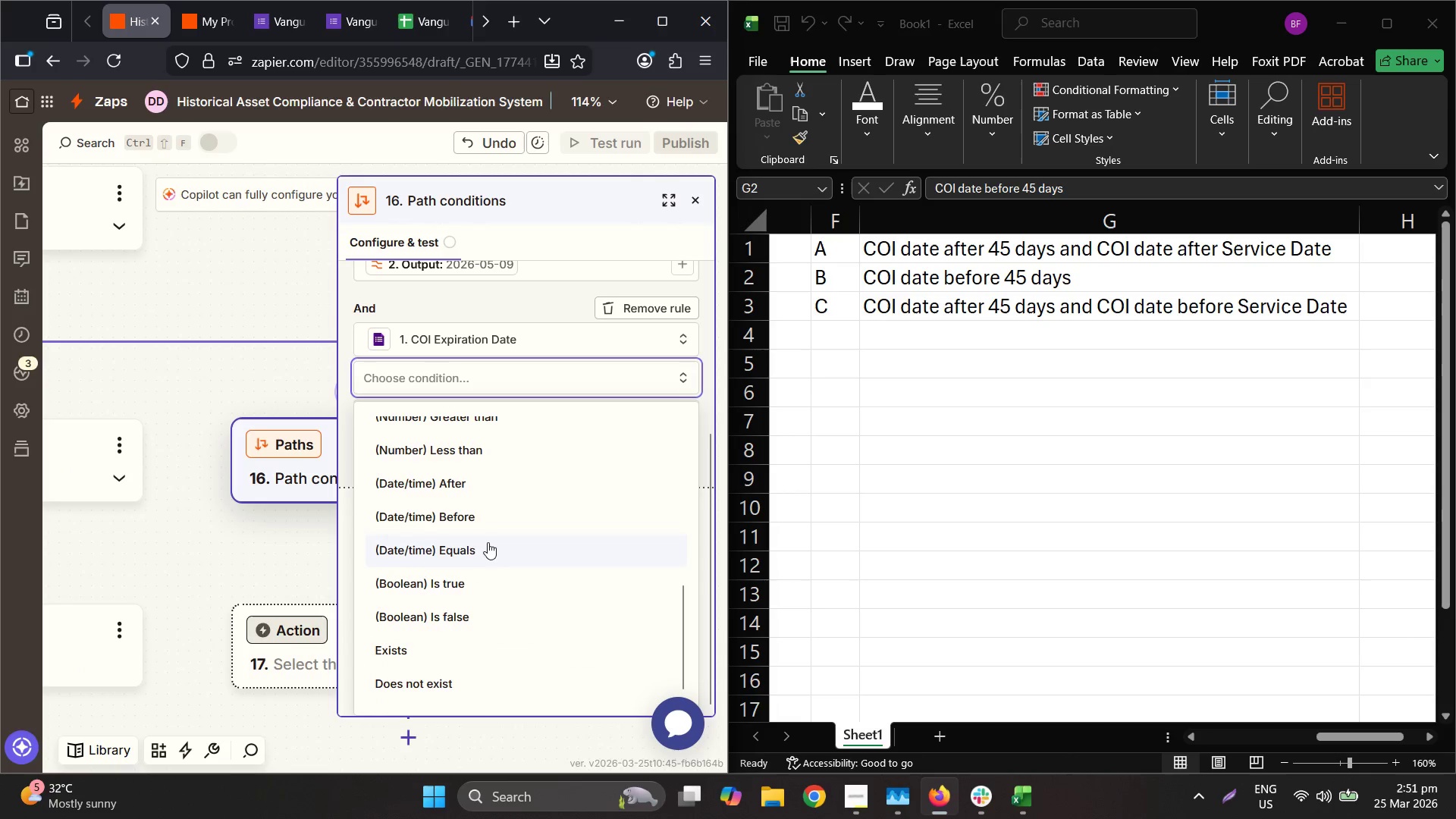 
left_click([494, 516])
 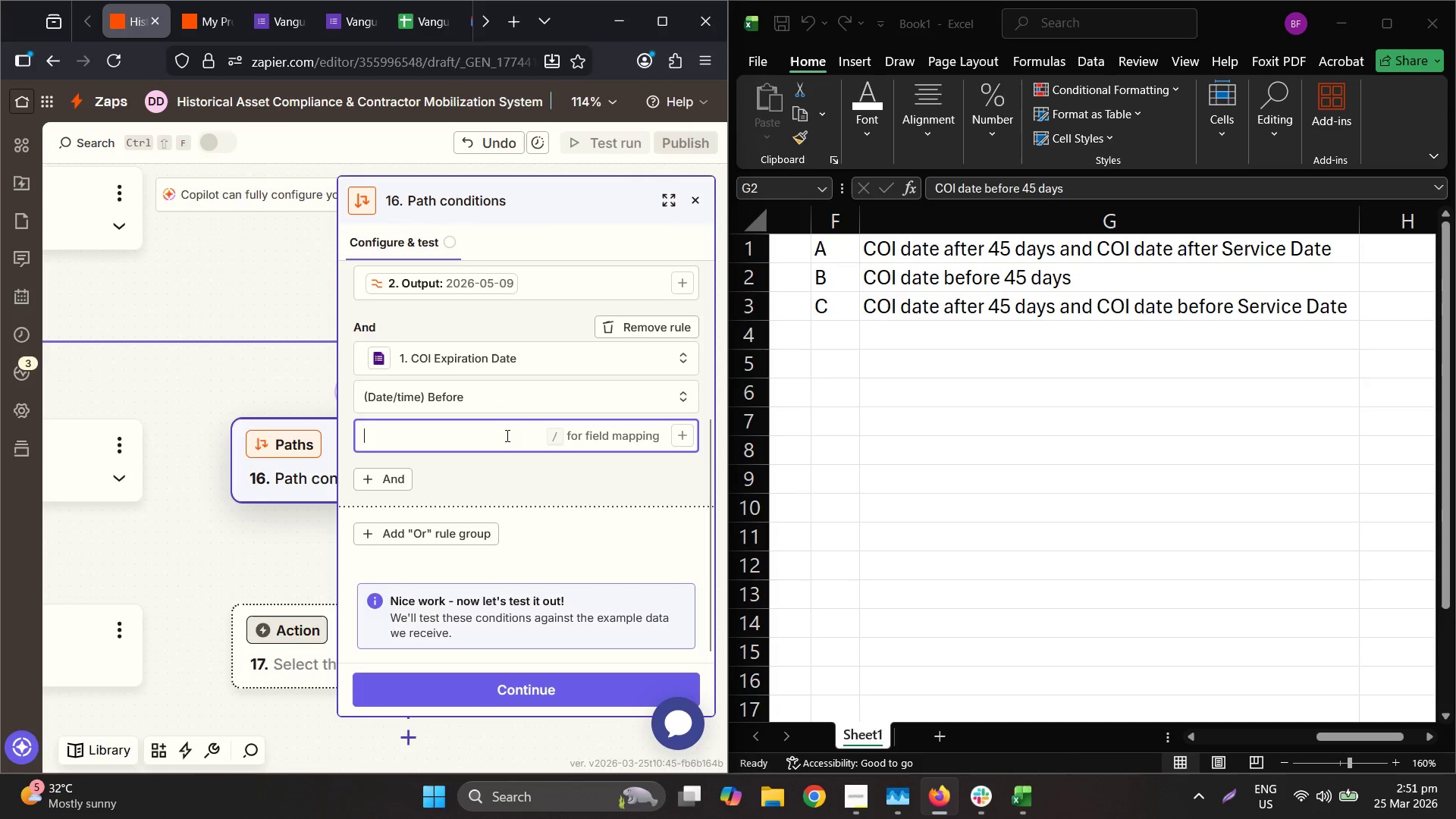 
left_click([689, 434])
 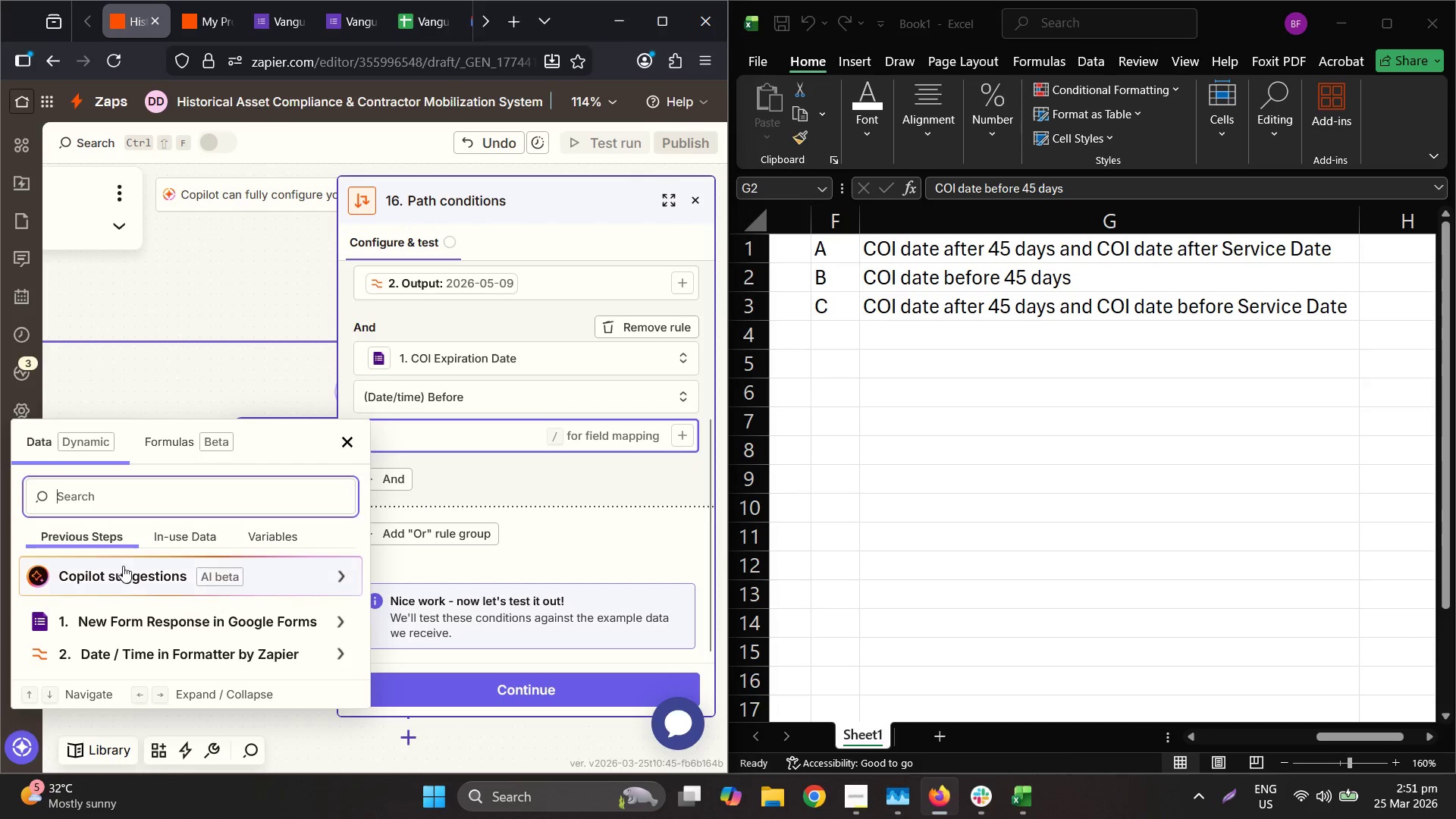 
scroll: coordinate [169, 570], scroll_direction: down, amount: 15.0
 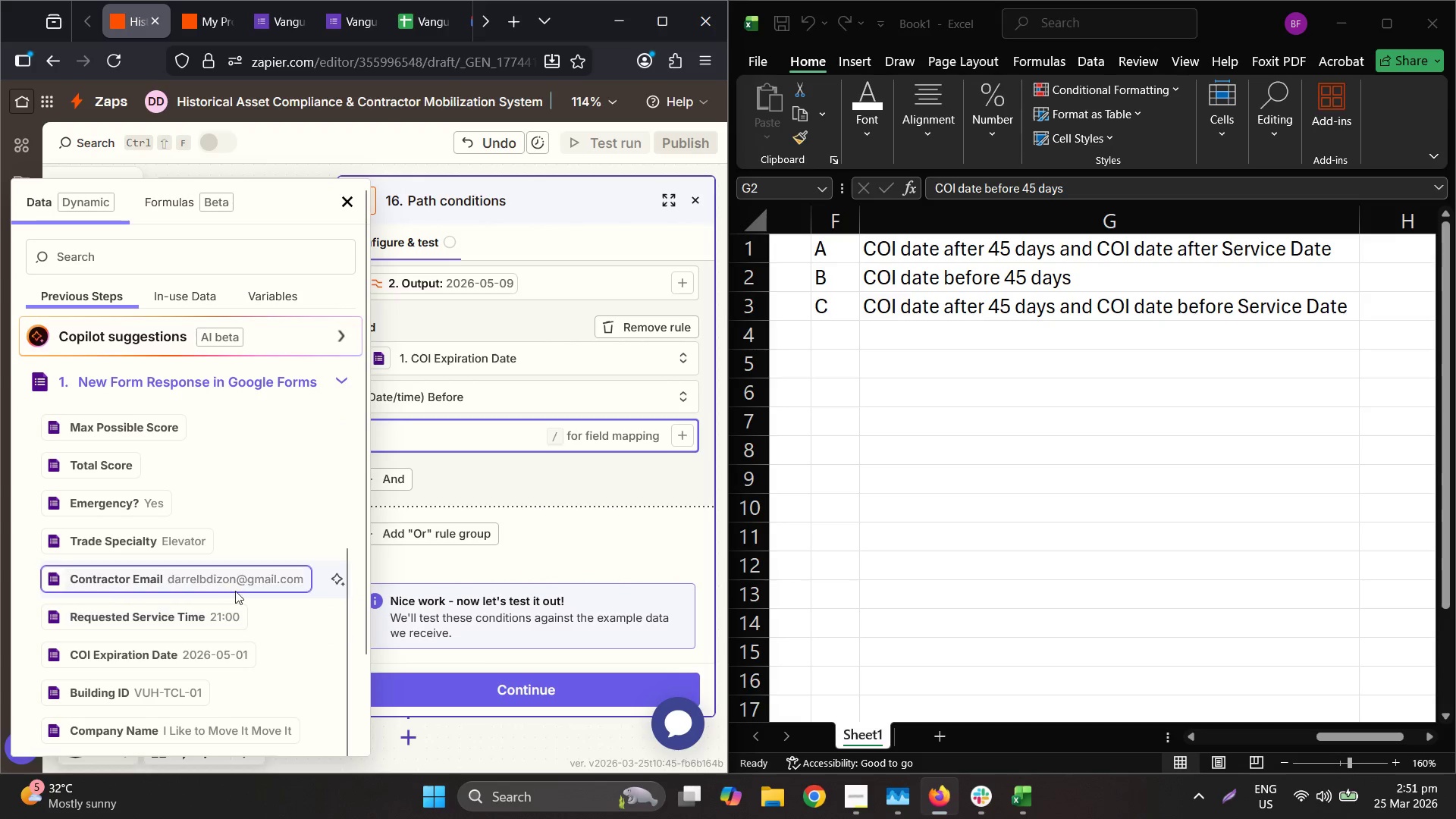 
scroll: coordinate [235, 583], scroll_direction: up, amount: 4.0
 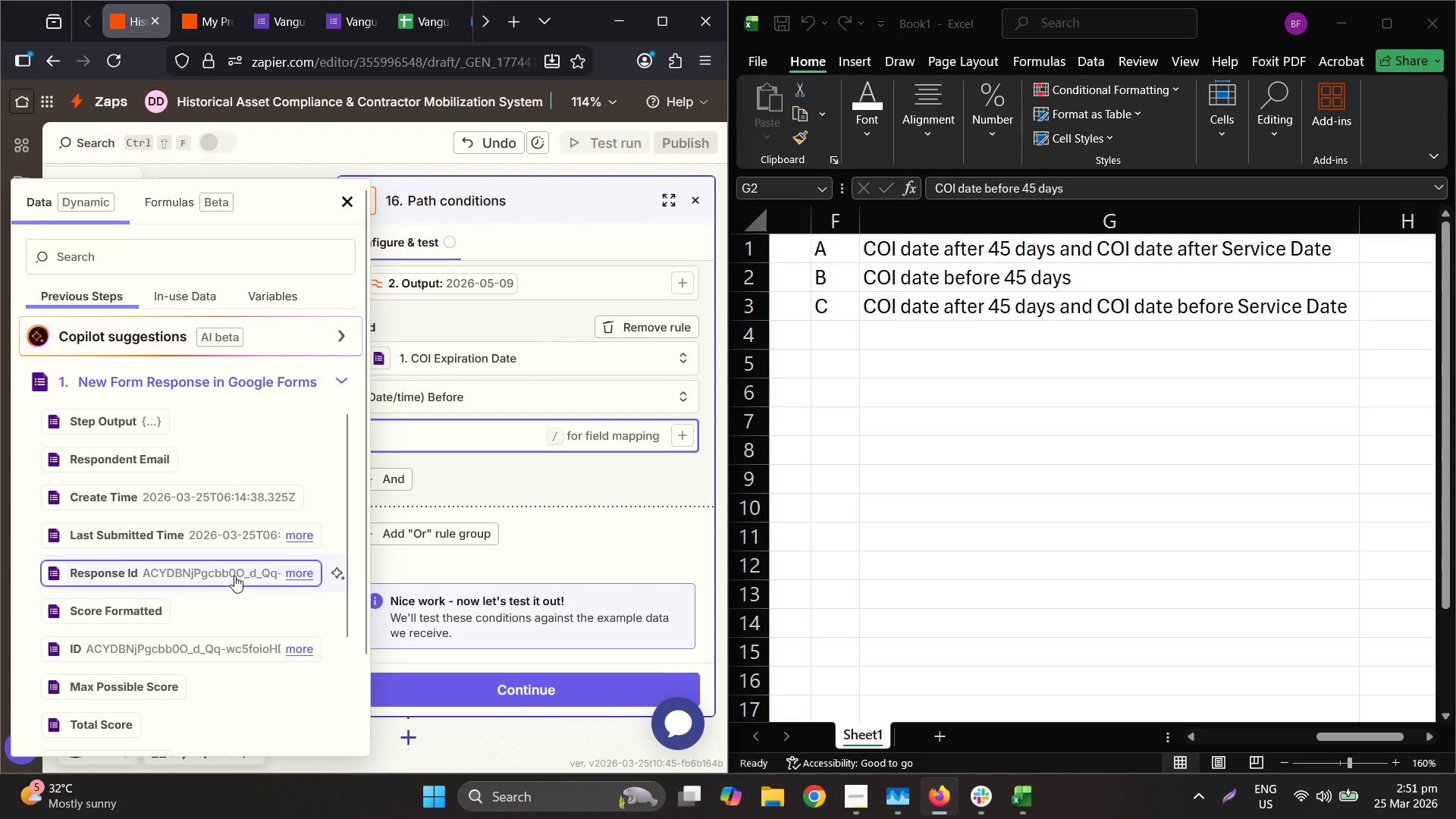 
scroll: coordinate [218, 680], scroll_direction: down, amount: 14.0
 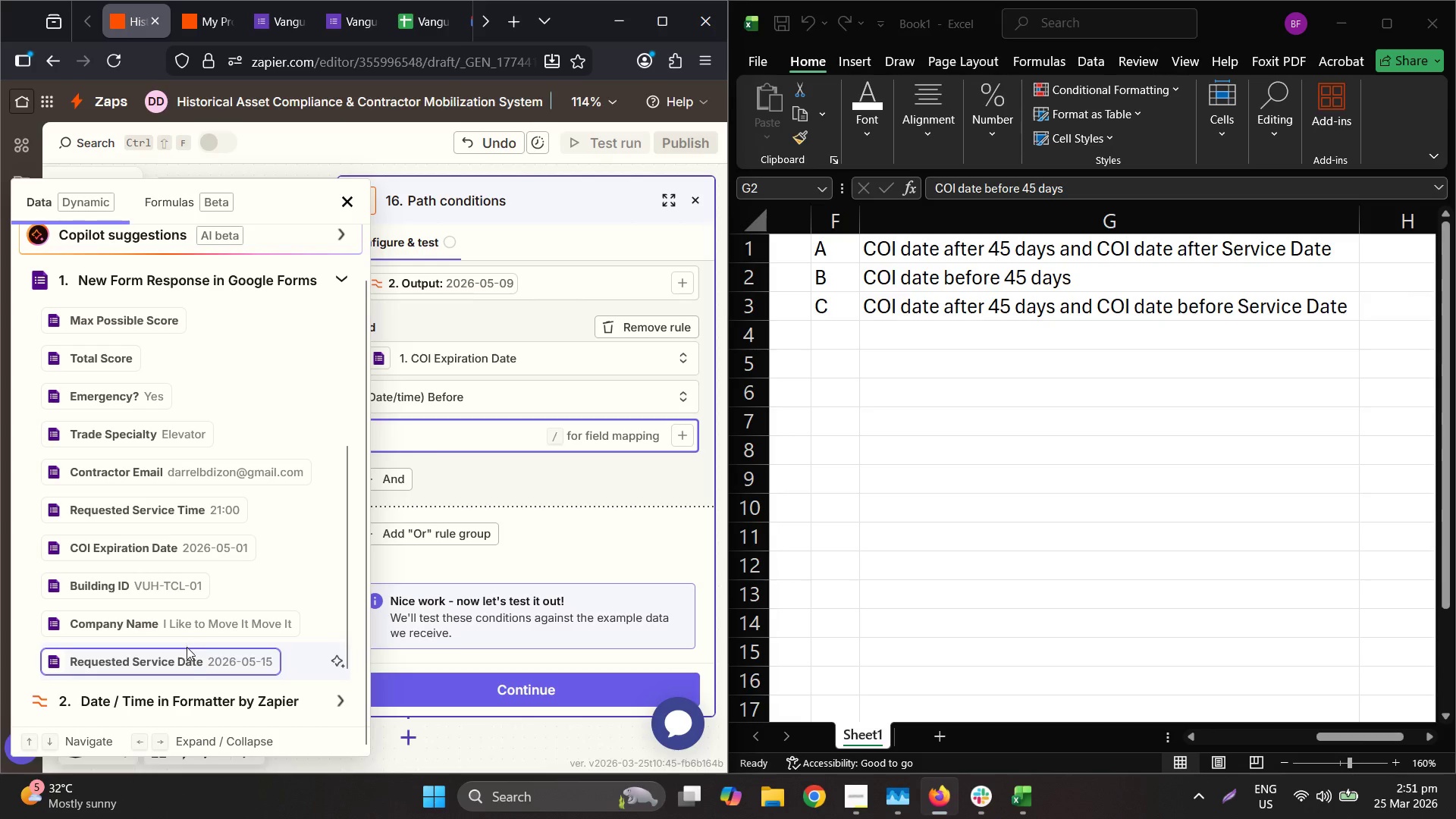 
left_click([191, 655])
 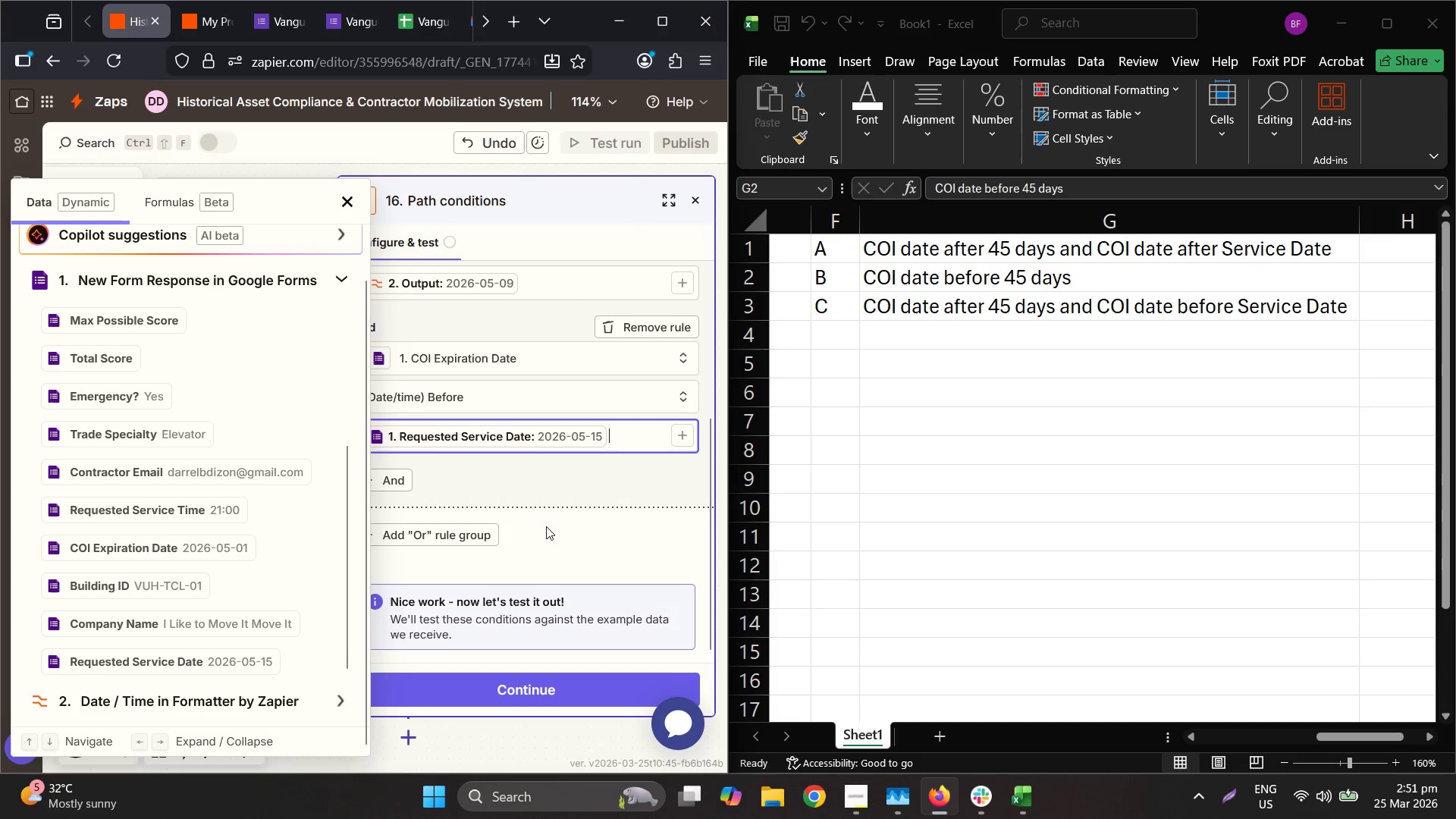 
left_click([613, 480])
 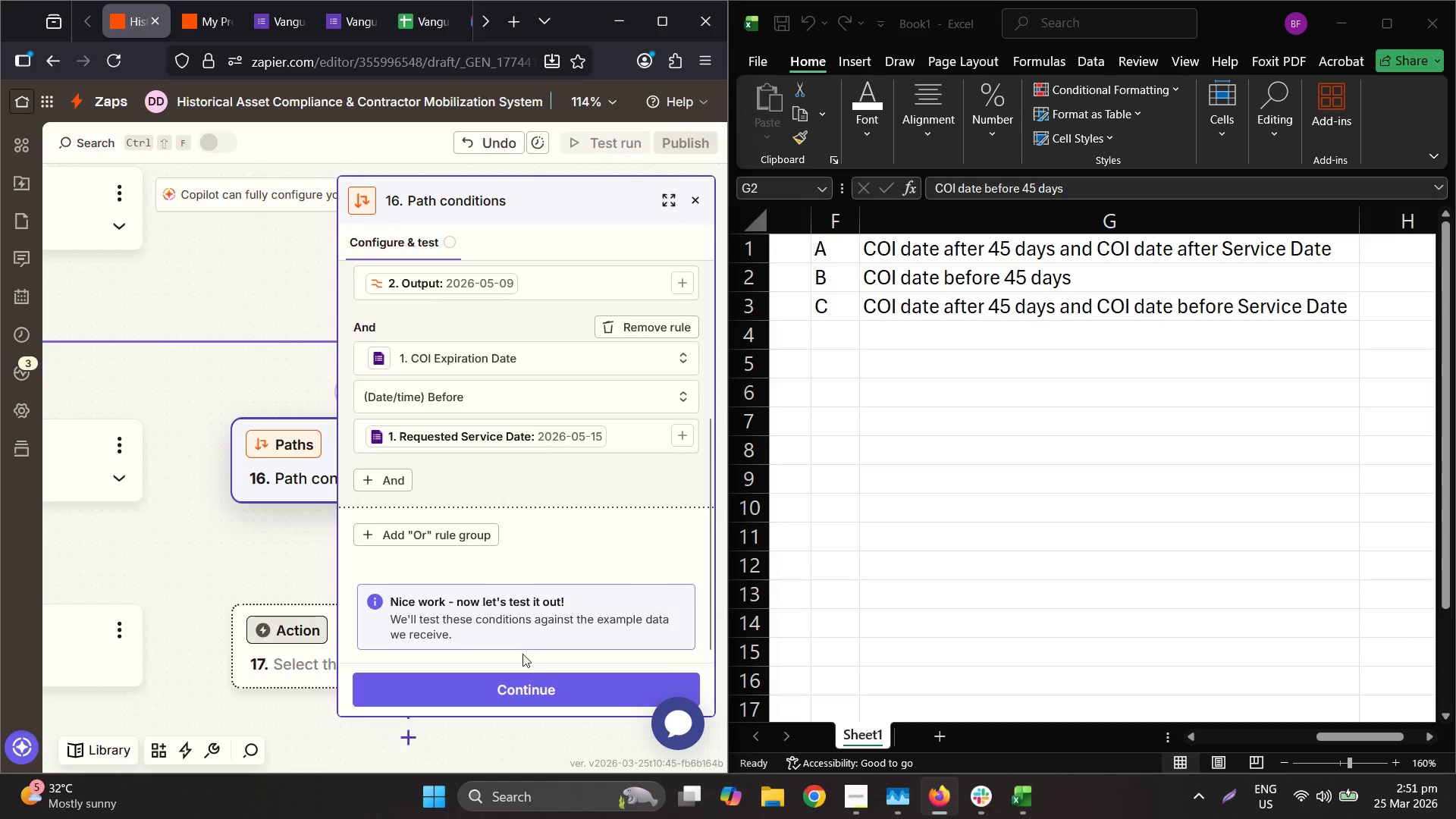 
left_click_drag(start_coordinate=[524, 685], to_coordinate=[224, 409])
 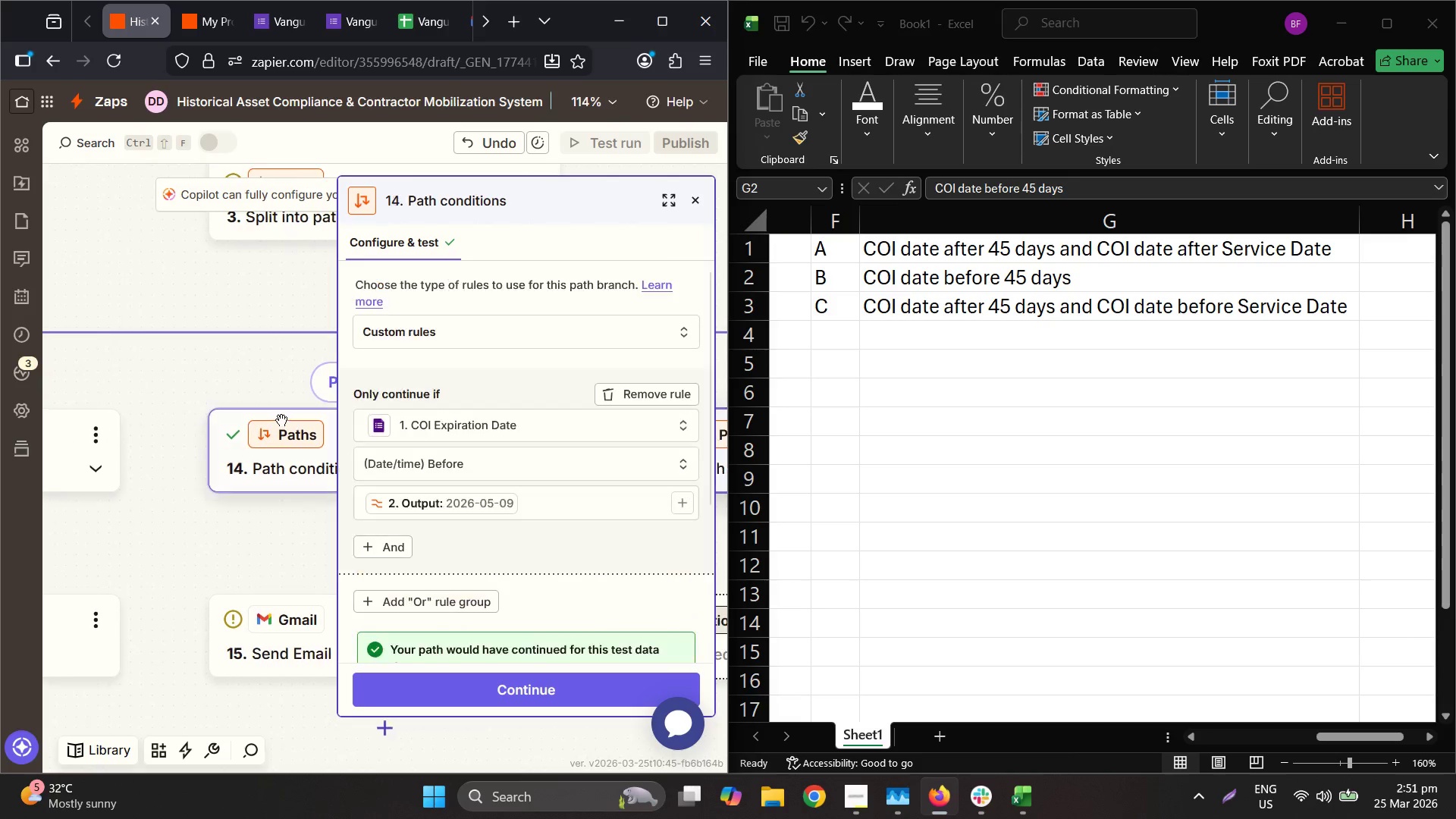 
left_click([224, 409])
 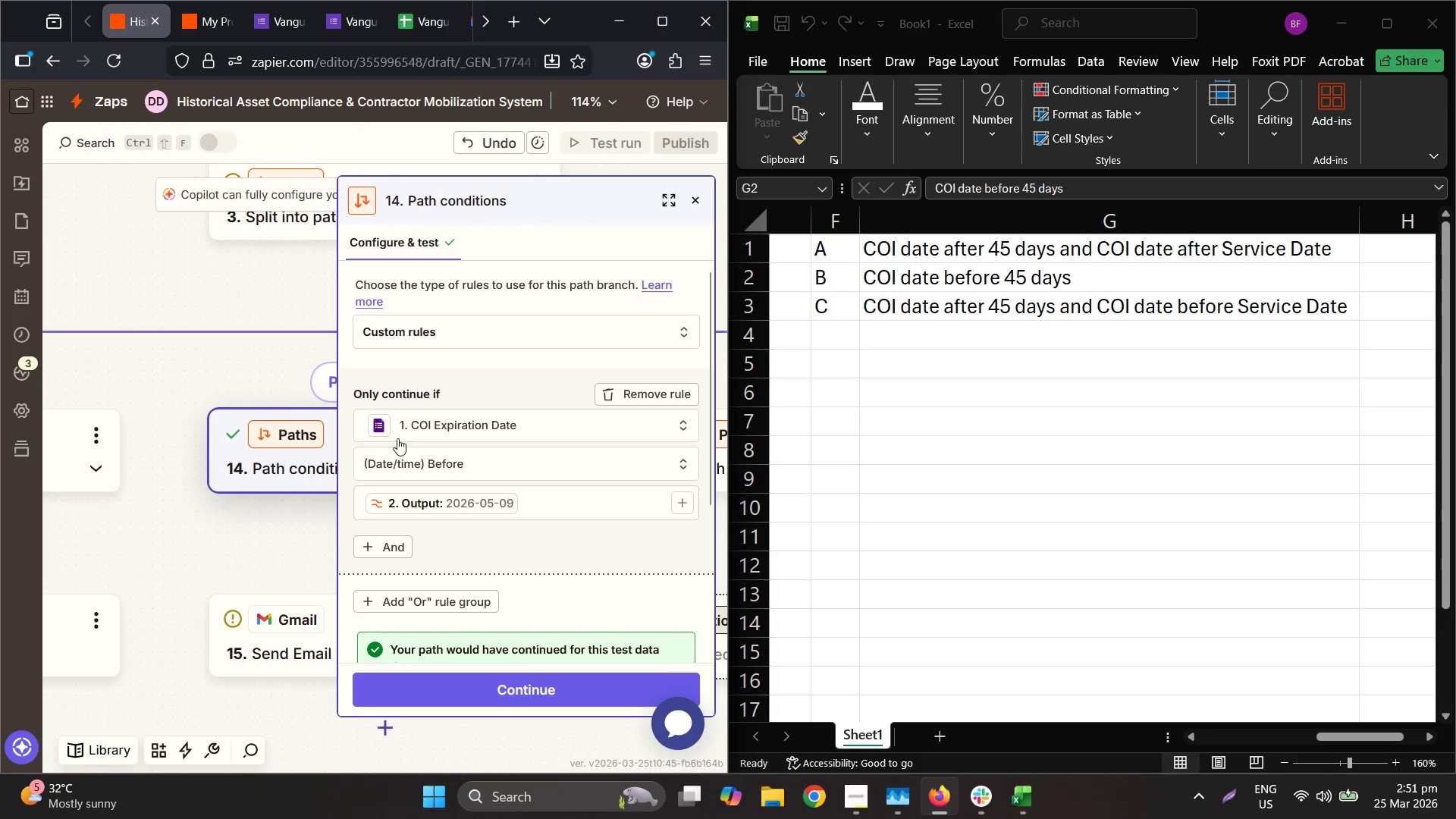 
scroll: coordinate [622, 526], scroll_direction: down, amount: 4.0
 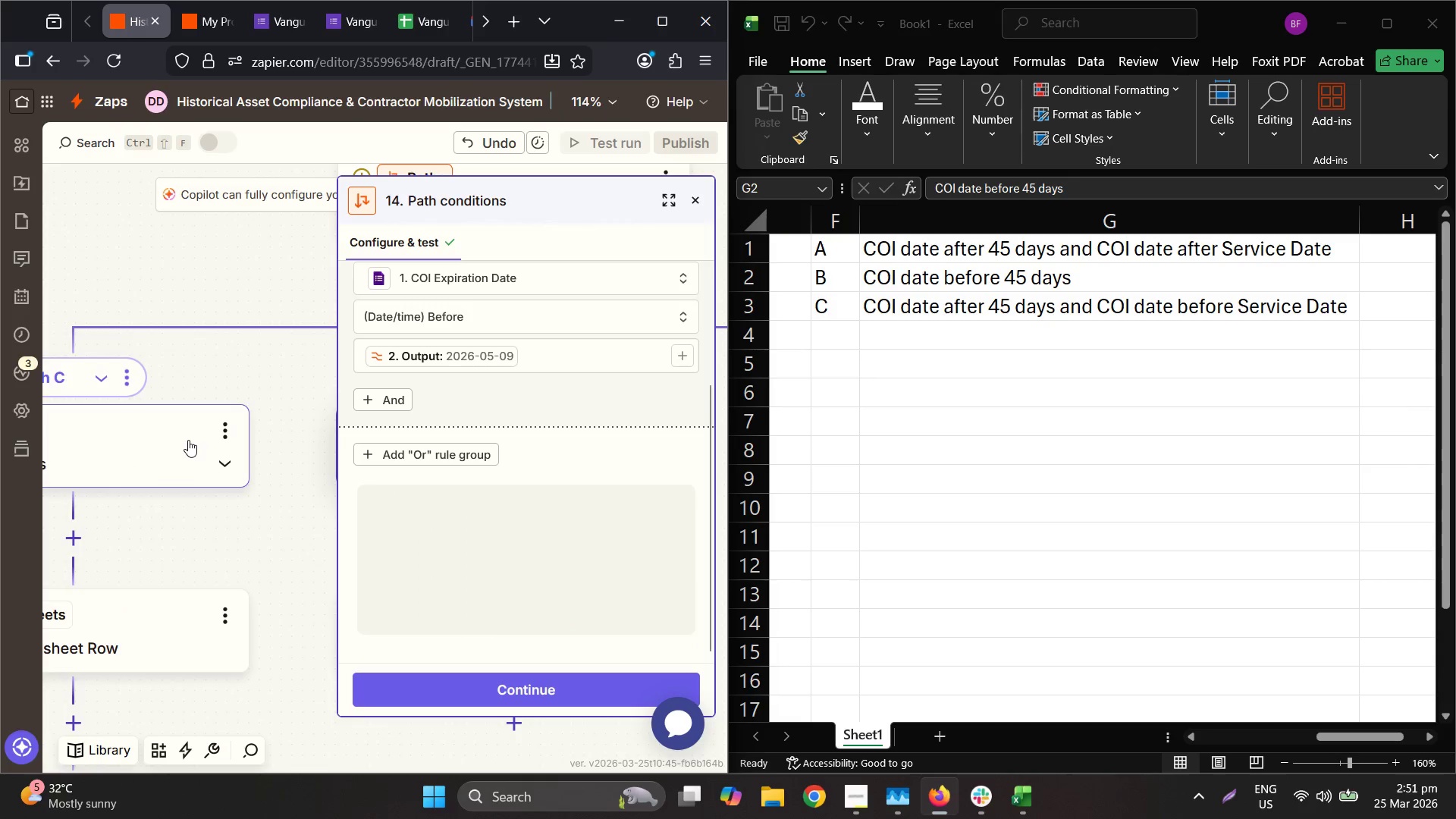 
left_click([188, 438])
 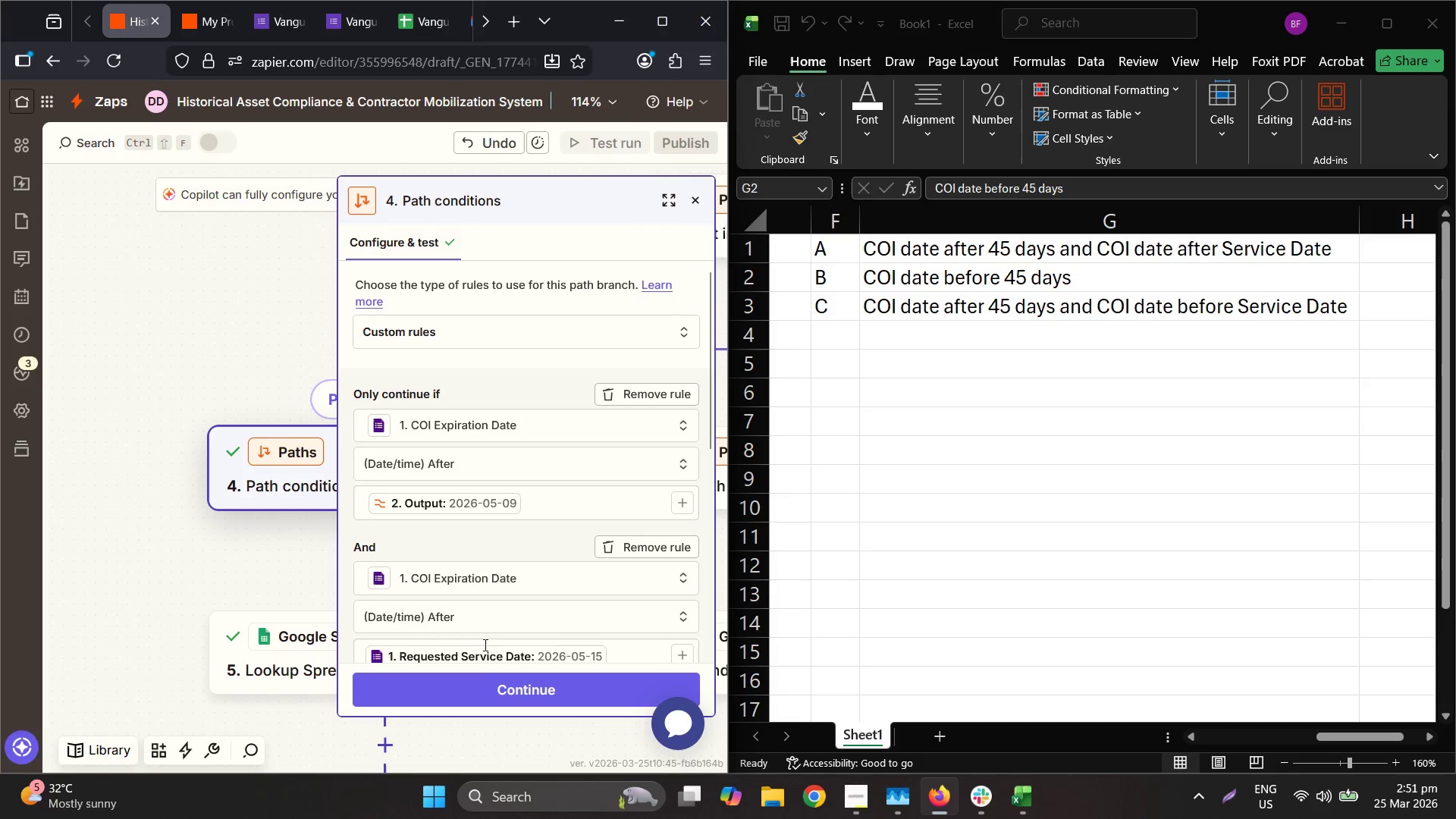 
left_click([416, 648])
 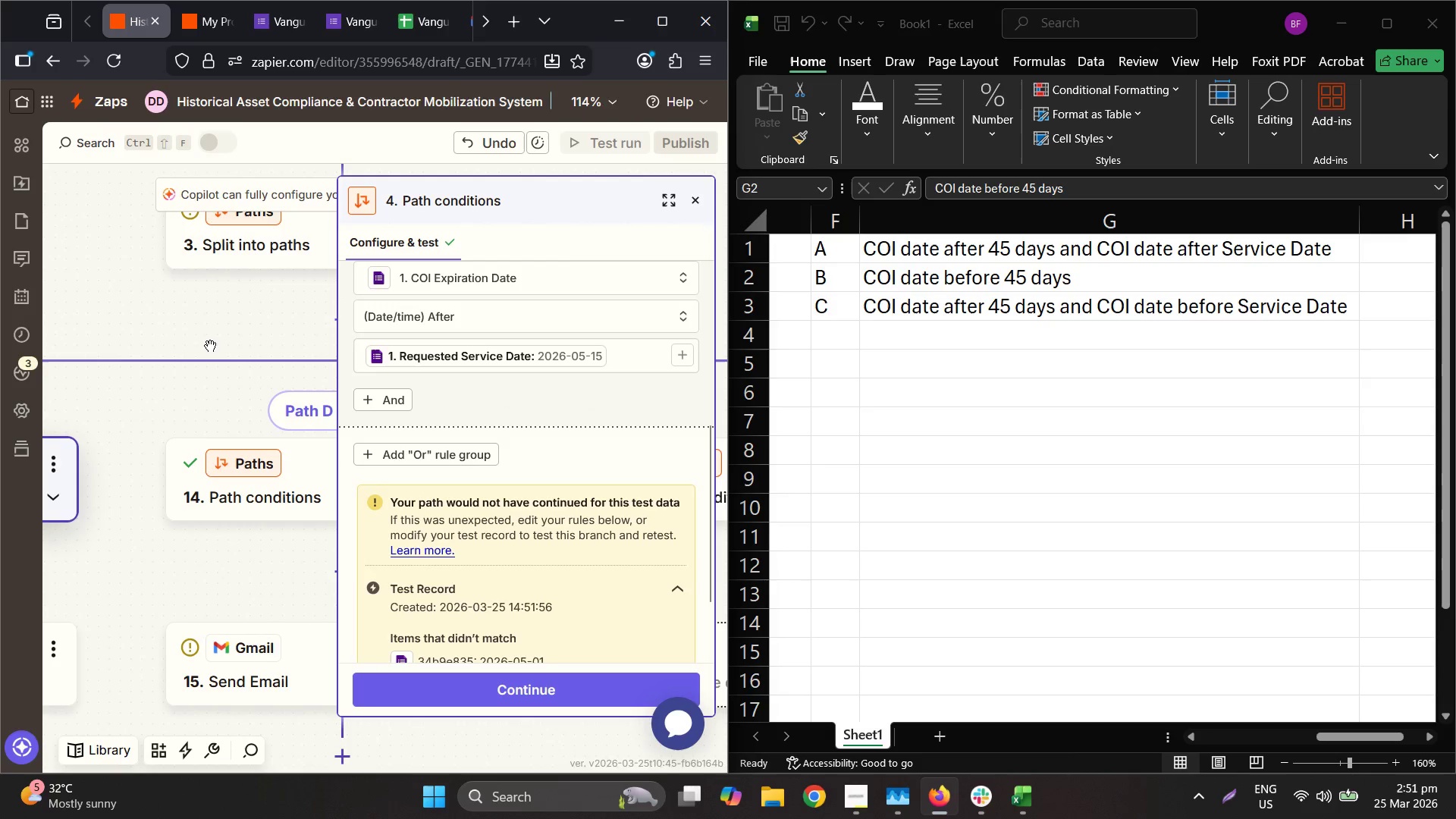 
scroll: coordinate [500, 579], scroll_direction: down, amount: 9.0
 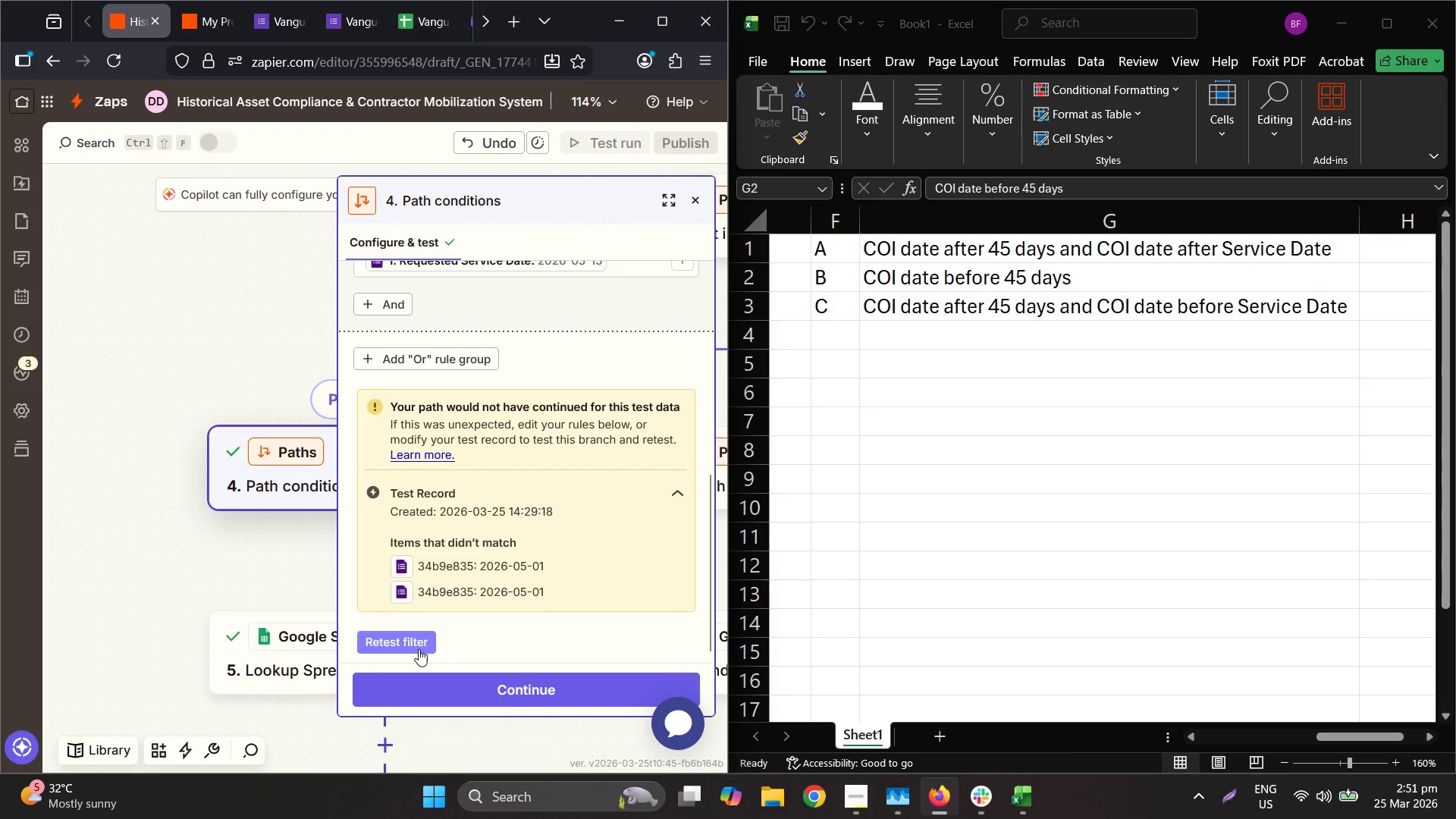 
wait(5.25)
 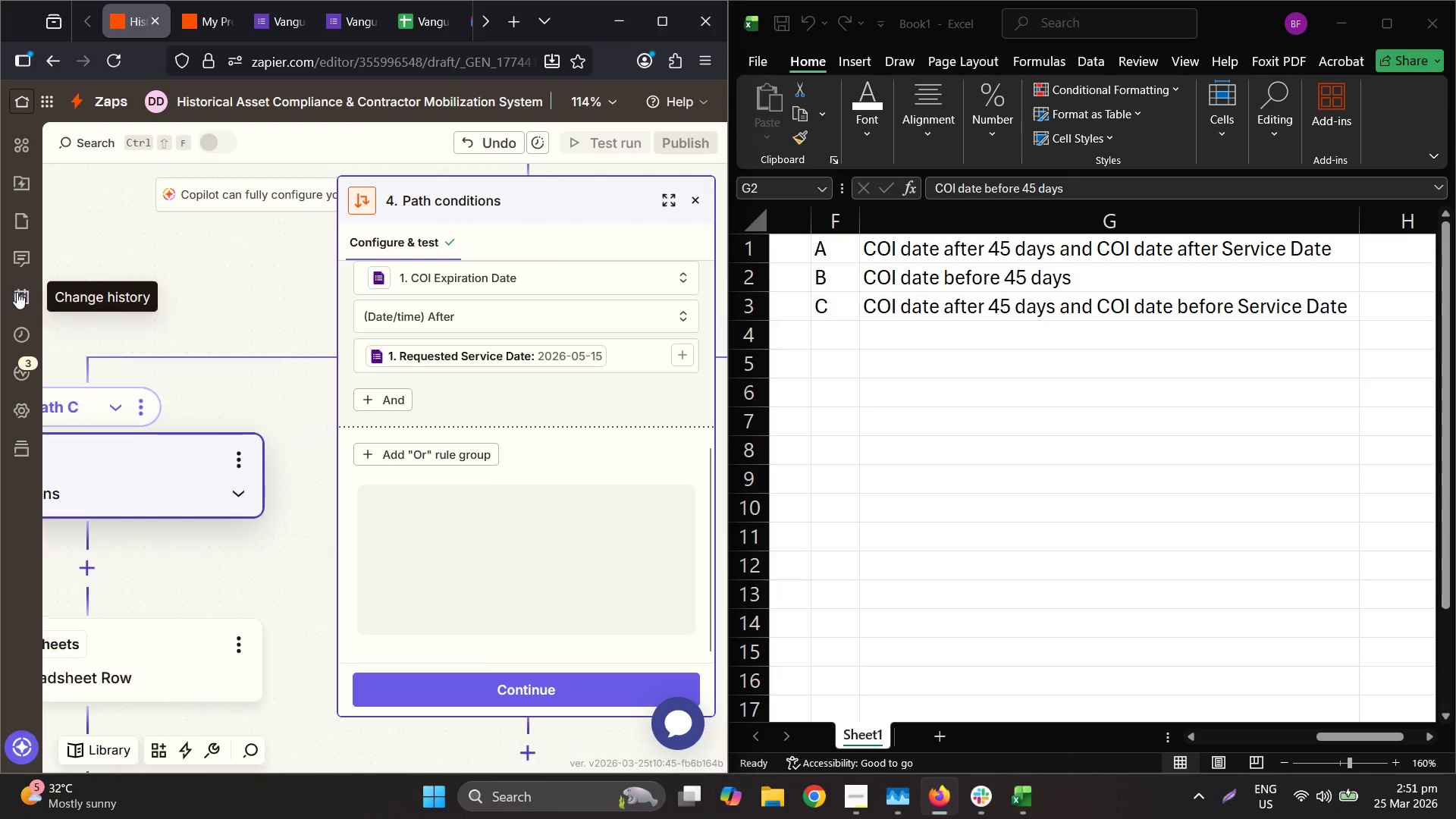 
left_click([702, 193])
 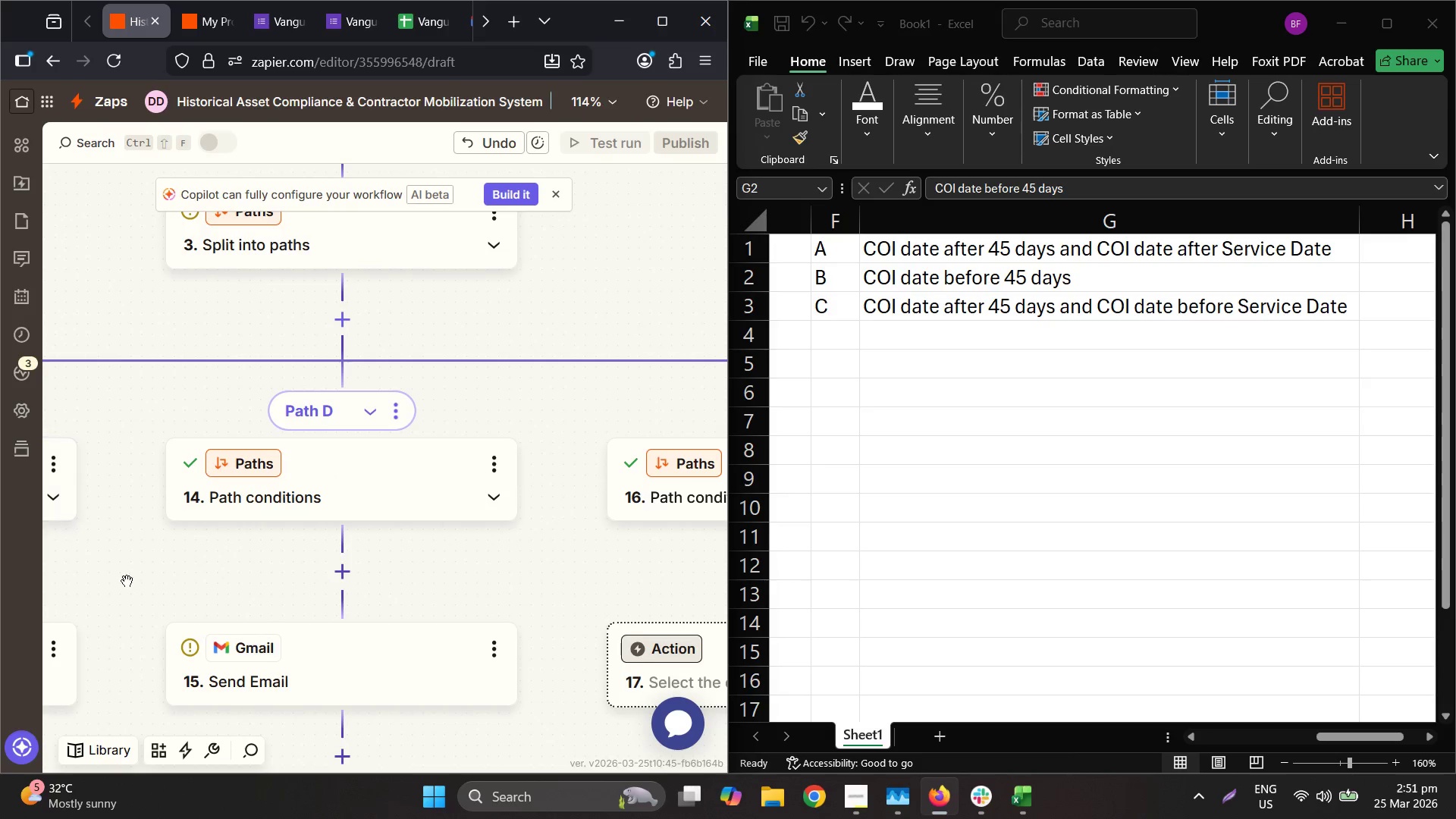 
scroll: coordinate [201, 514], scroll_direction: down, amount: 3.0
 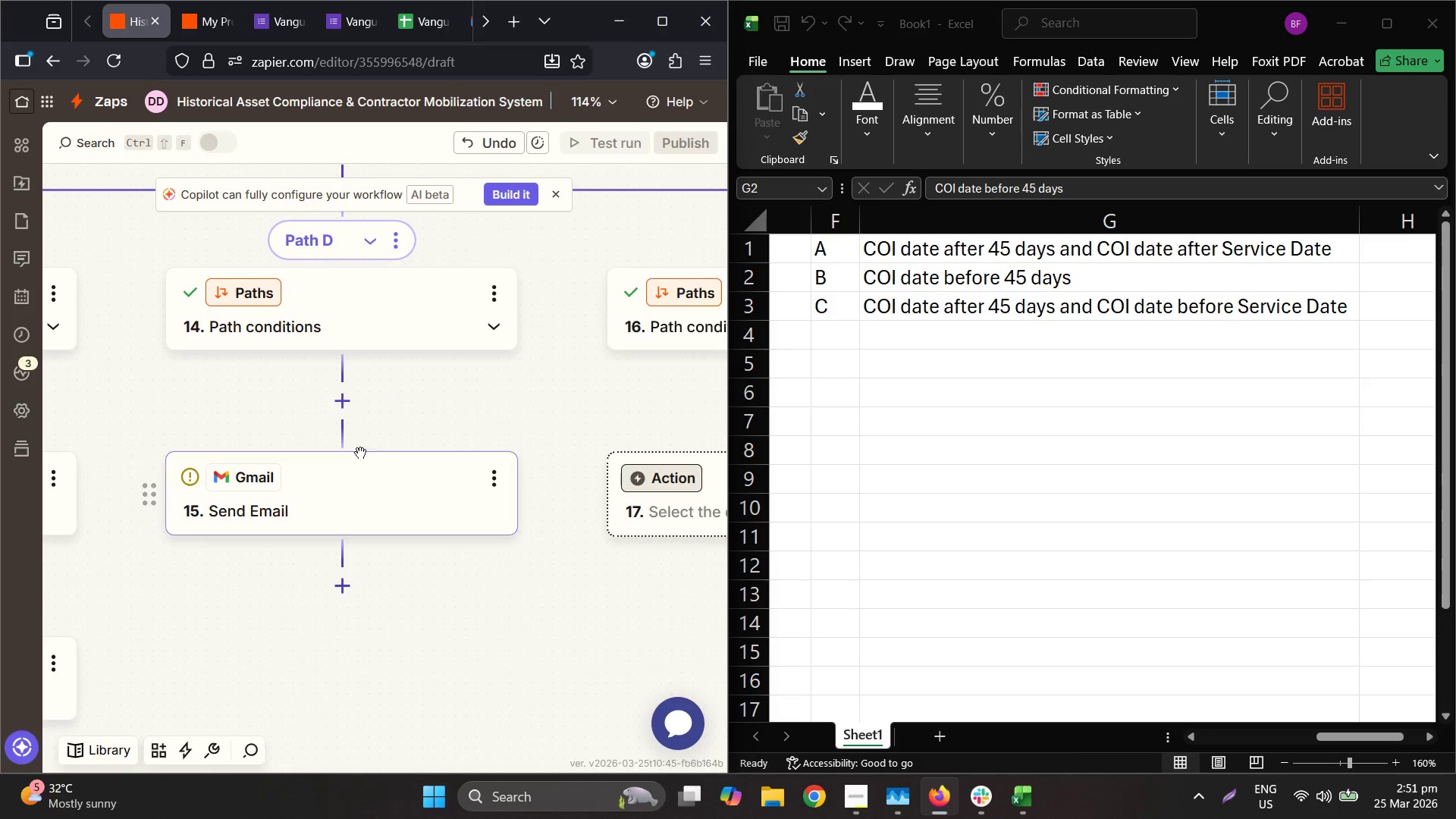 
right_click([371, 460])
 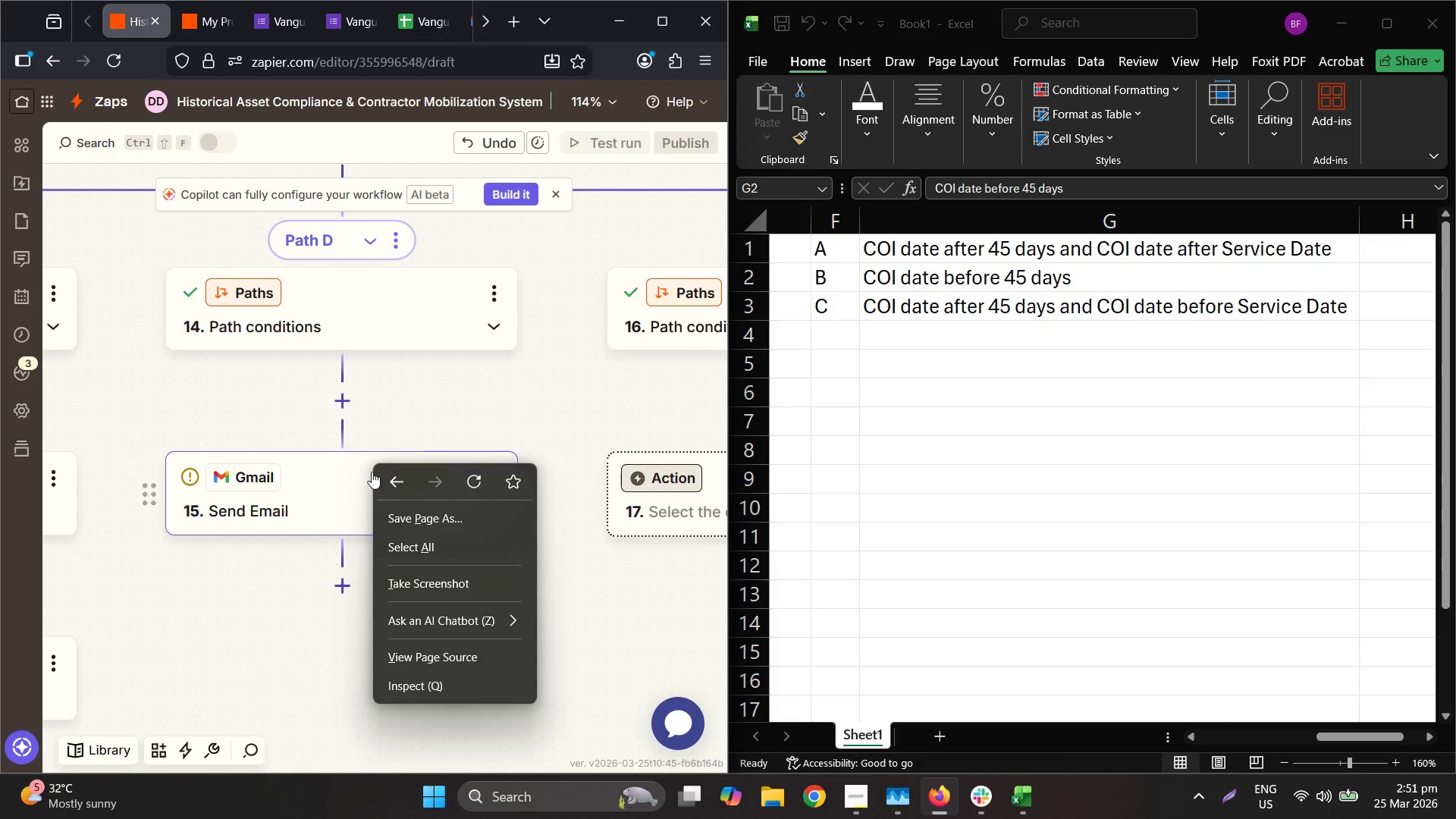 
left_click([334, 496])
 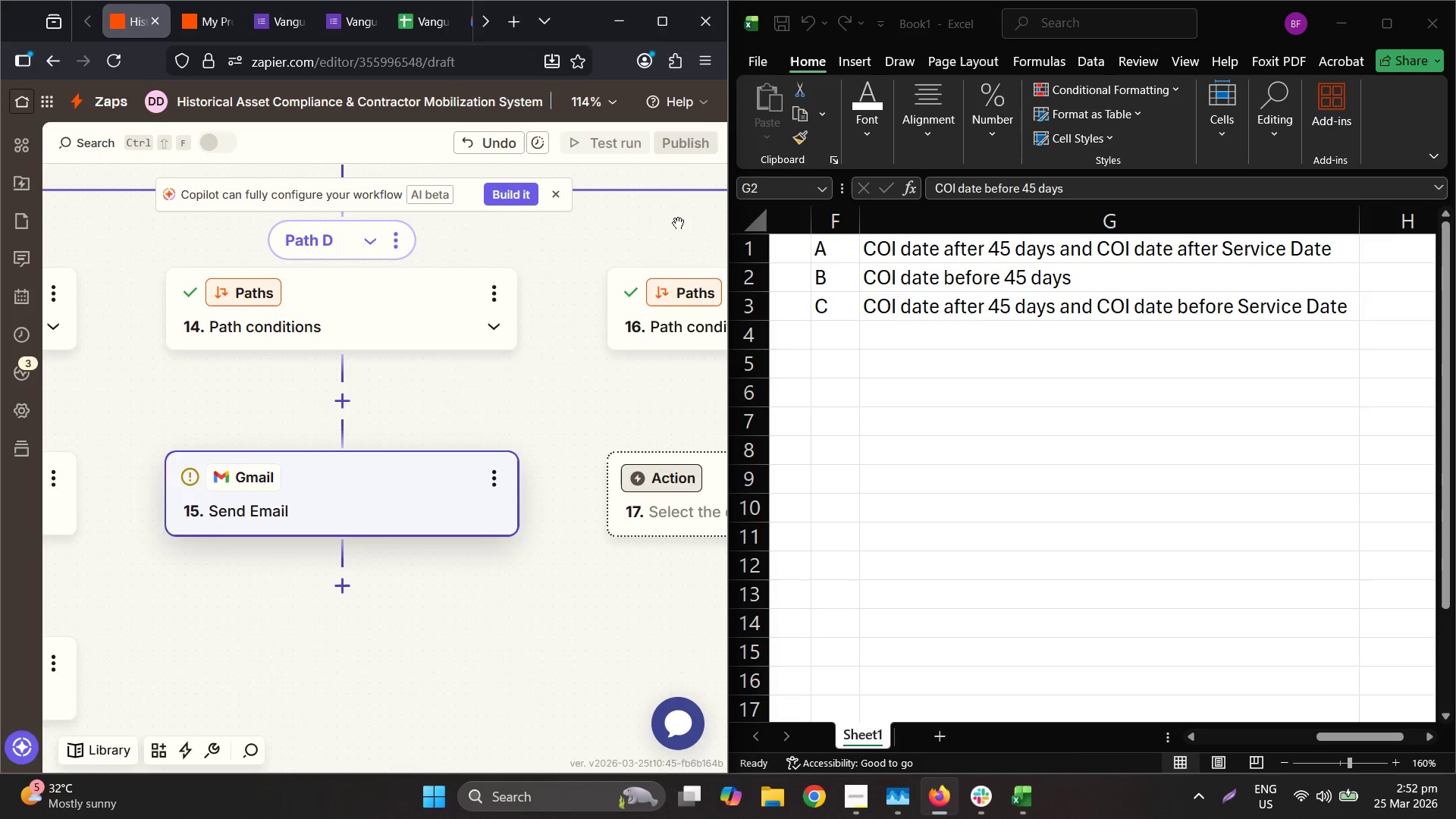 
left_click([664, 24])
 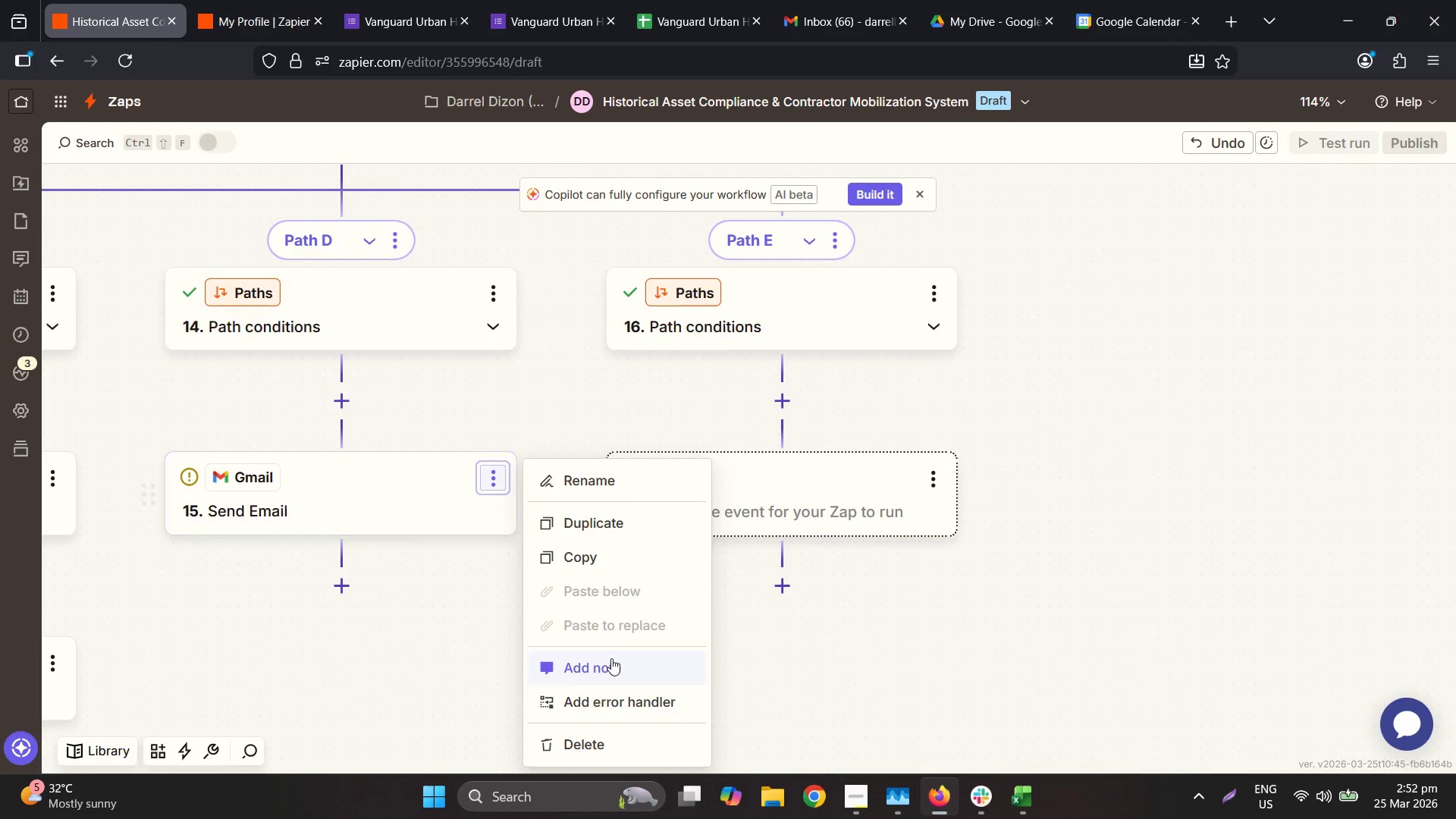 
scroll: coordinate [599, 660], scroll_direction: down, amount: 3.0
 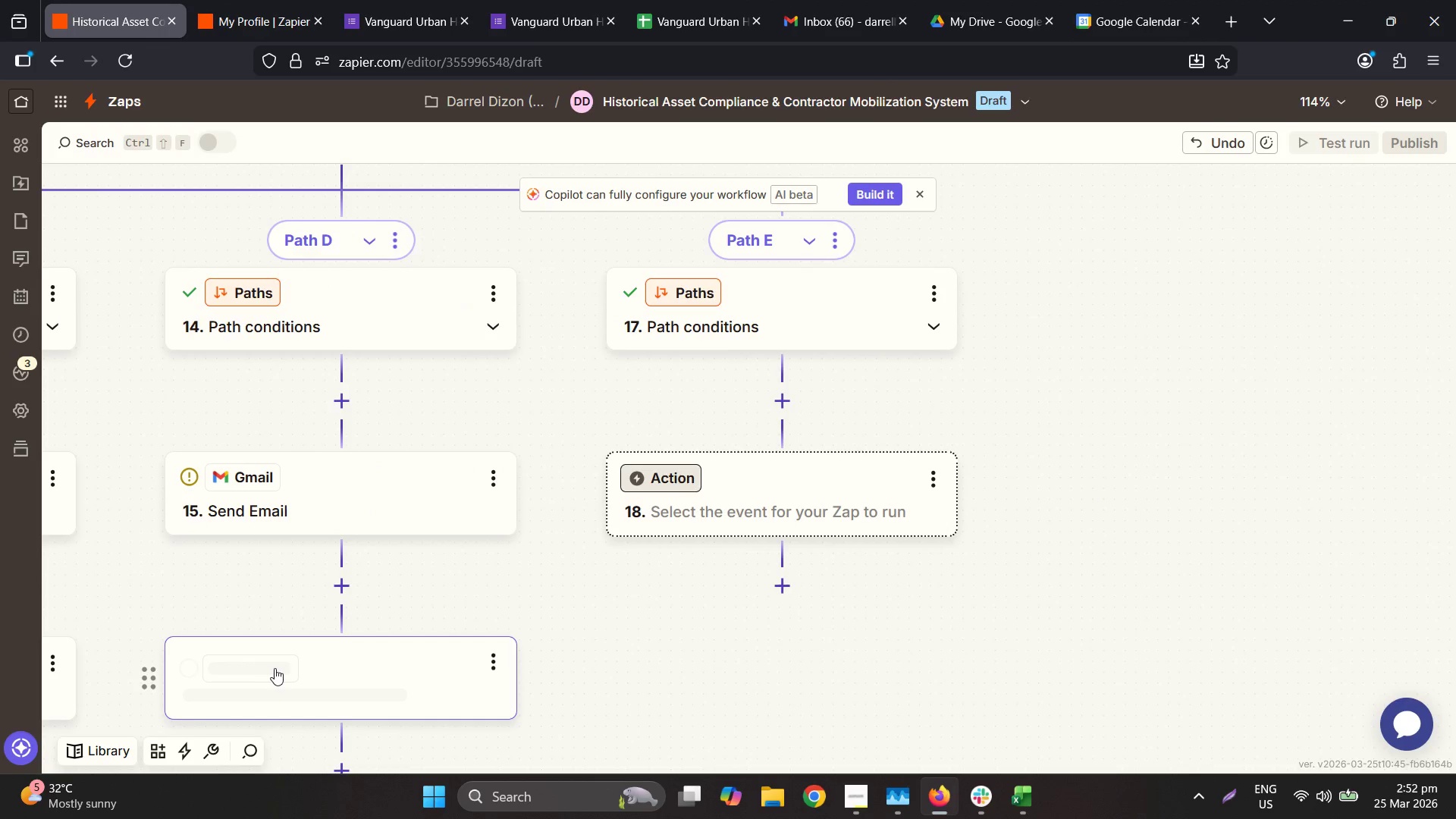 
left_click_drag(start_coordinate=[278, 667], to_coordinate=[783, 416])
 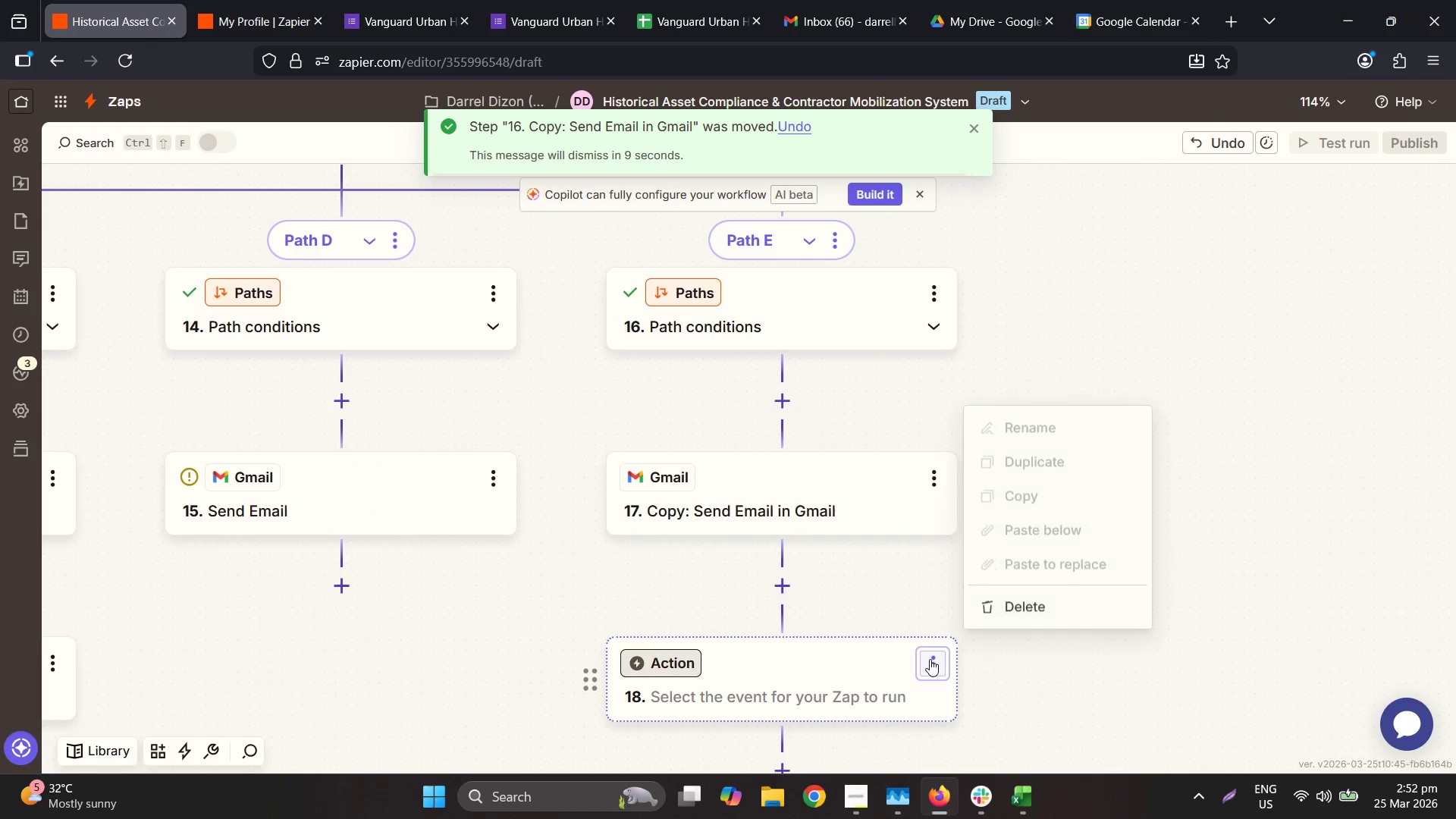 
double_click([1070, 596])
 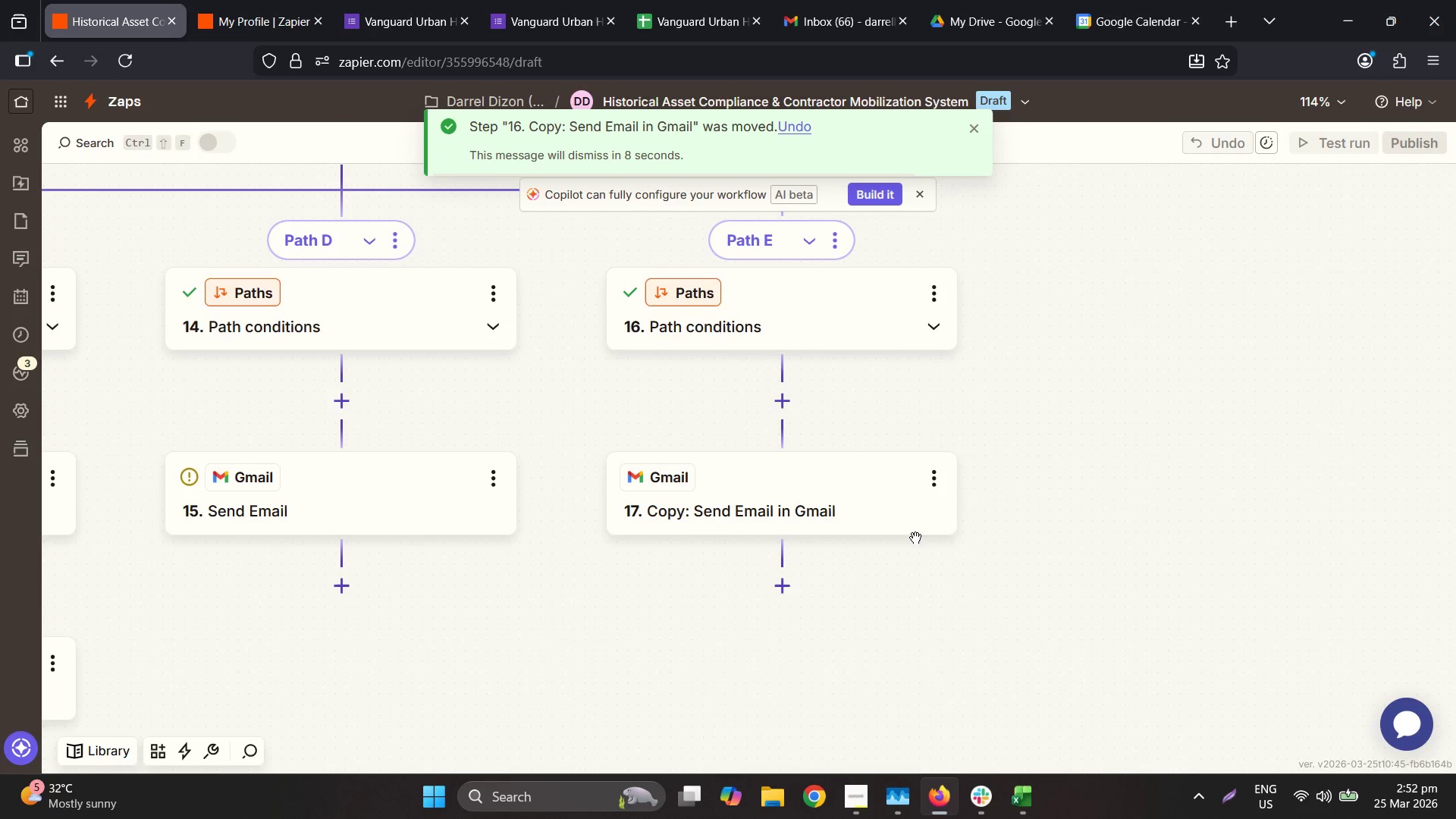 
left_click([898, 510])
 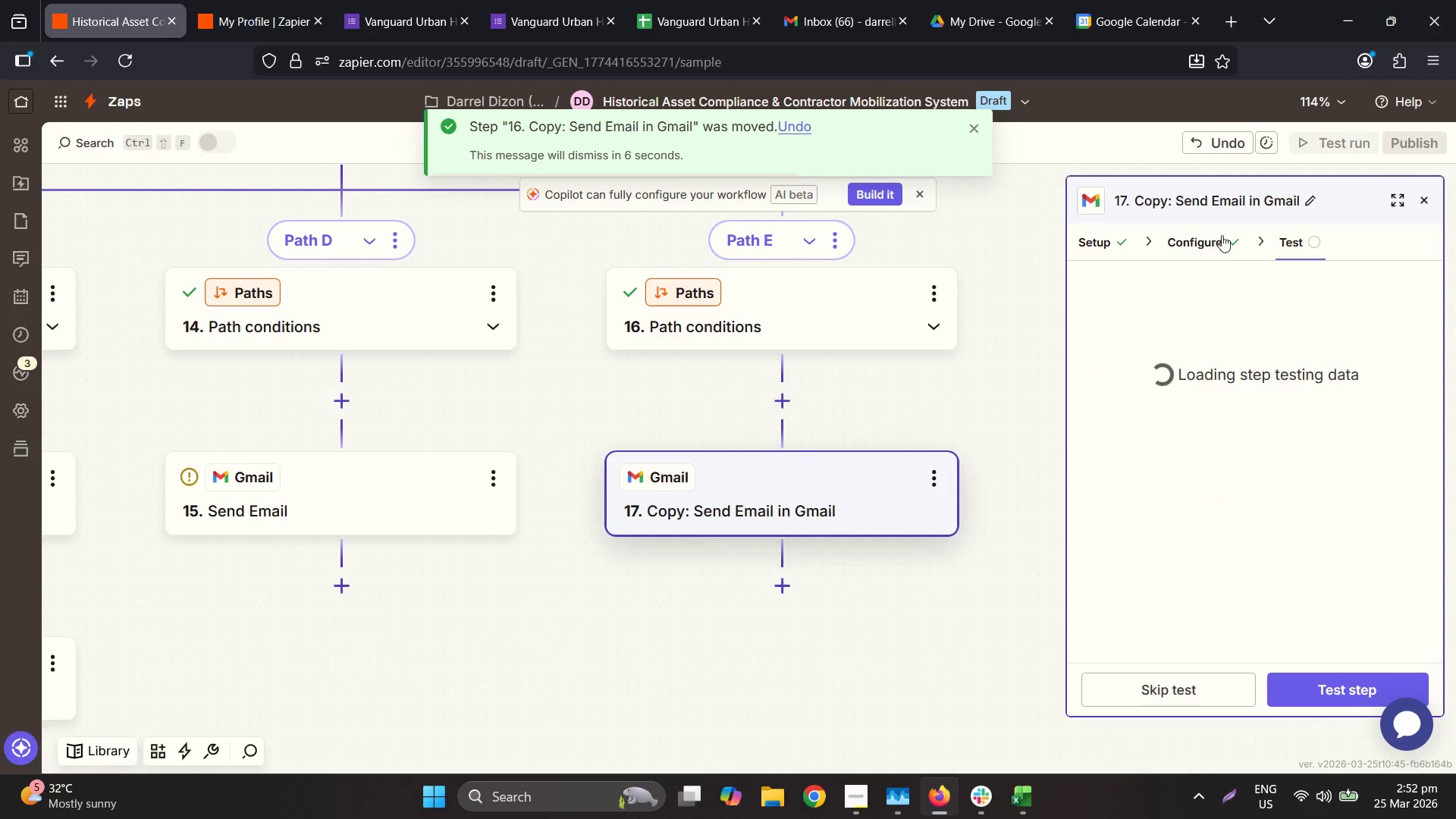 
left_click([1197, 208])
 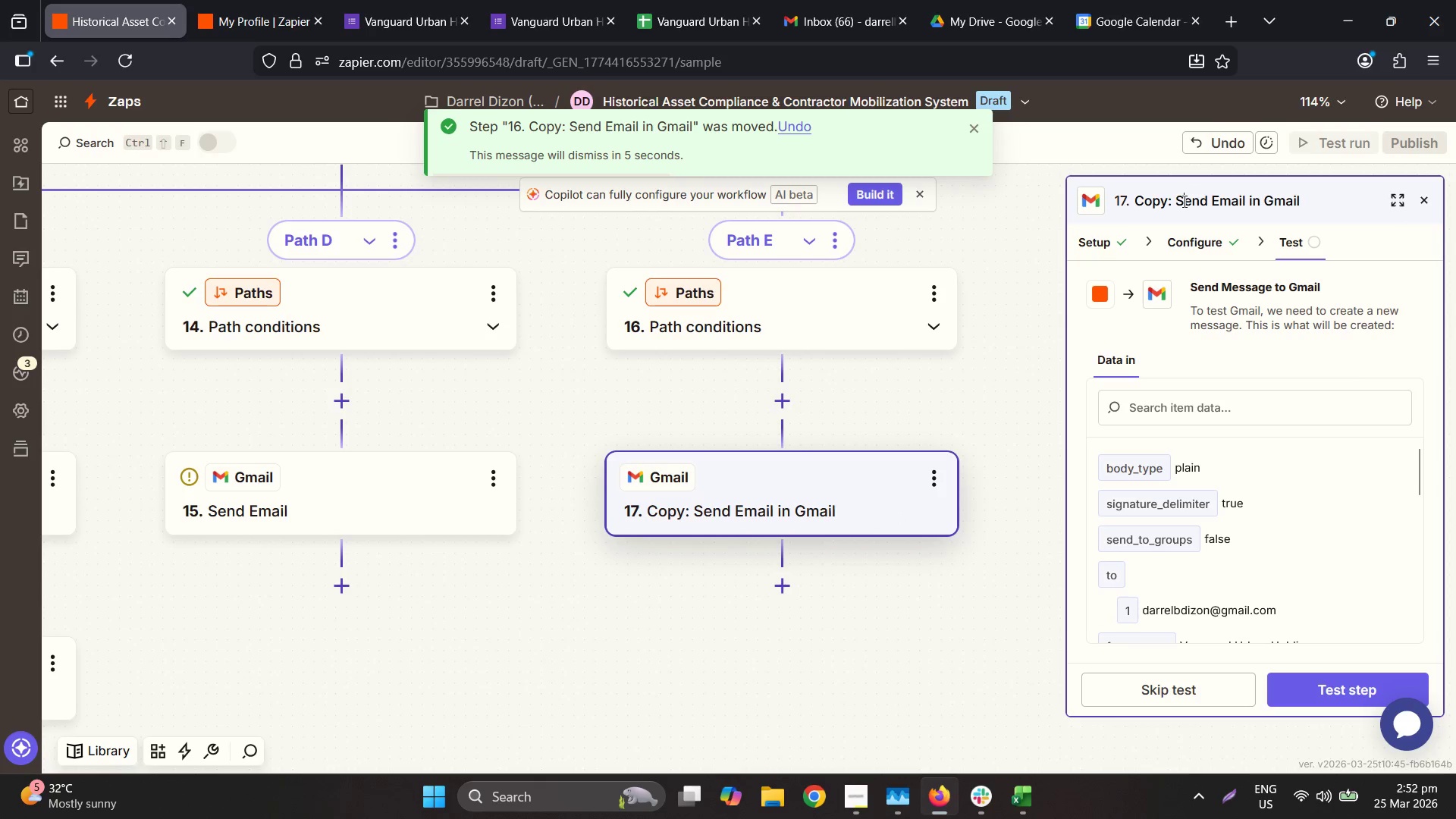 
left_click_drag(start_coordinate=[1177, 197], to_coordinate=[1103, 188])
 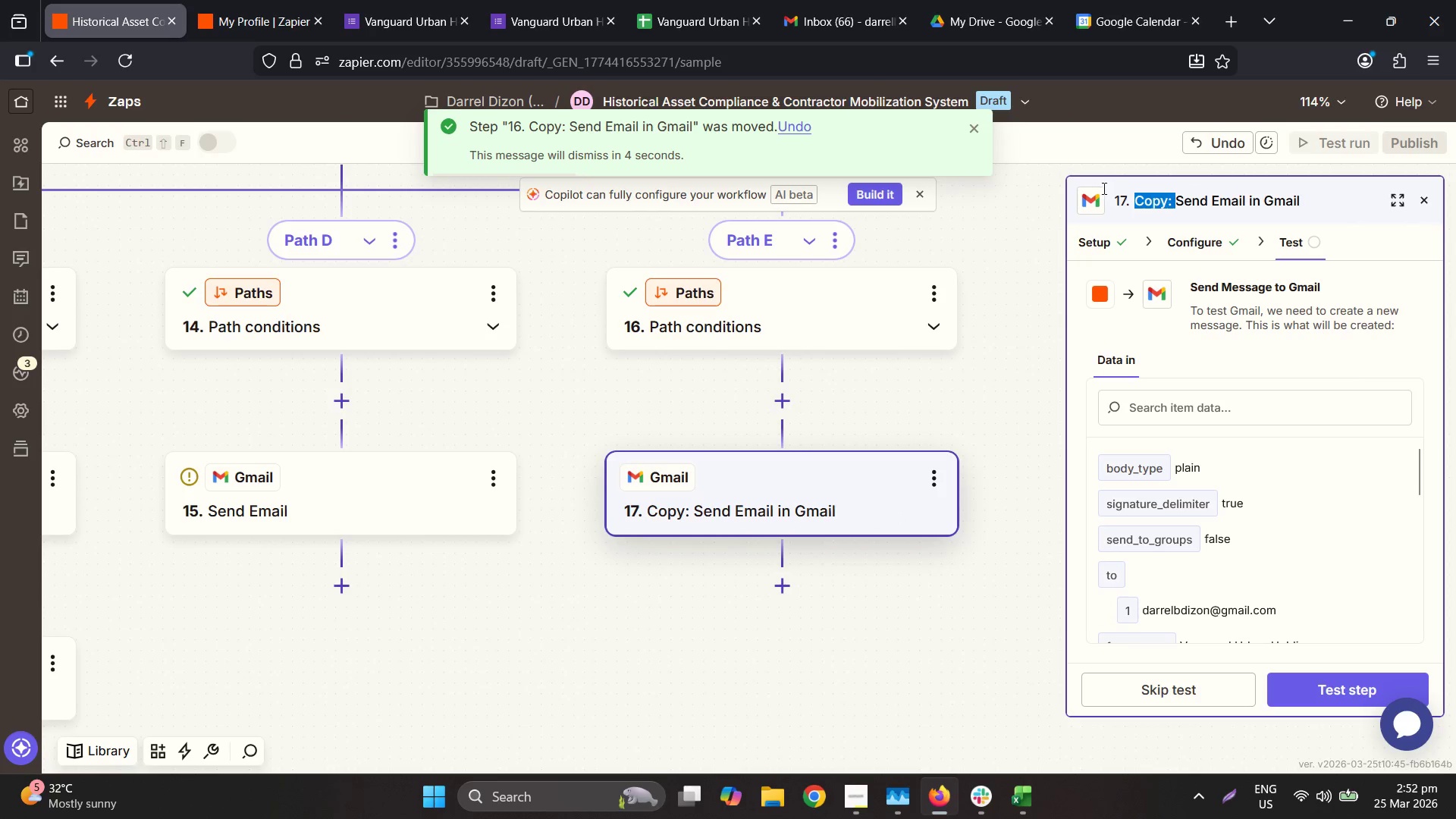 
key(Backspace)
 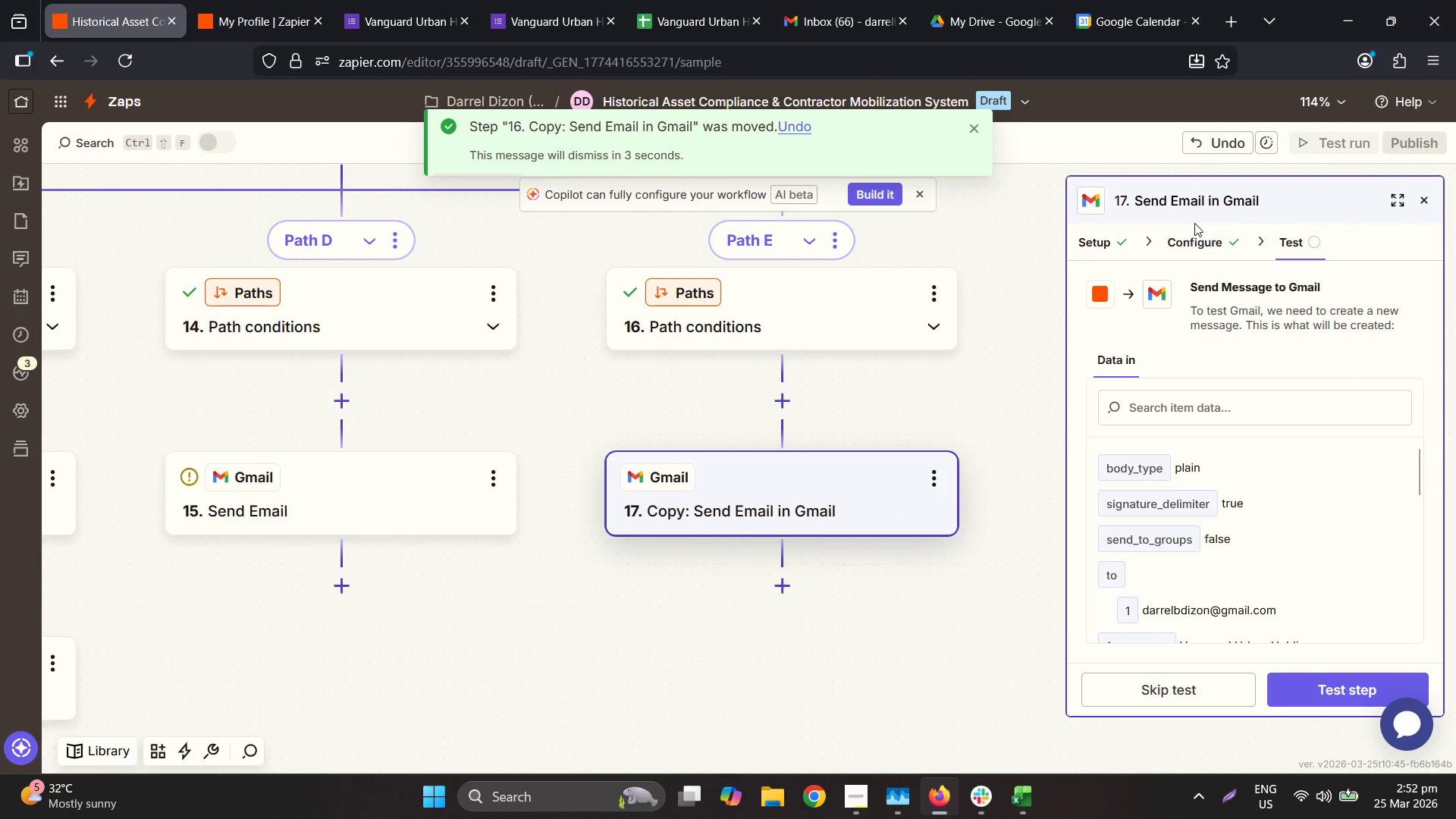 
double_click([1199, 246])
 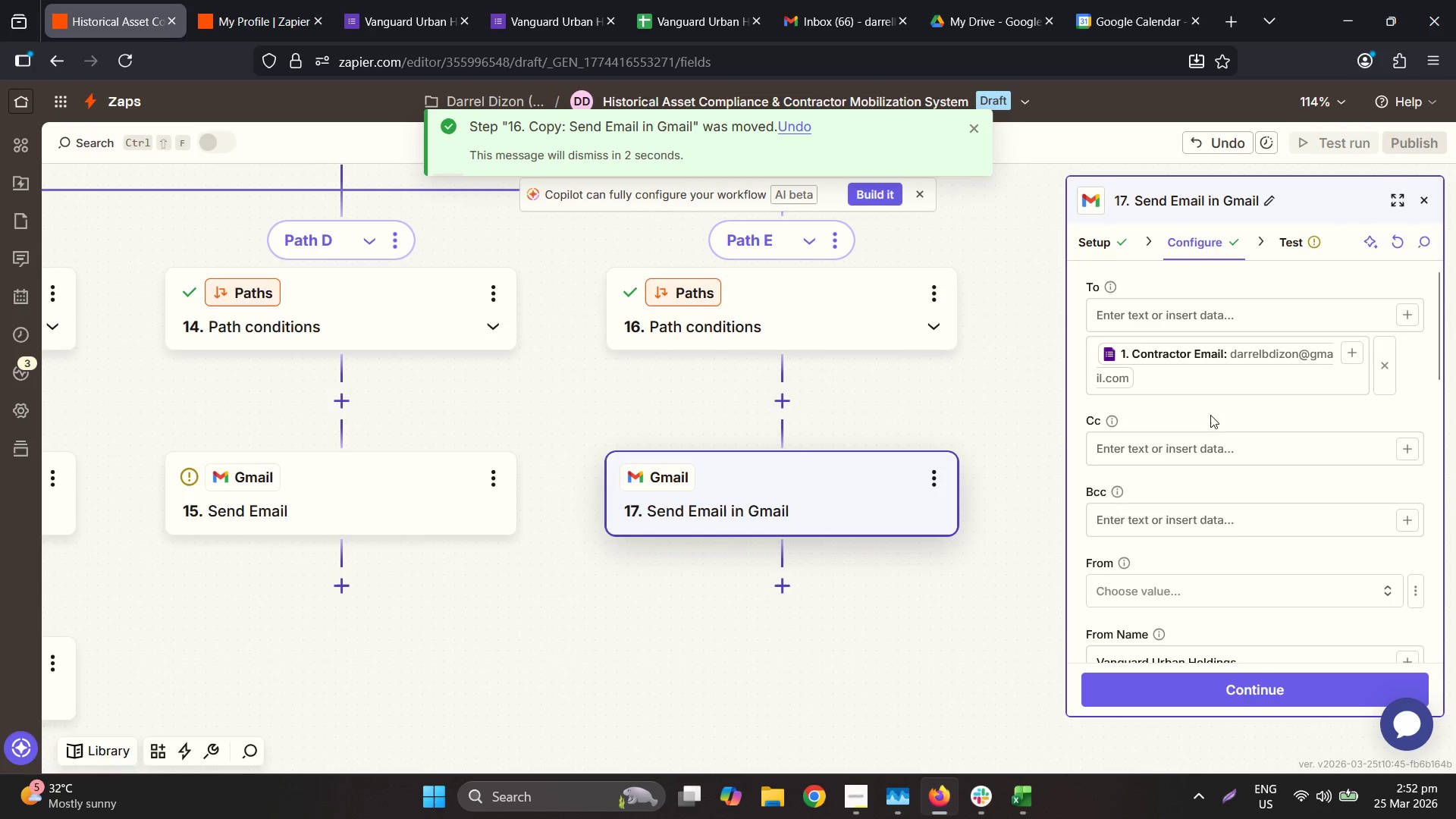 
scroll: coordinate [1260, 458], scroll_direction: down, amount: 6.0
 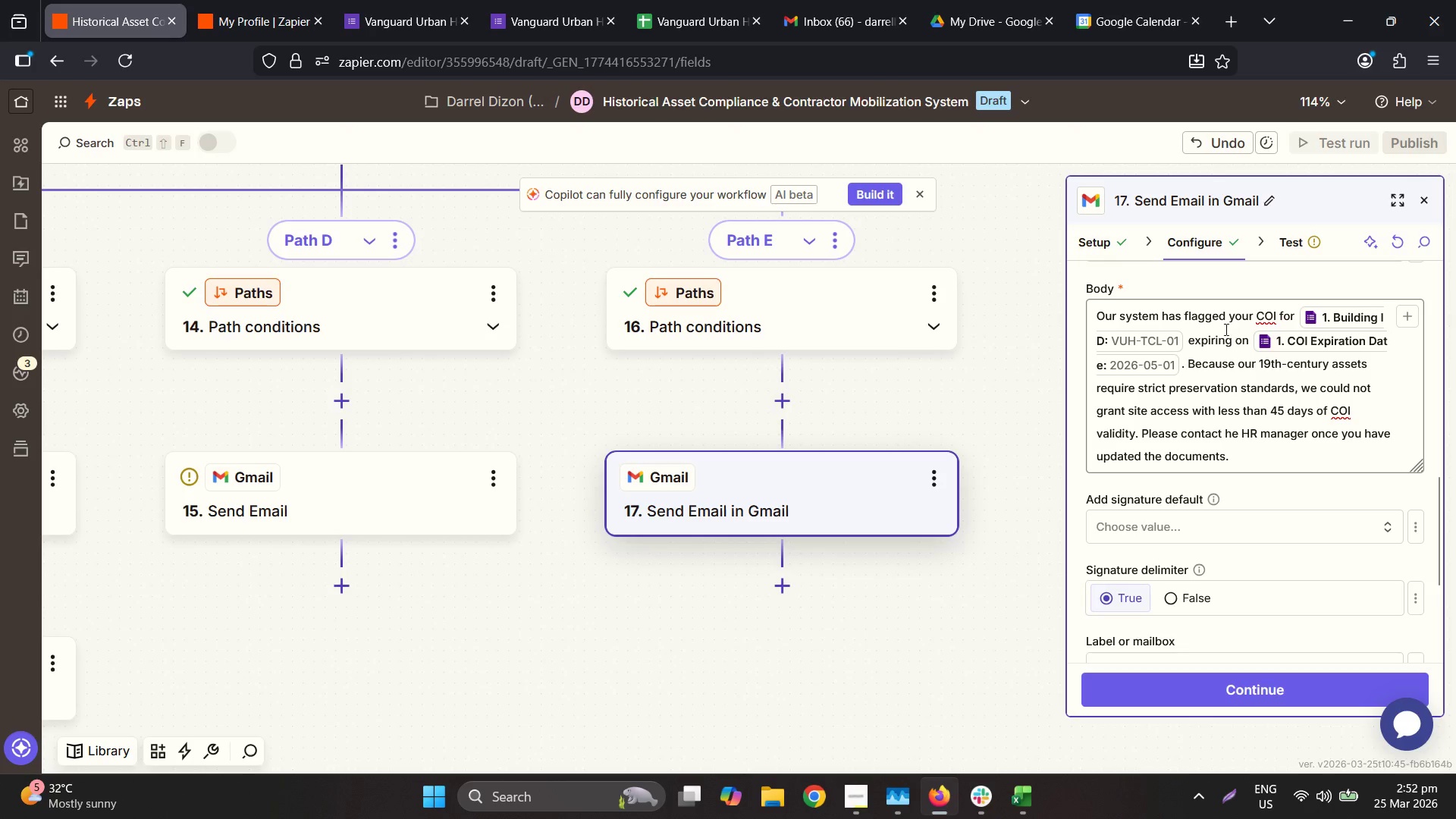 
left_click([1217, 322])
 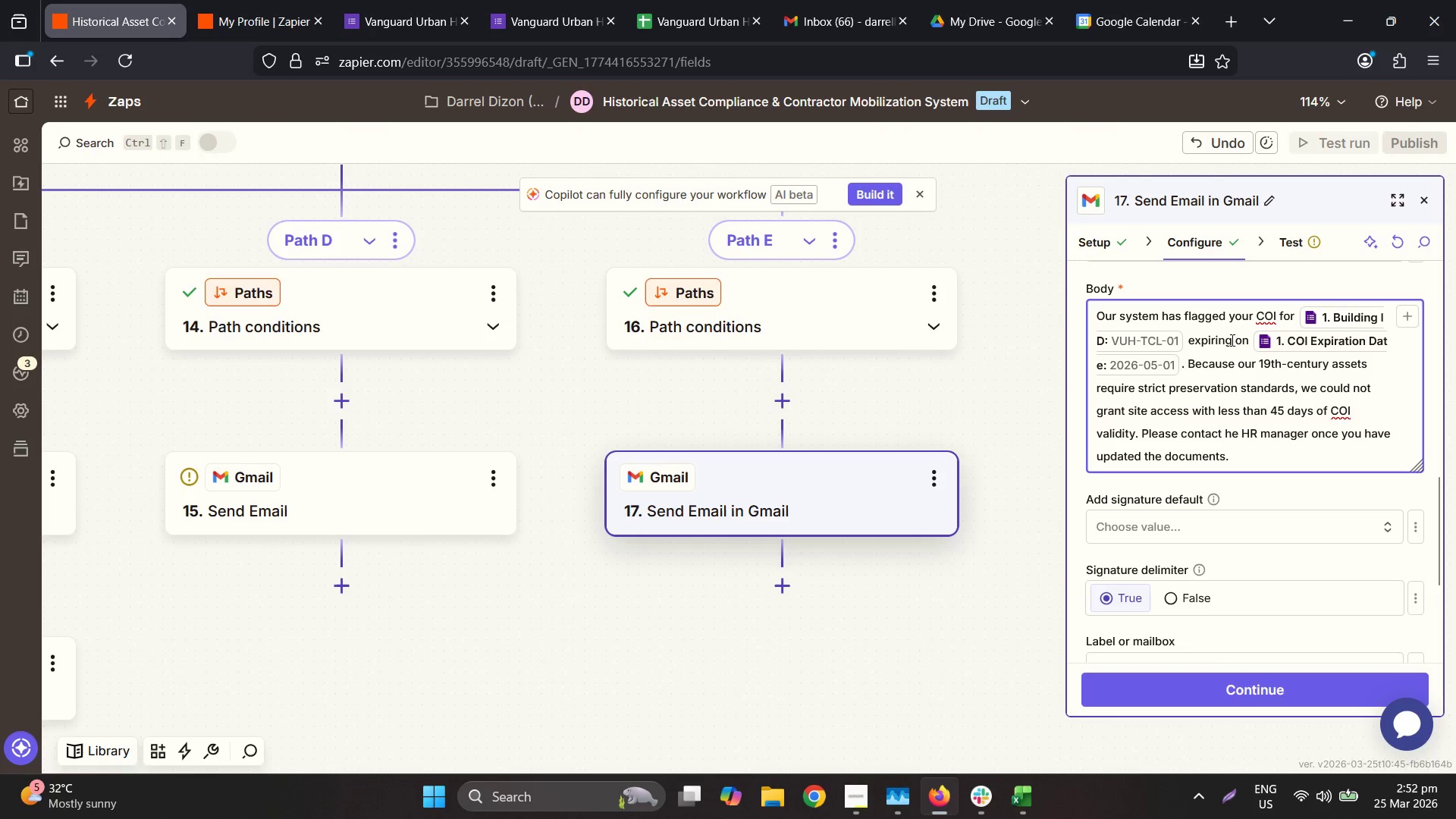 
scroll: coordinate [1244, 358], scroll_direction: up, amount: 1.0
 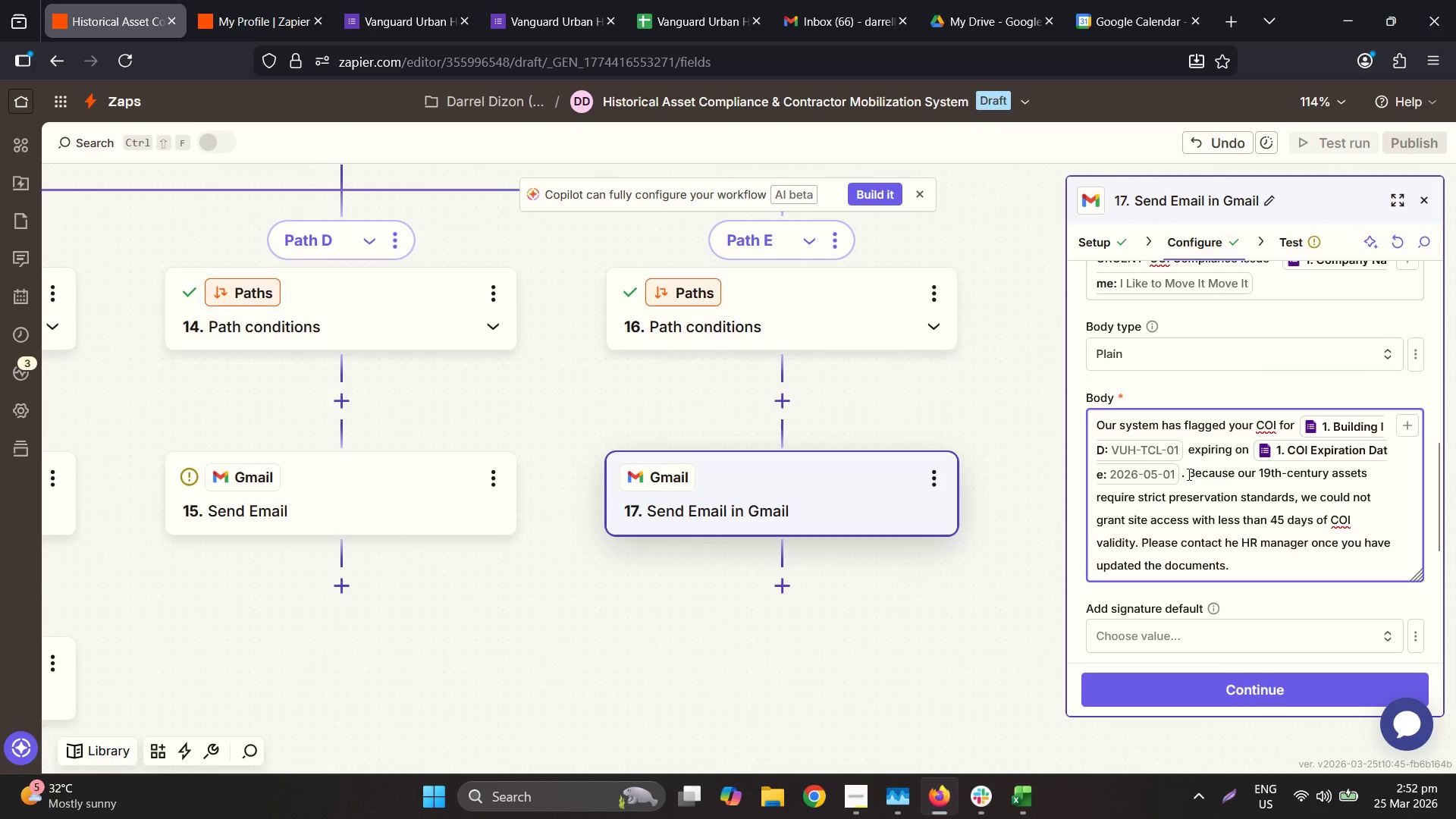 
left_click_drag(start_coordinate=[1190, 473], to_coordinate=[1141, 541])
 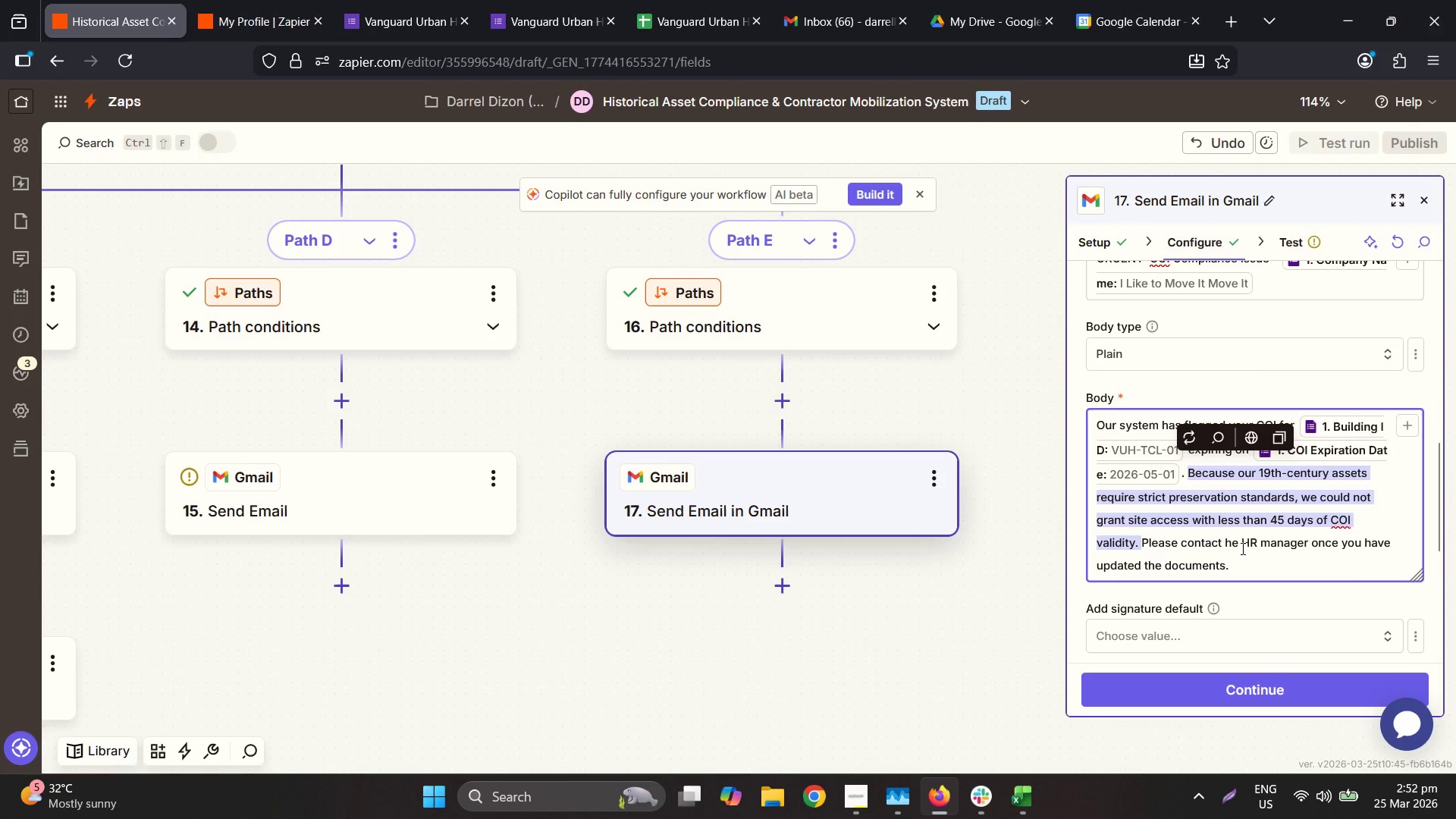 
key(Enter)
 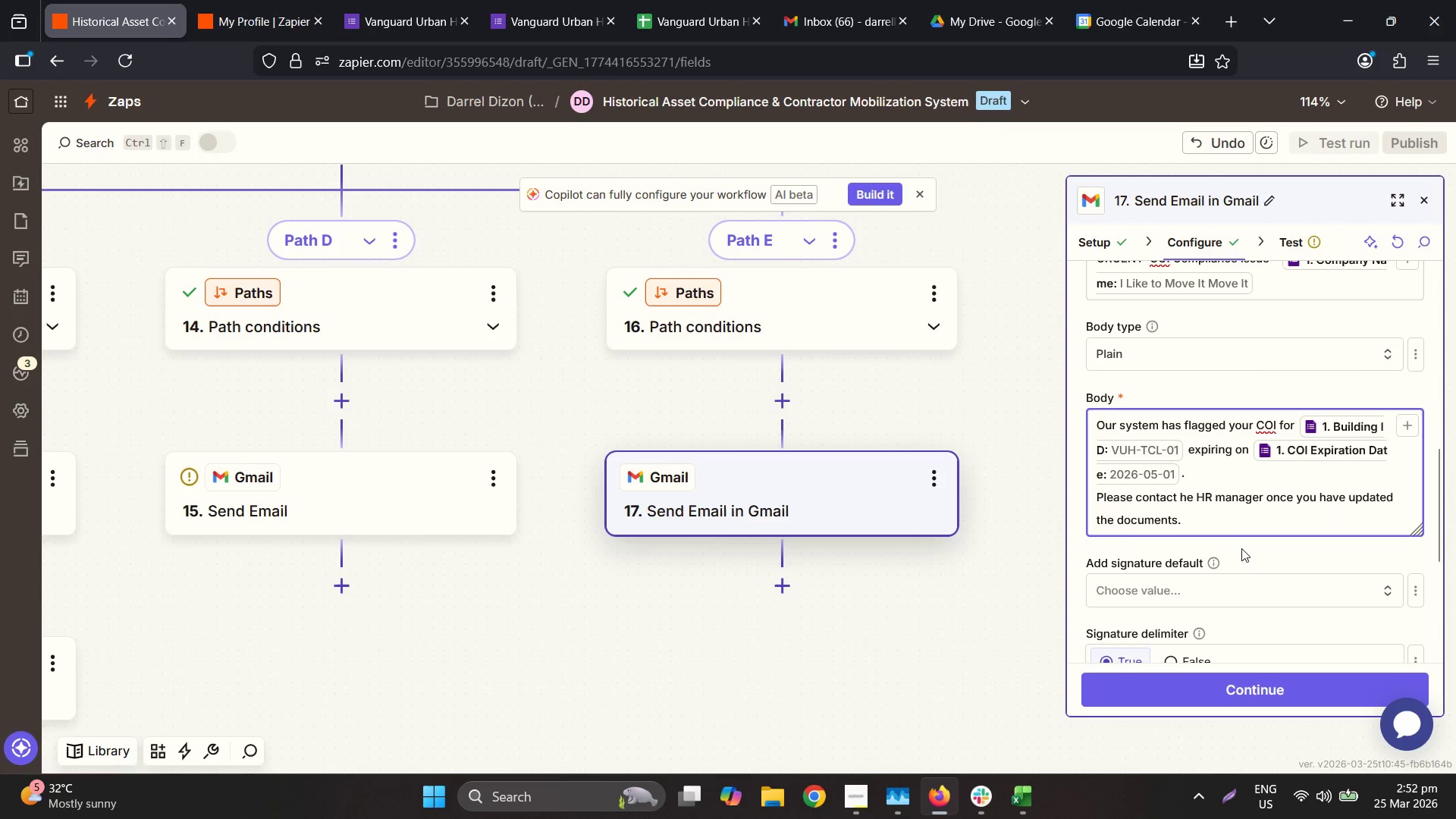 
key(Enter)
 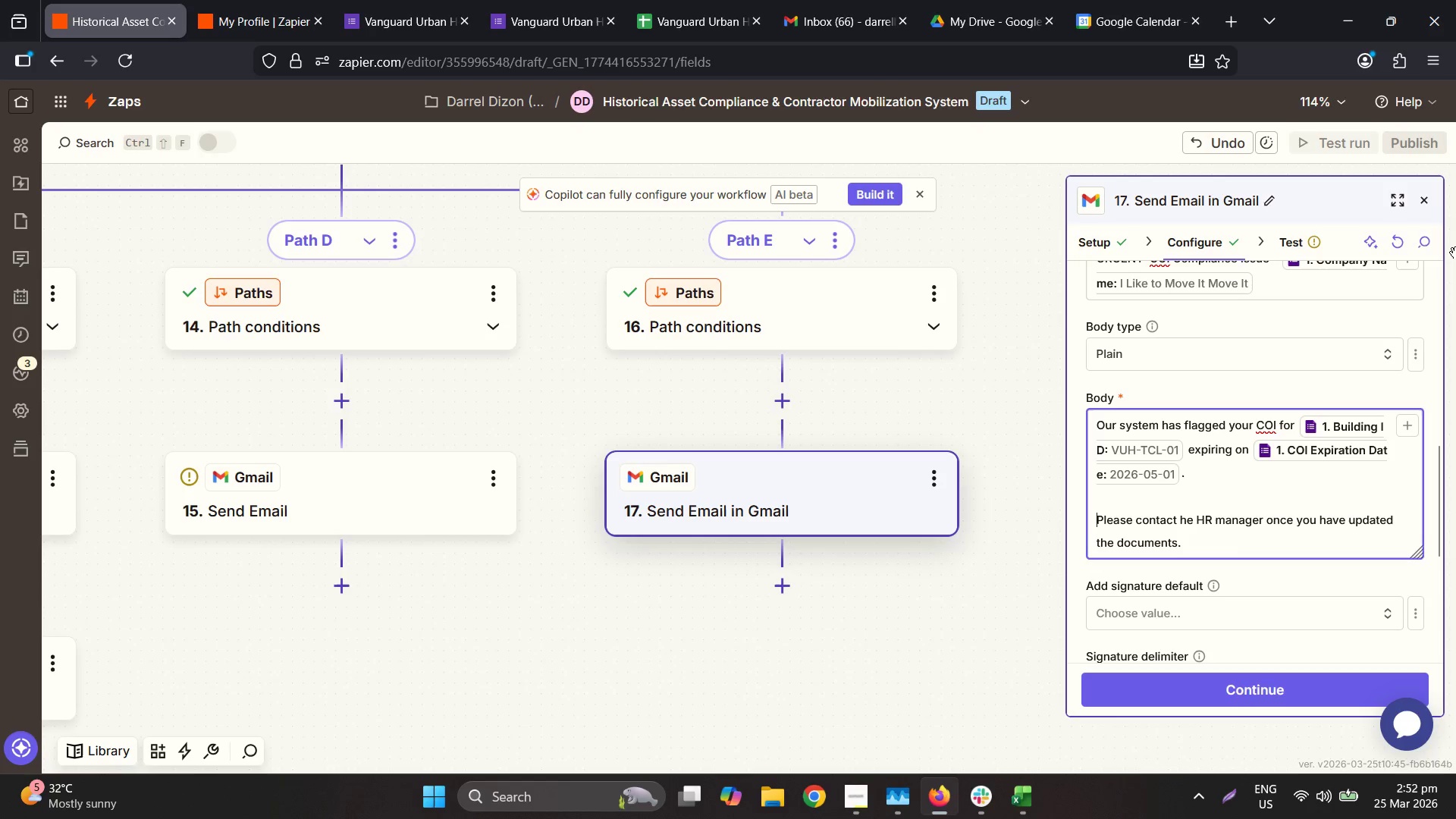 
type(Although the COI us )
key(Backspace)
key(Backspace)
key(Backspace)
type(is e)
key(Backspace)
type(wih)
key(Backspace)
key(Backspace)
key(Backspace)
key(Backspace)
type(va)
key(Backspace)
key(Backspace)
type( va)
key(Backspace)
key(Backspace)
type(still valid within 45 days from now, we)
key(Backspace)
key(Backspace)
type(the SErvi)
key(Backspace)
key(Backspace)
key(Backspace)
key(Backspace)
type(ervice da)
key(Backspace)
key(Backspace)
type(Date )
 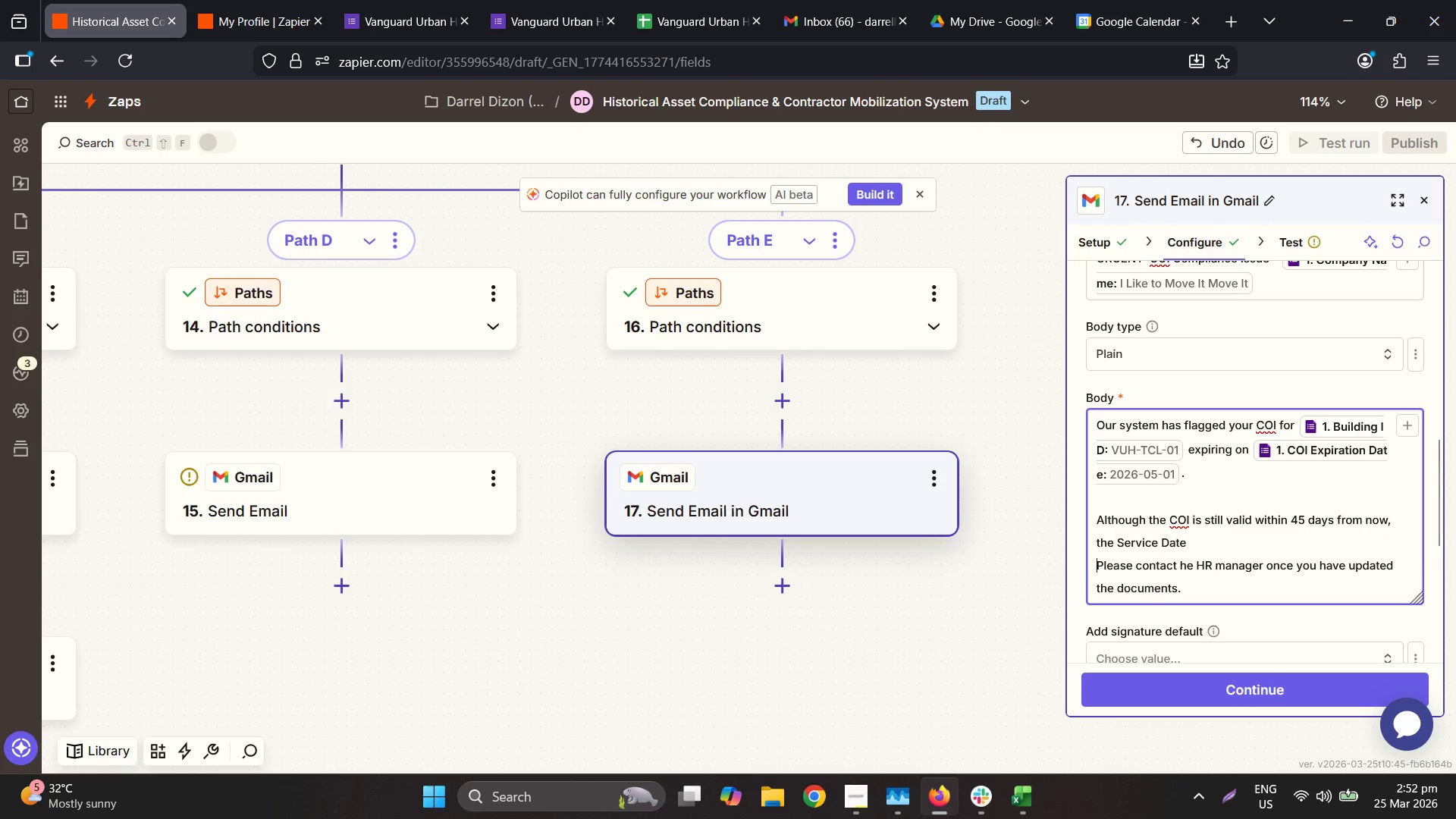 
 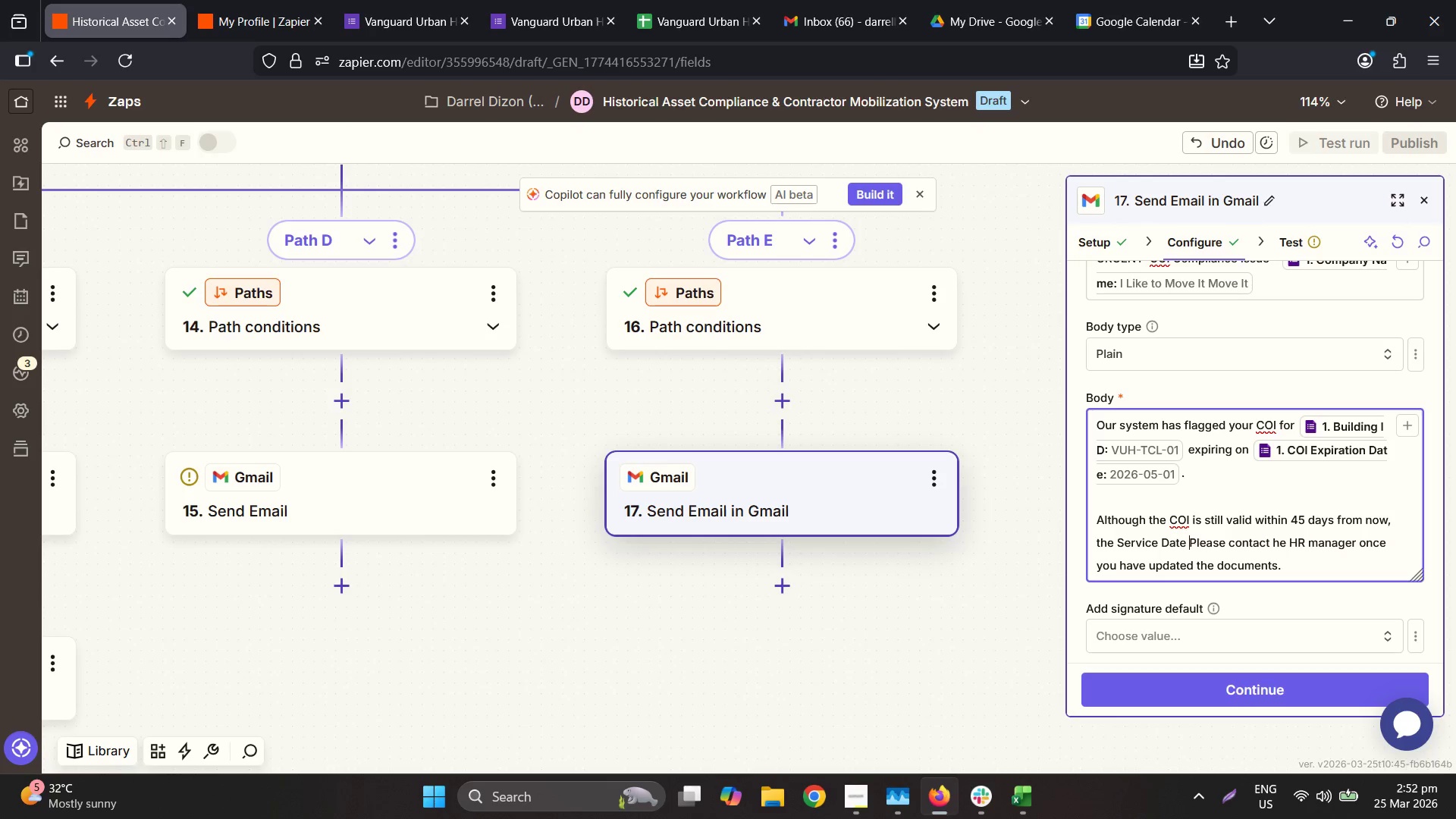 
key(Enter)
 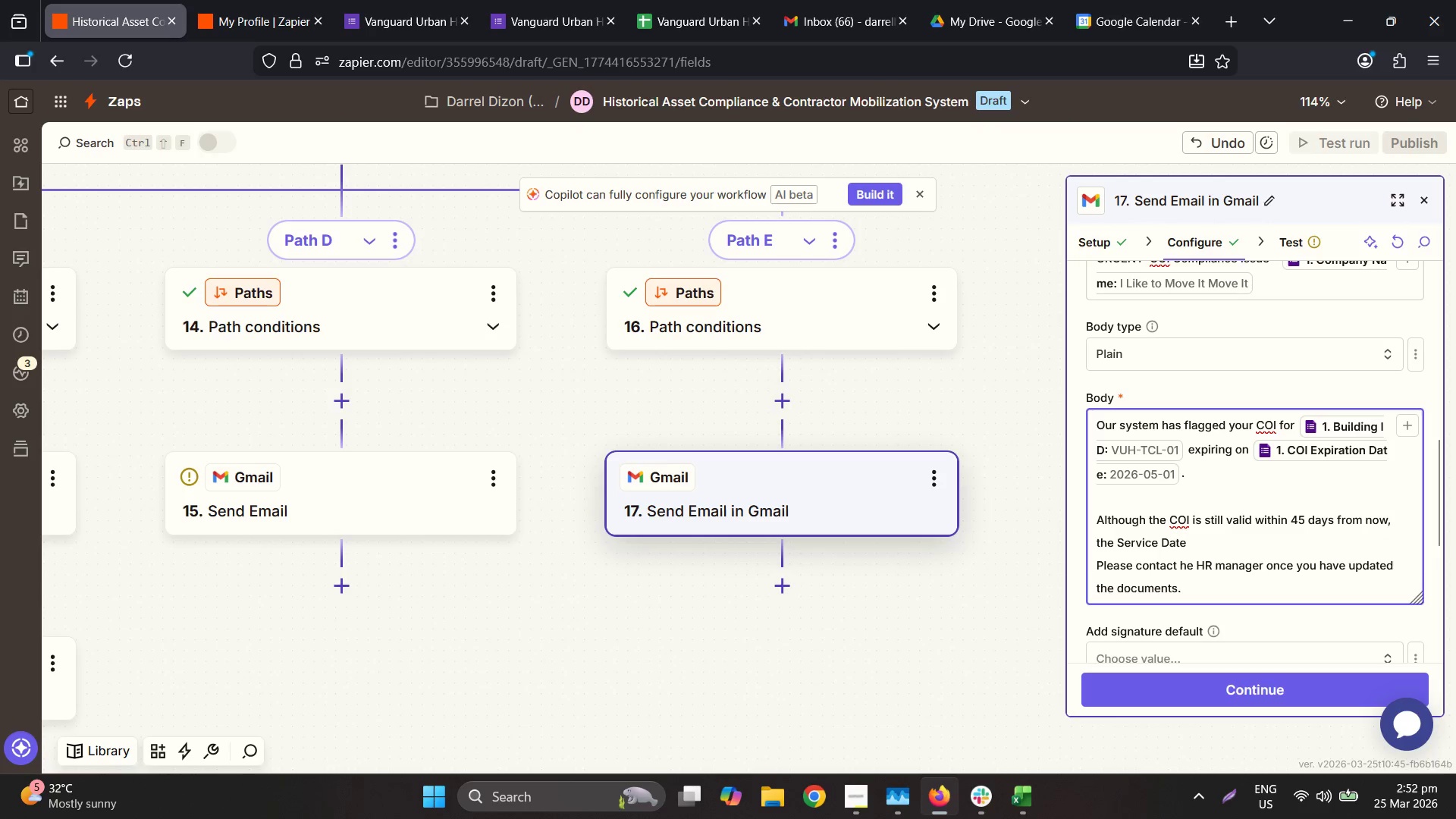 
key(ArrowLeft)
 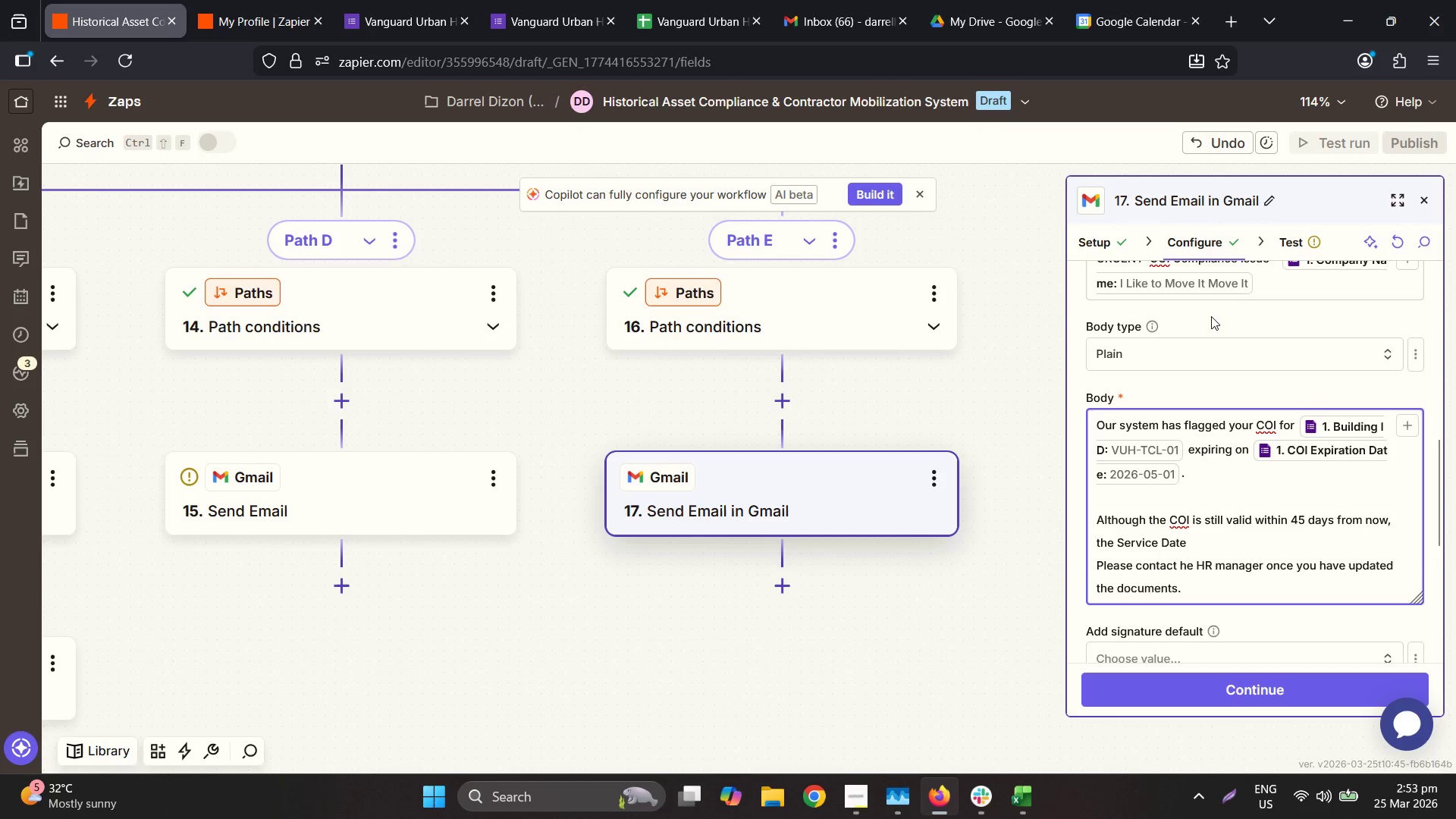 
type(on )
 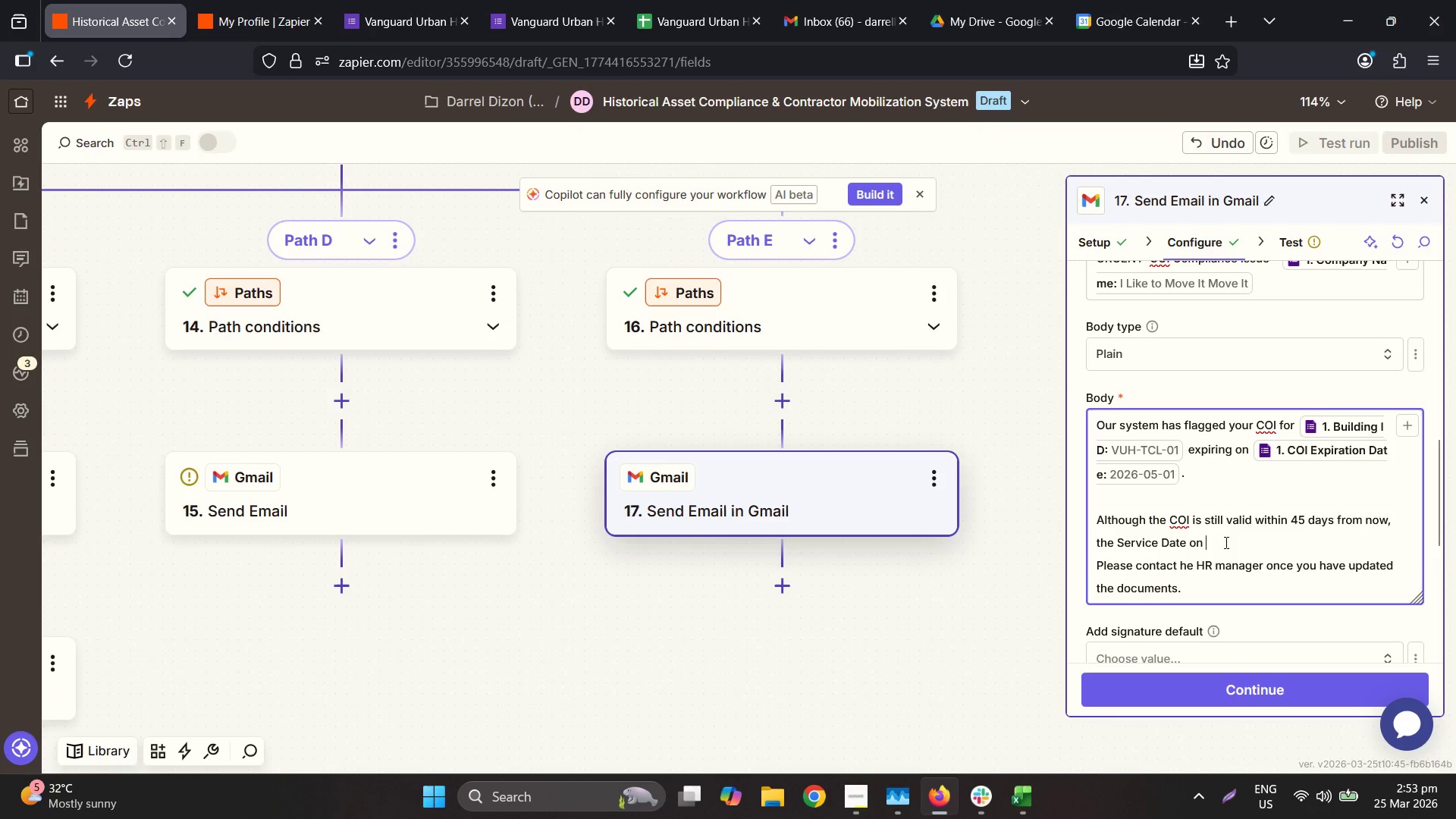 
scroll: coordinate [1226, 542], scroll_direction: down, amount: 1.0
 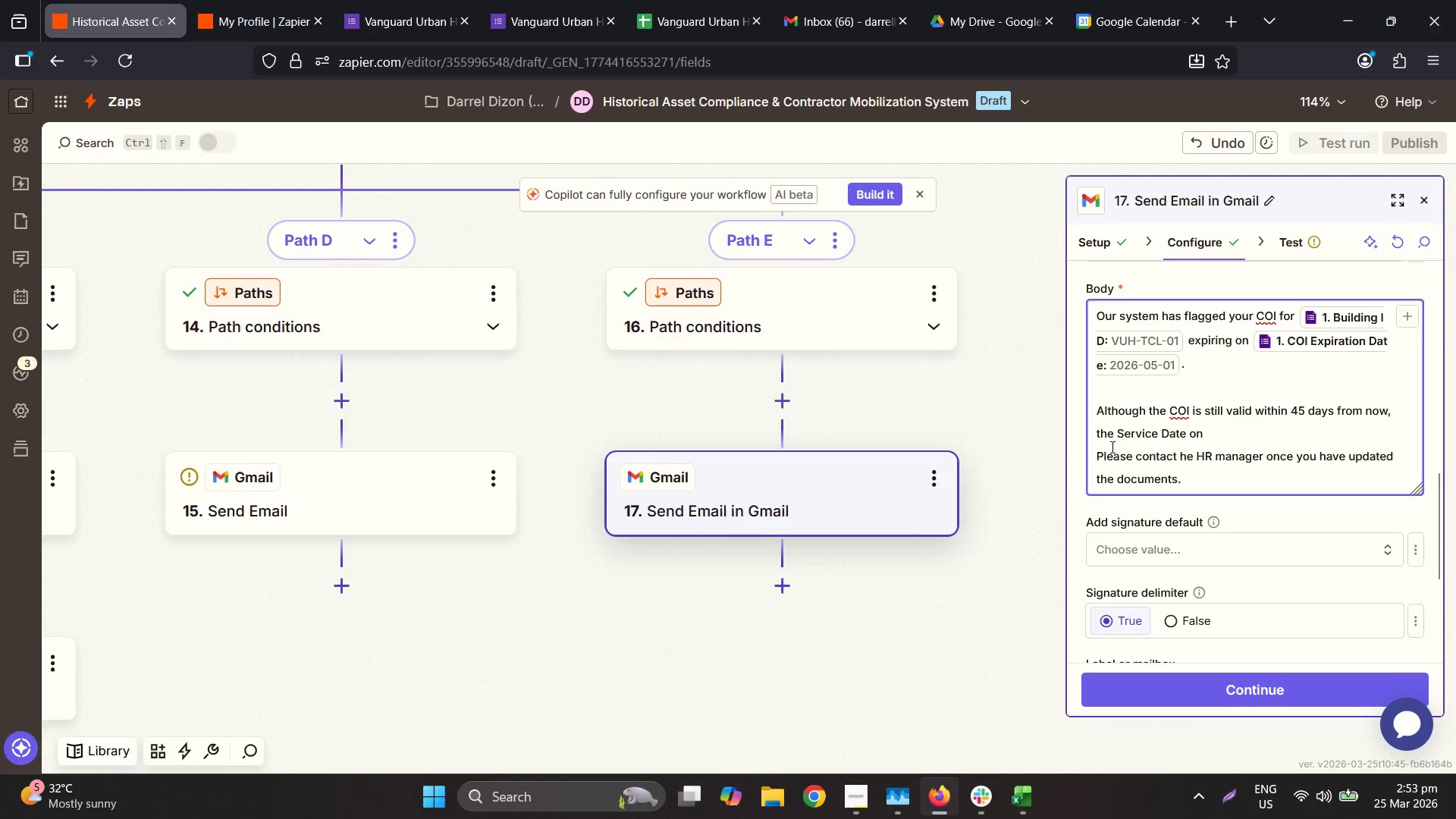 
left_click([1094, 422])
 